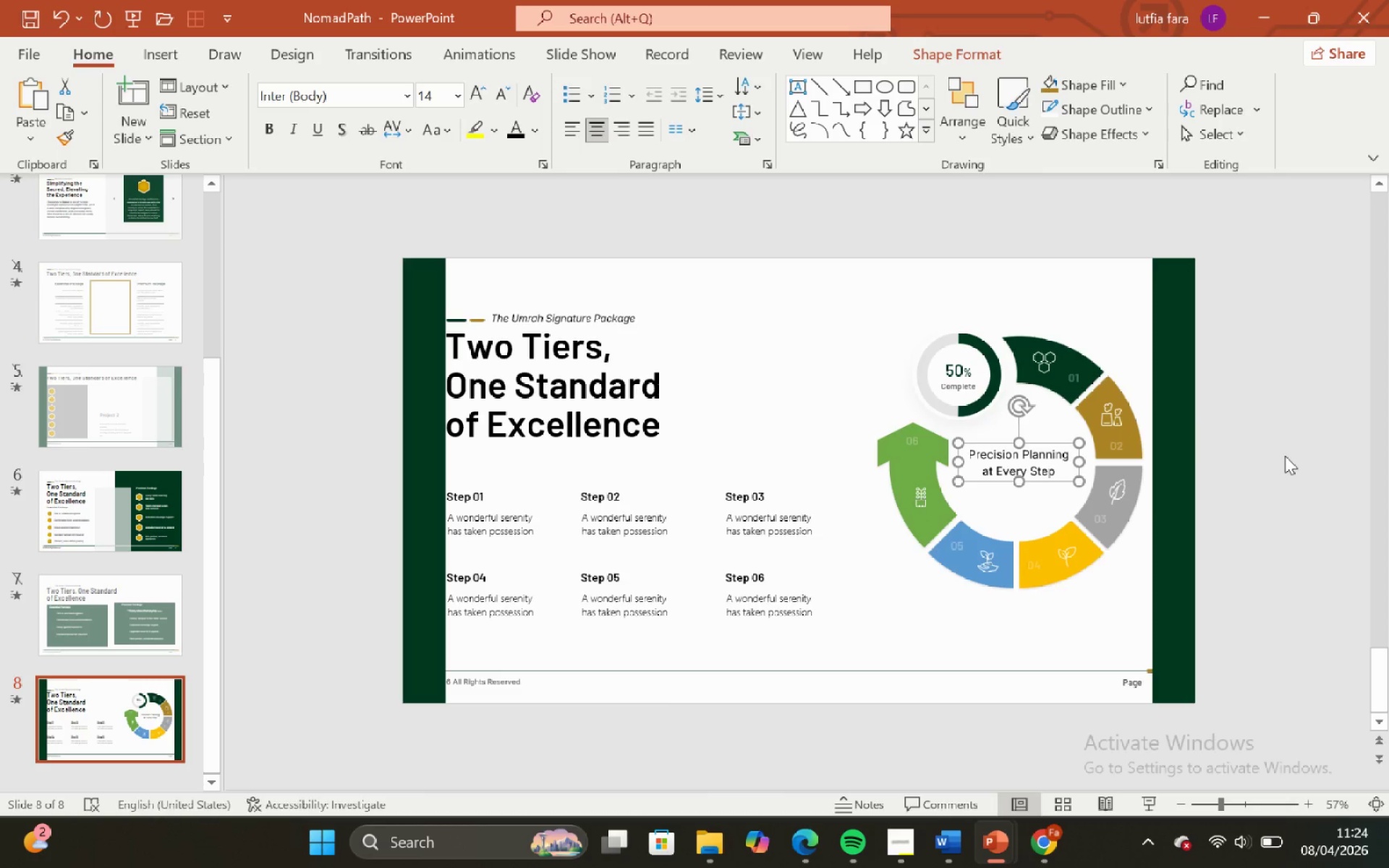 
key(ArrowDown)
 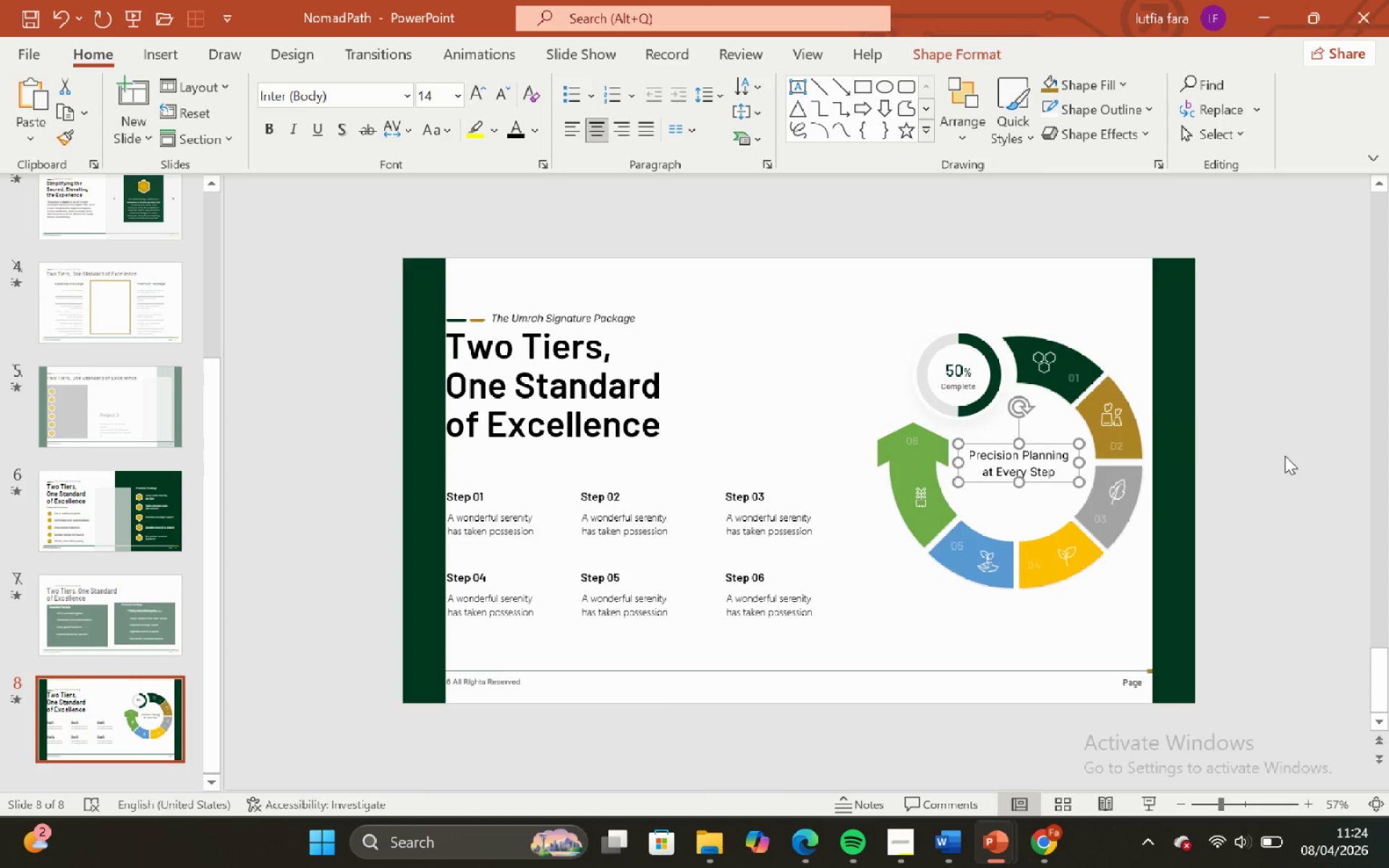 
left_click([1285, 456])
 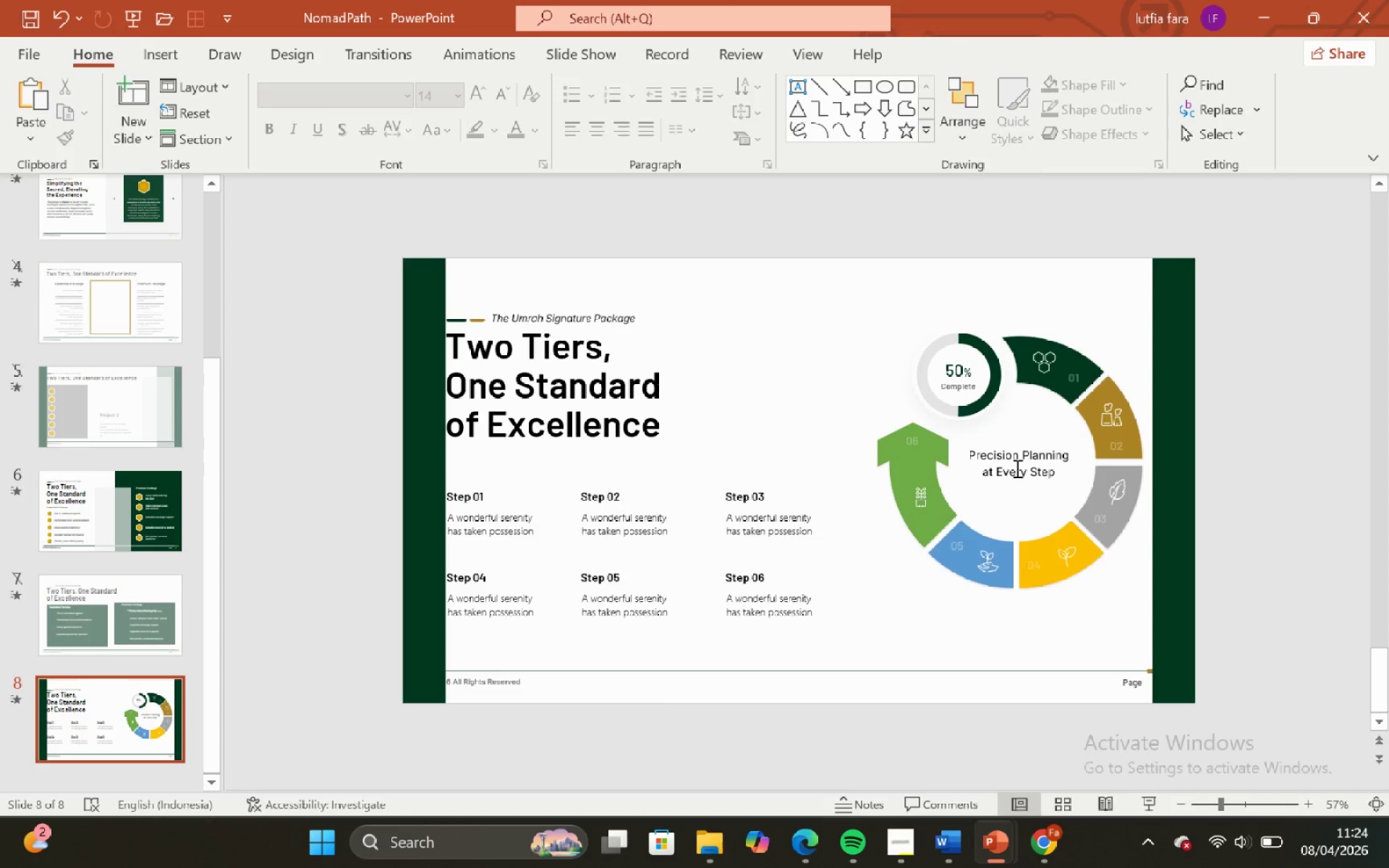 
left_click([1016, 468])
 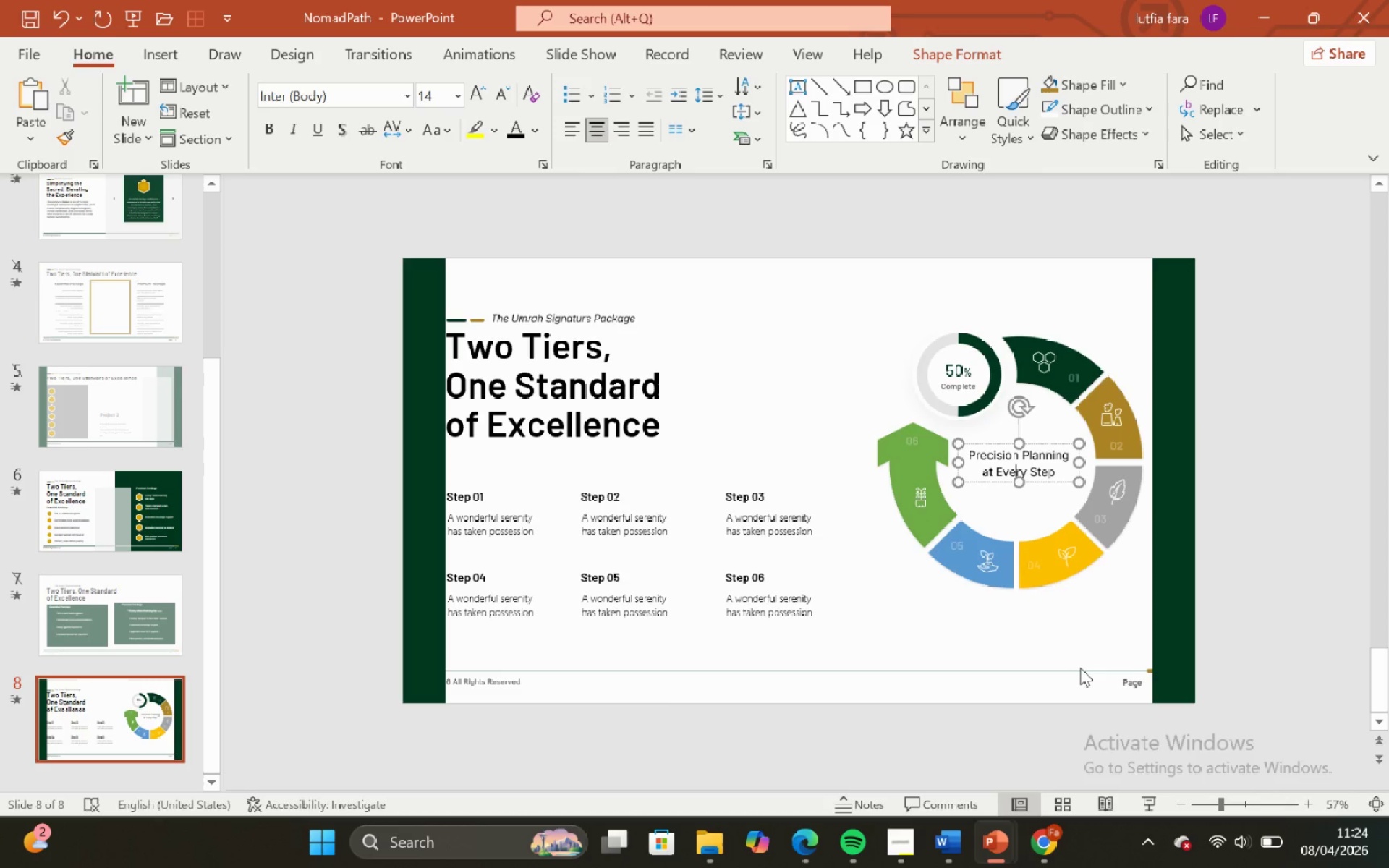 
left_click([1080, 668])
 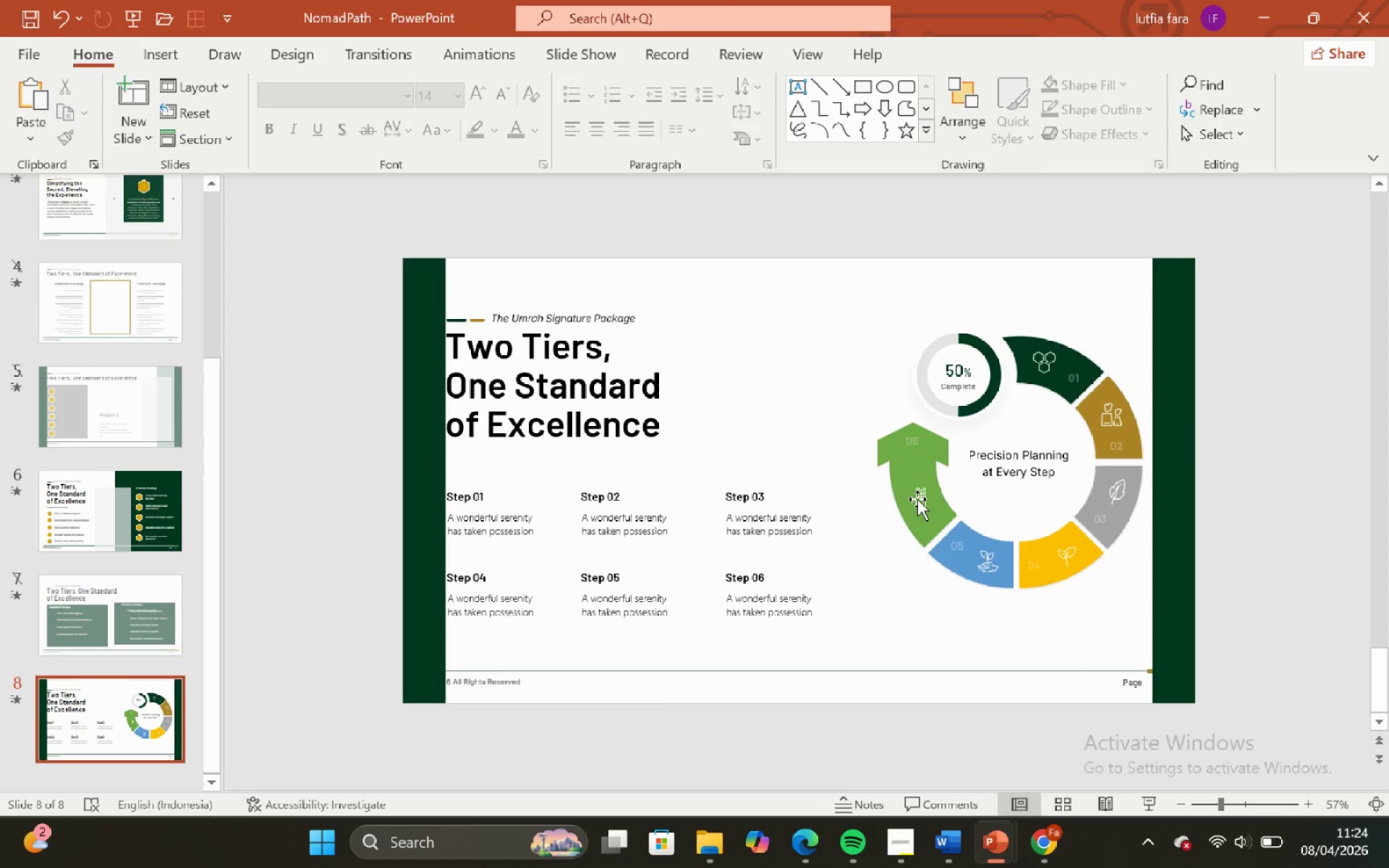 
left_click([917, 499])
 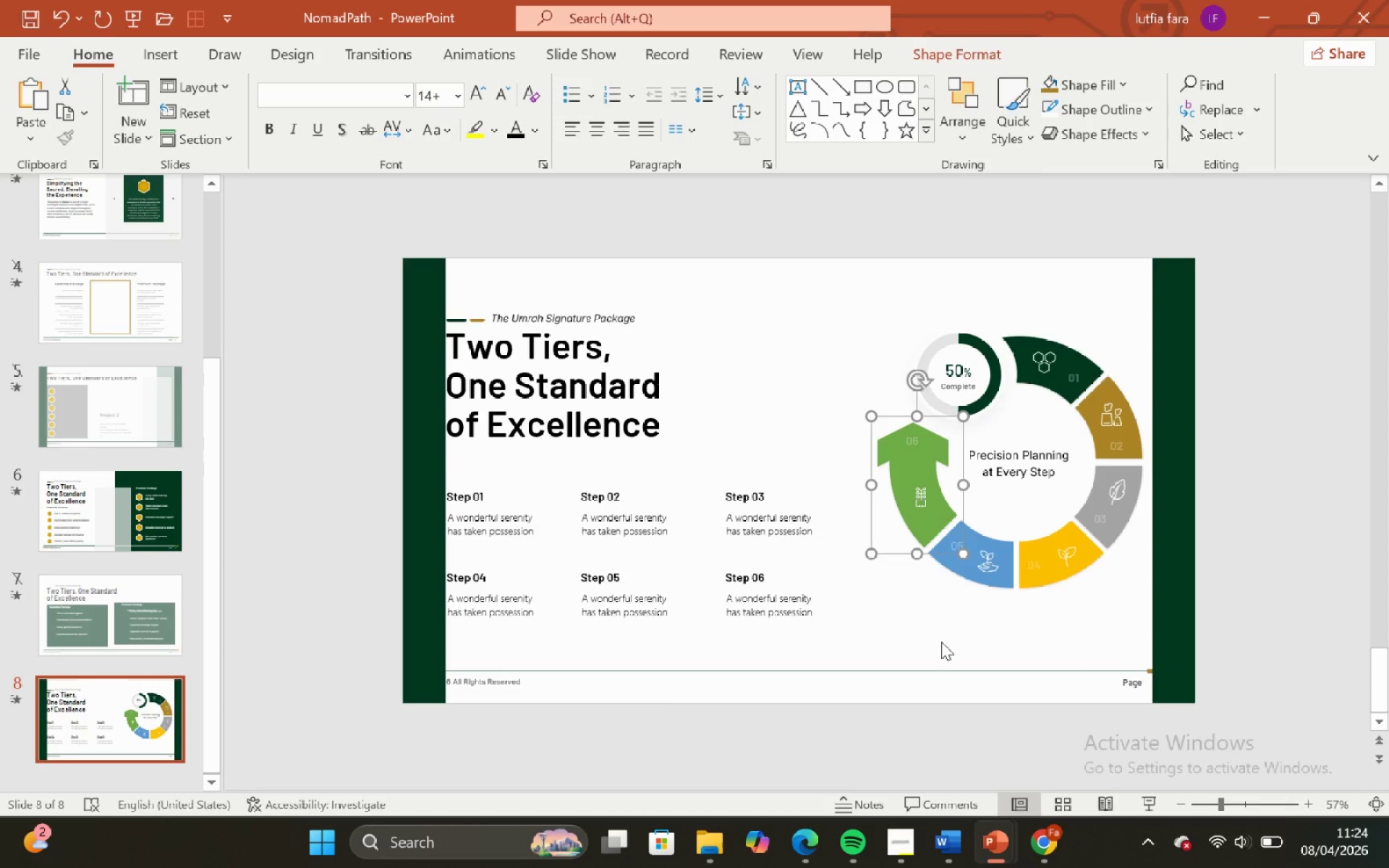 
left_click([941, 642])
 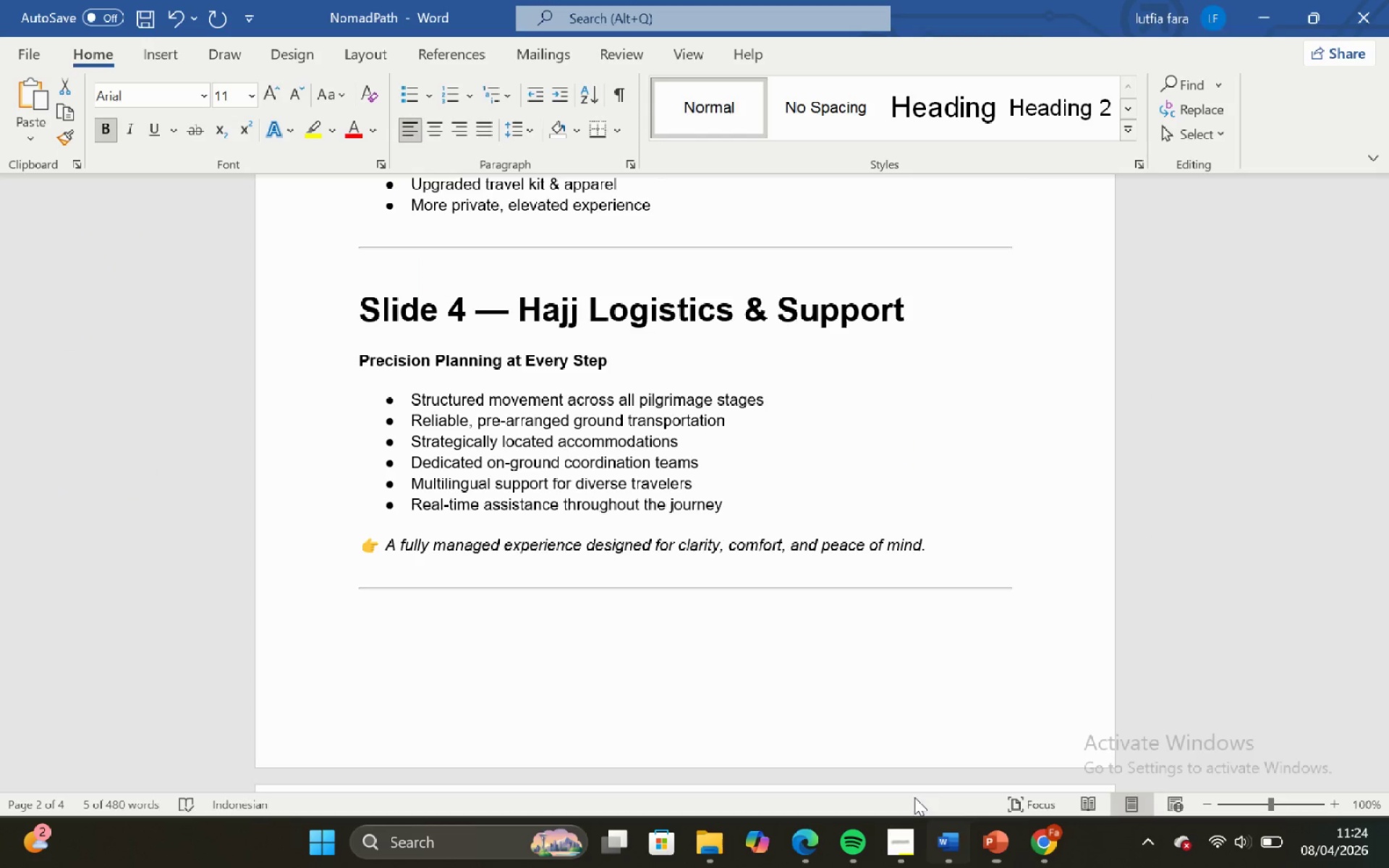 
left_click([708, 522])
 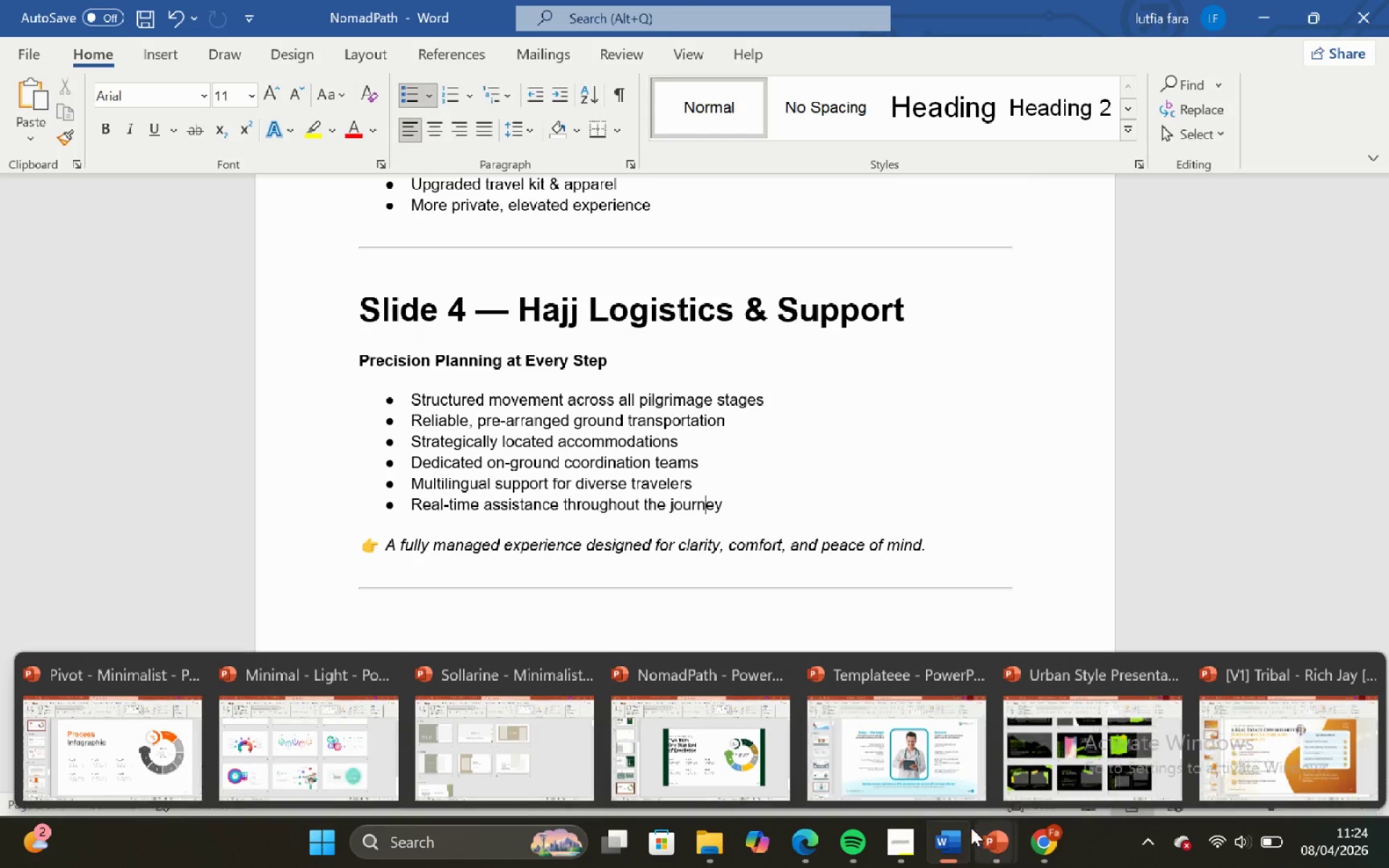 
left_click([734, 765])
 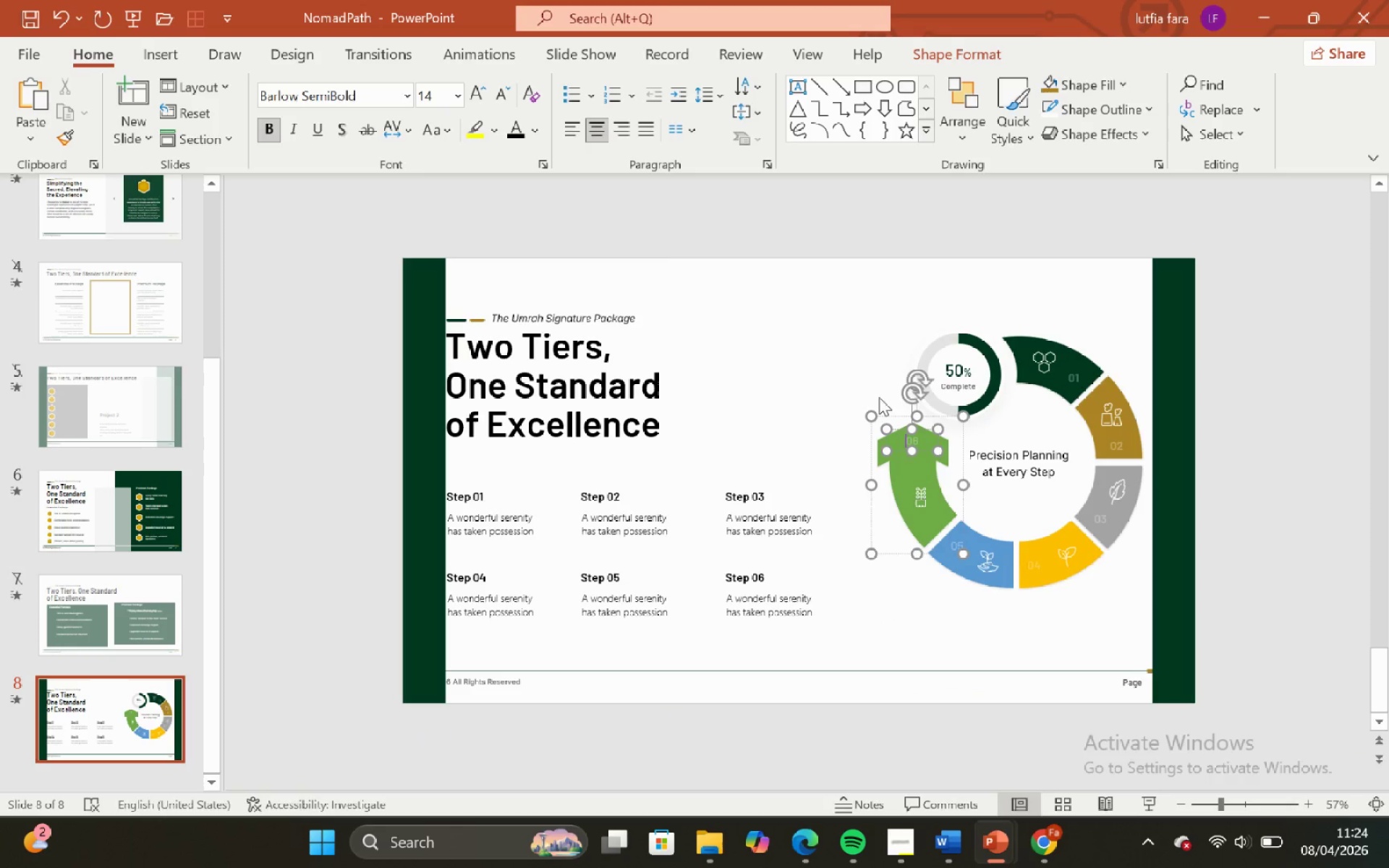 
wait(6.34)
 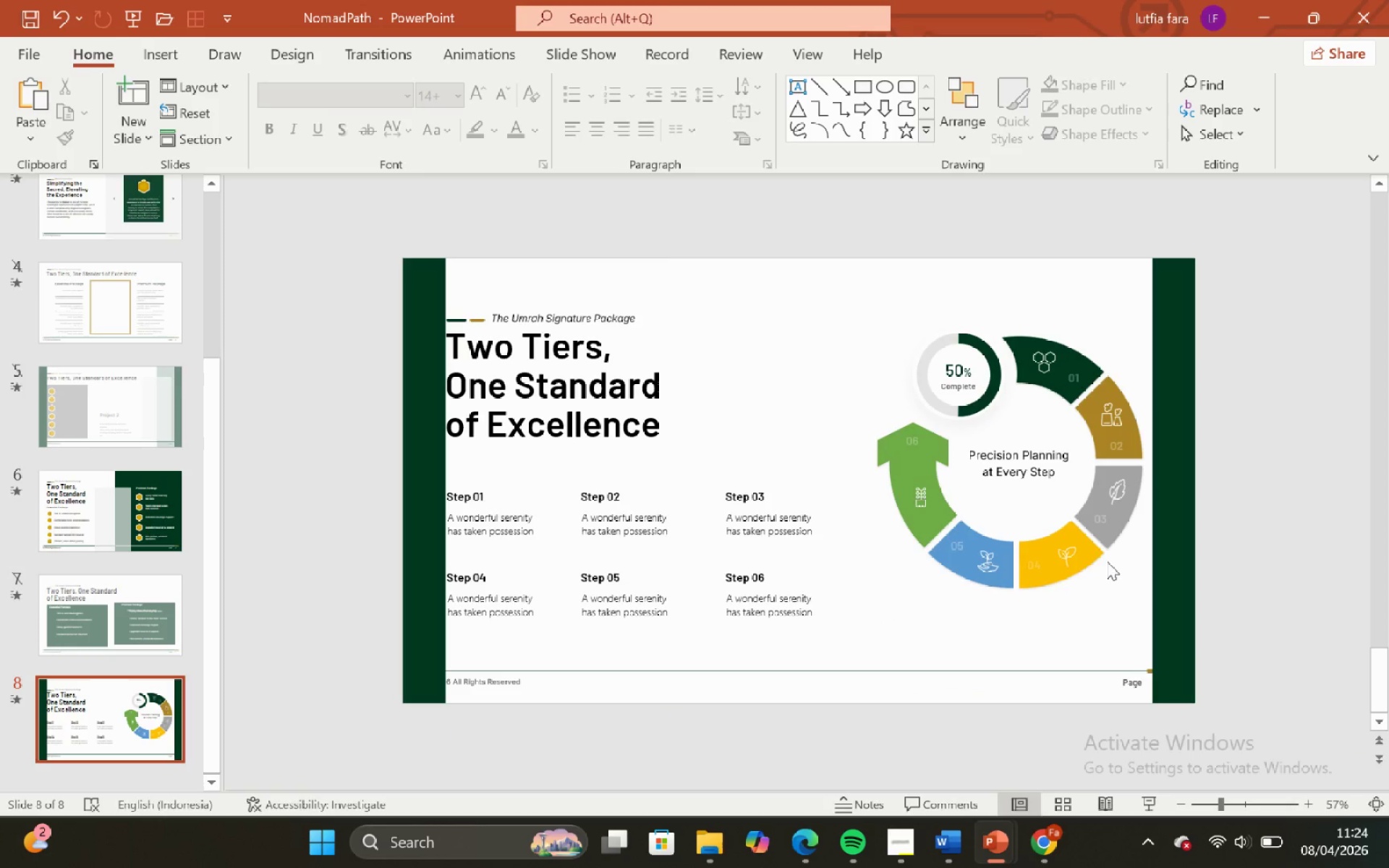 
left_click([927, 451])
 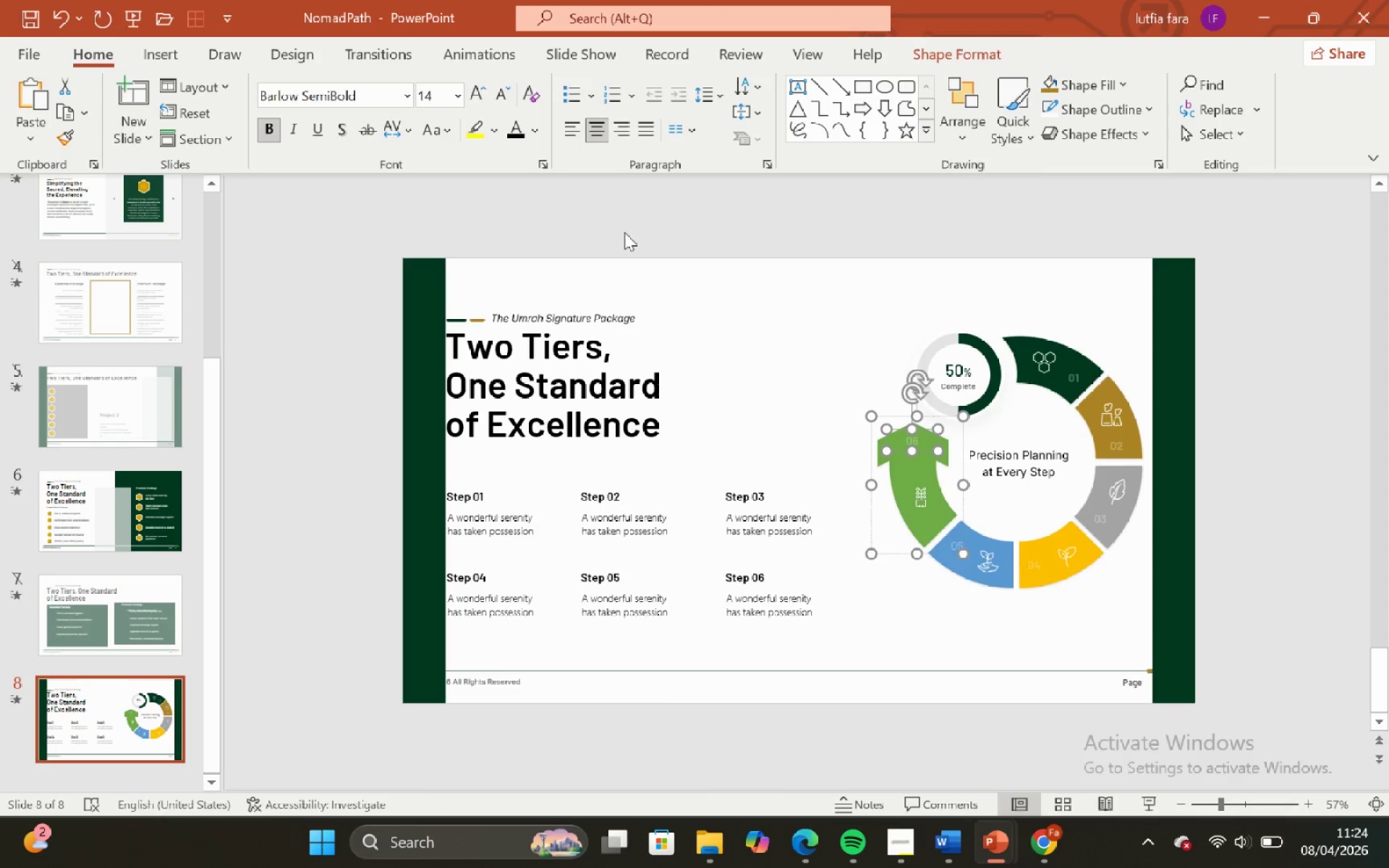 
left_click([542, 127])
 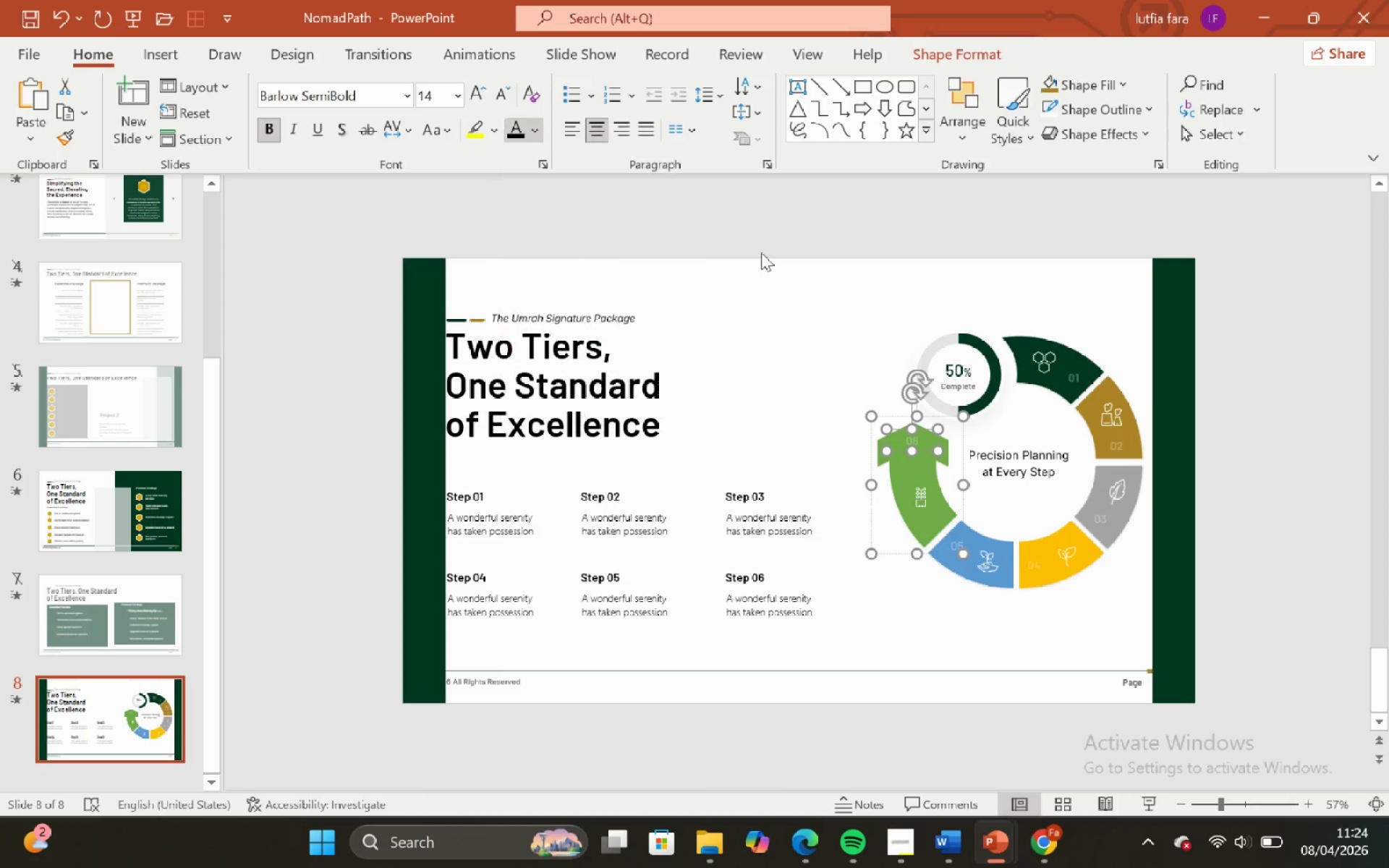 
left_click_drag(start_coordinate=[962, 657], to_coordinate=[953, 645])
 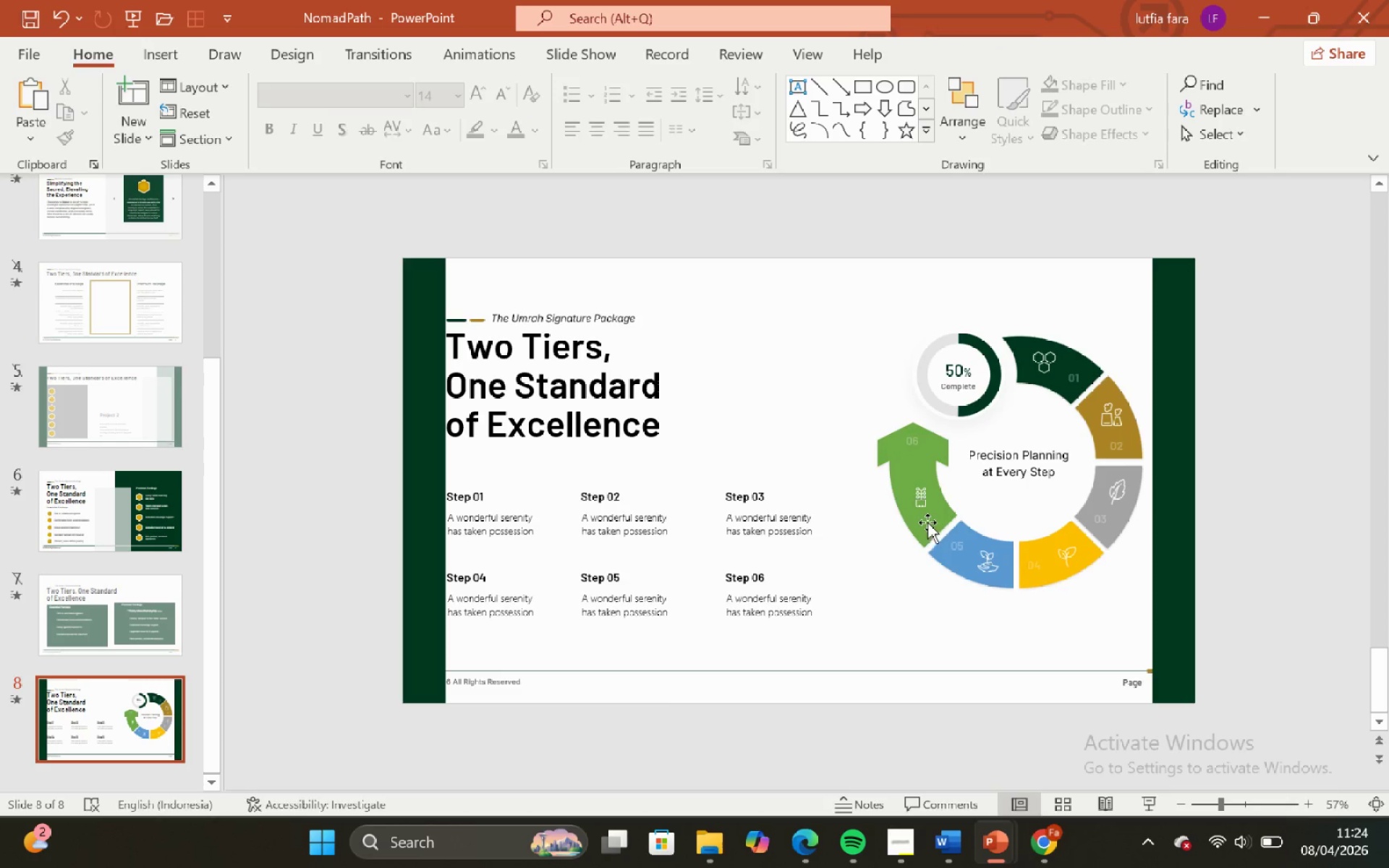 
left_click([927, 522])
 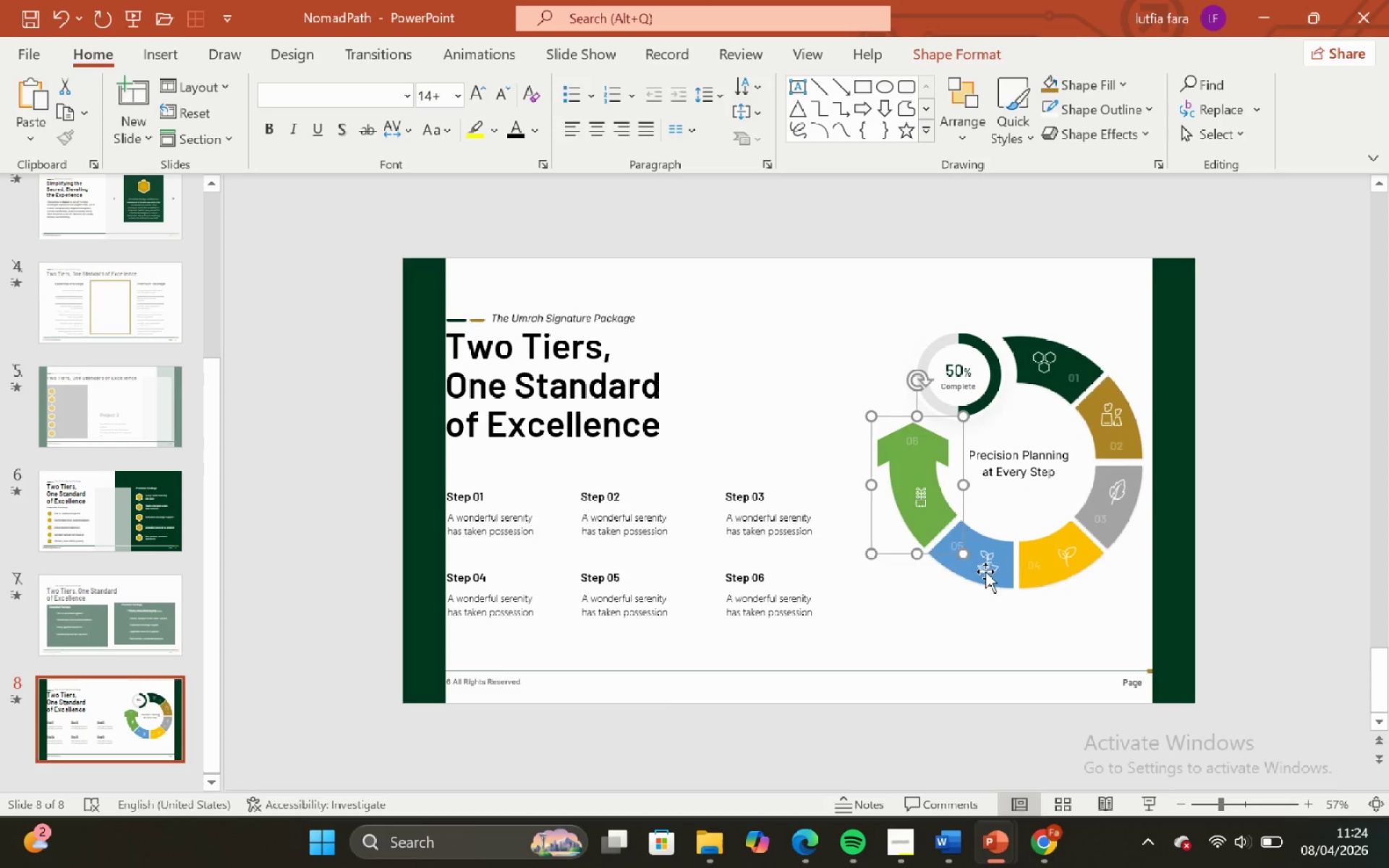 
hold_key(key=ShiftLeft, duration=3.45)
left_click([986, 571])
 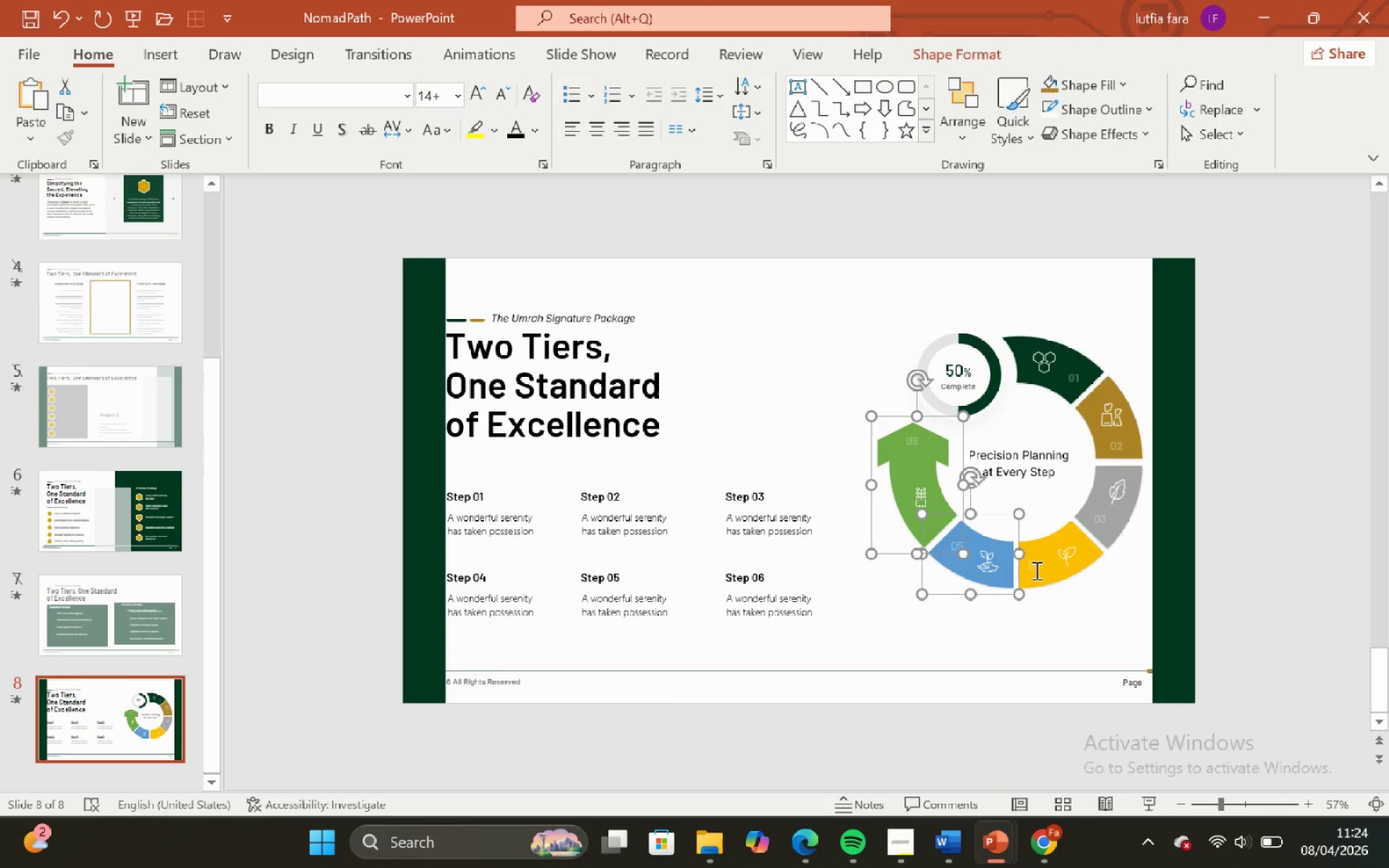 
left_click([1035, 570])
 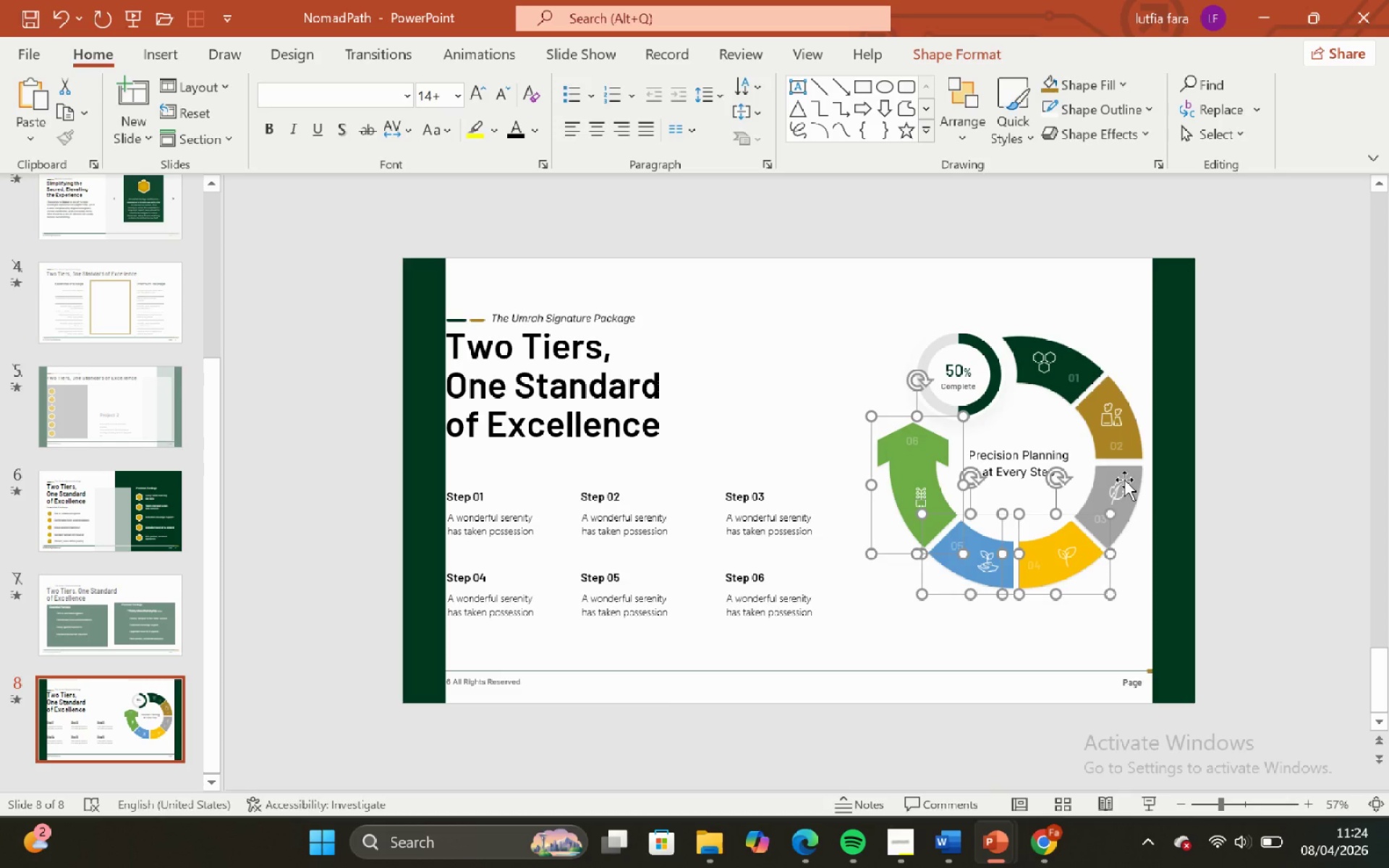 
left_click([1124, 480])
 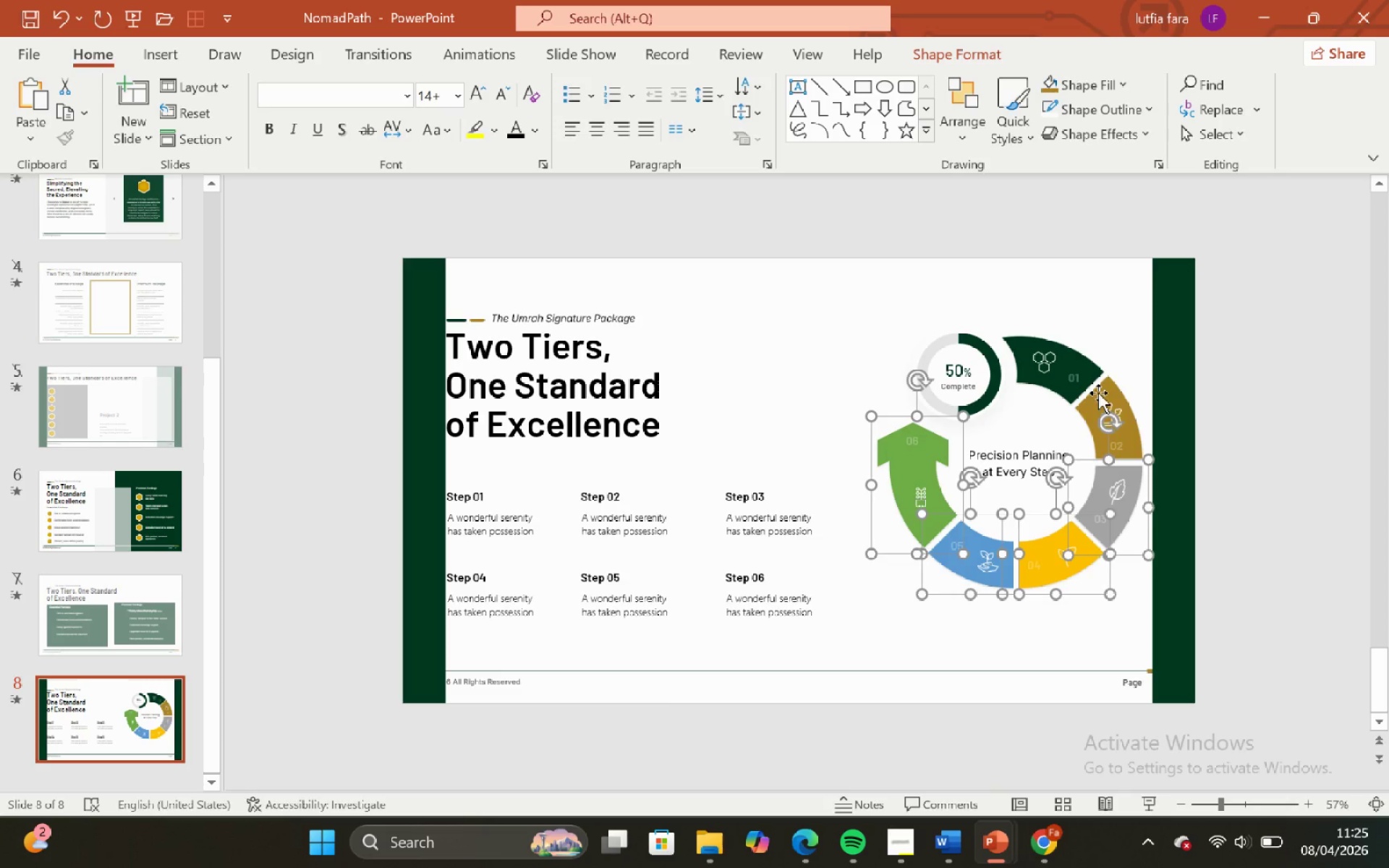 
left_click([1098, 393])
 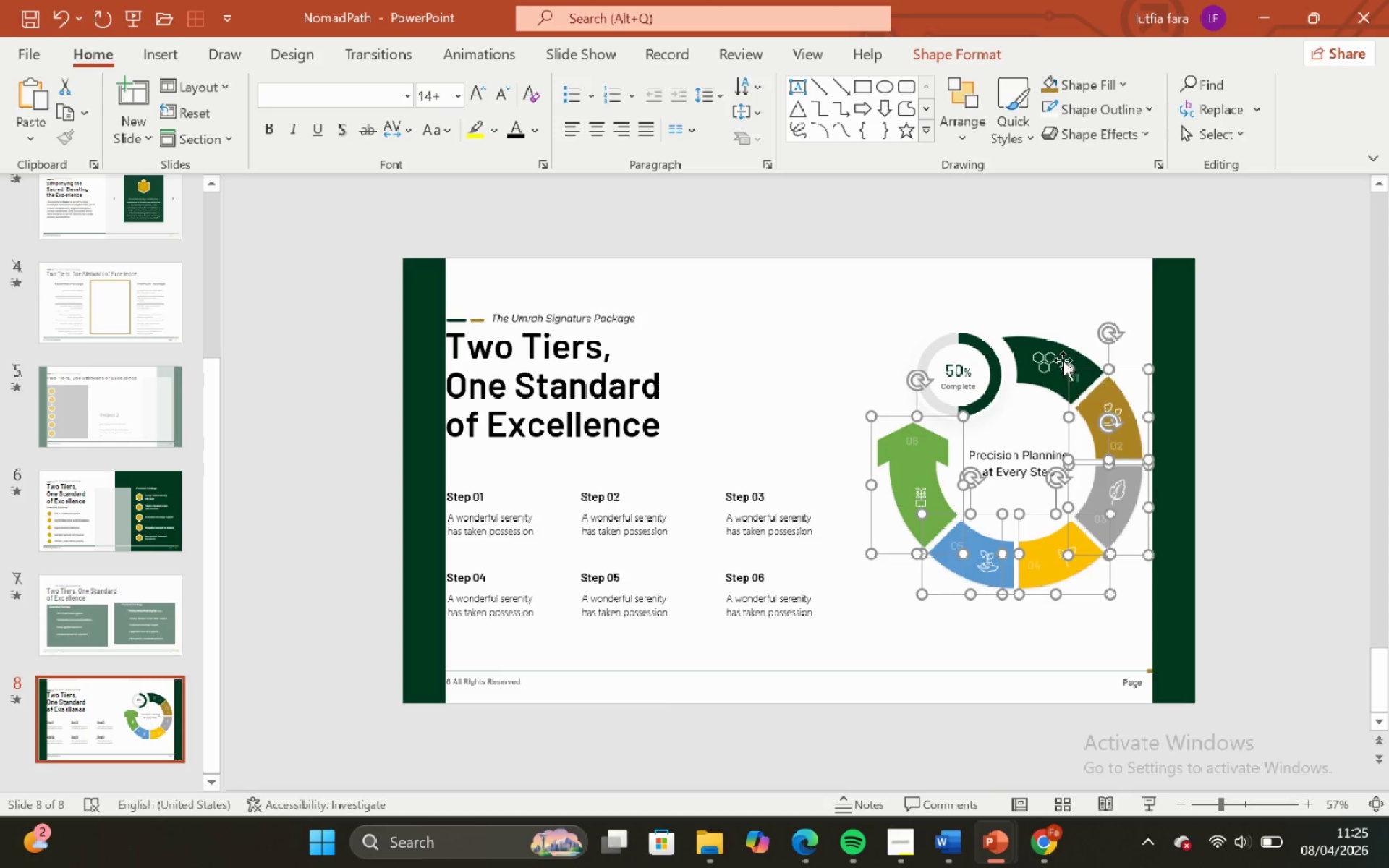 
left_click([1063, 360])
 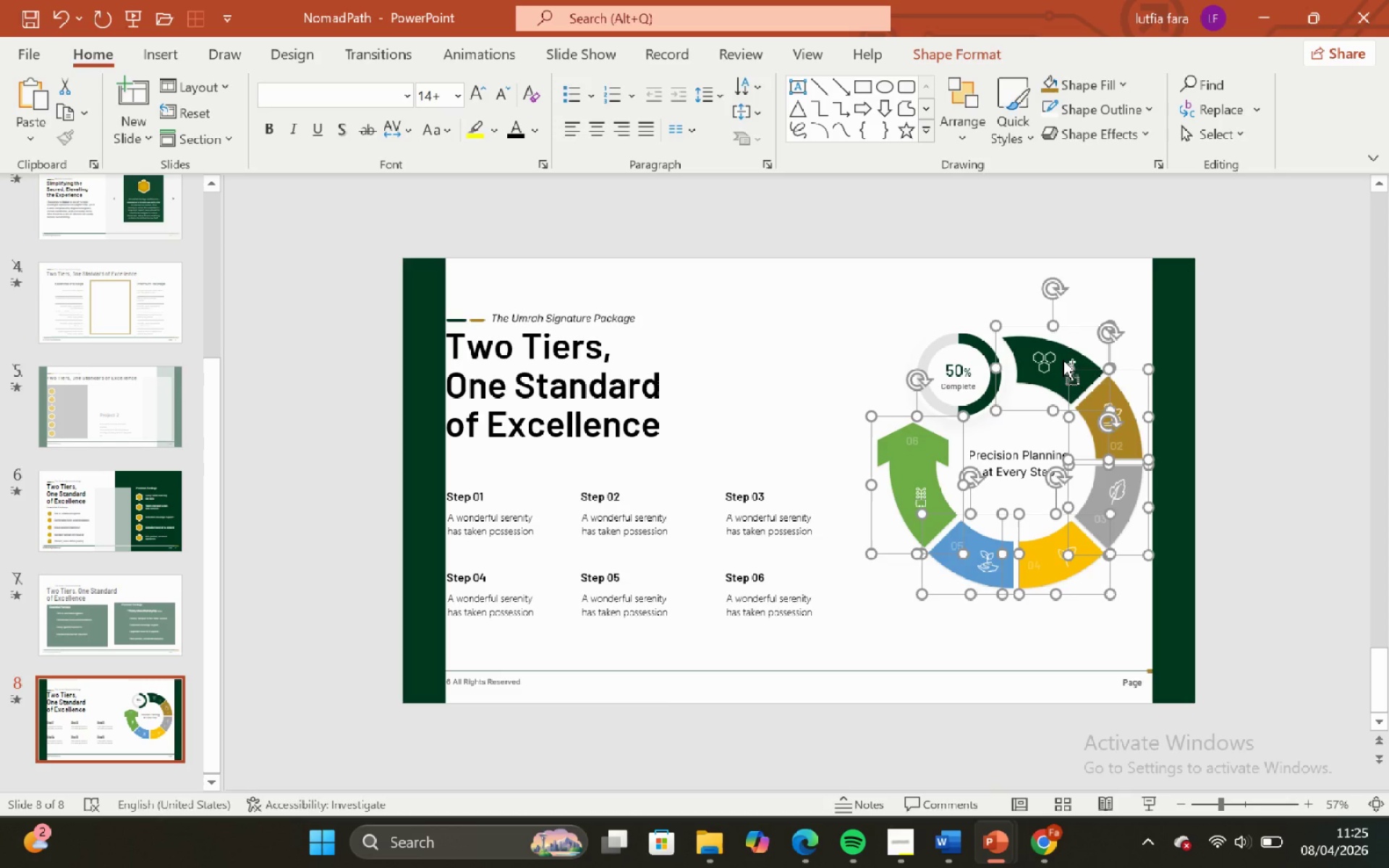 
key(Control+Shift+G)
 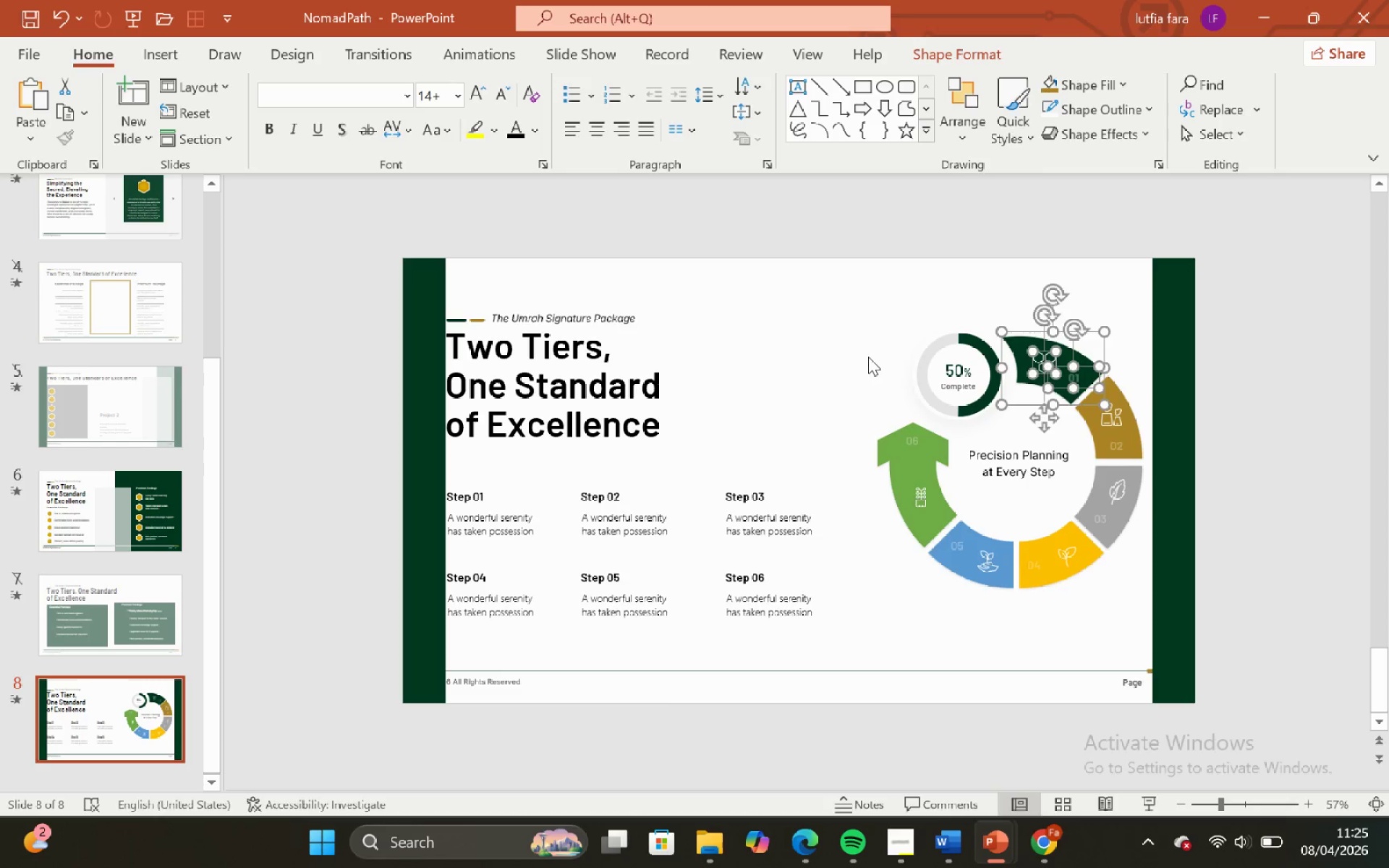 
left_click([868, 357])
 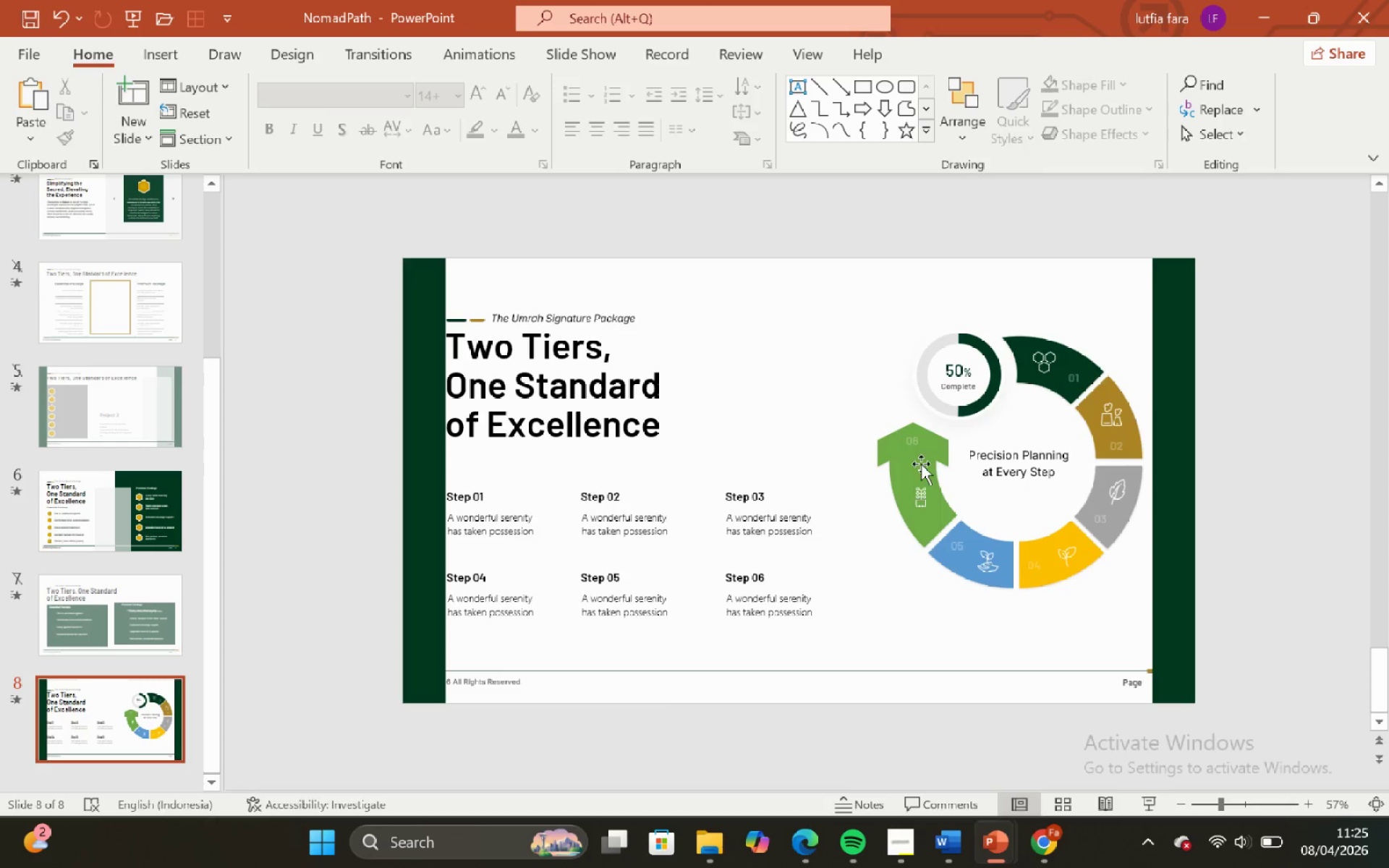 
left_click([912, 440])
 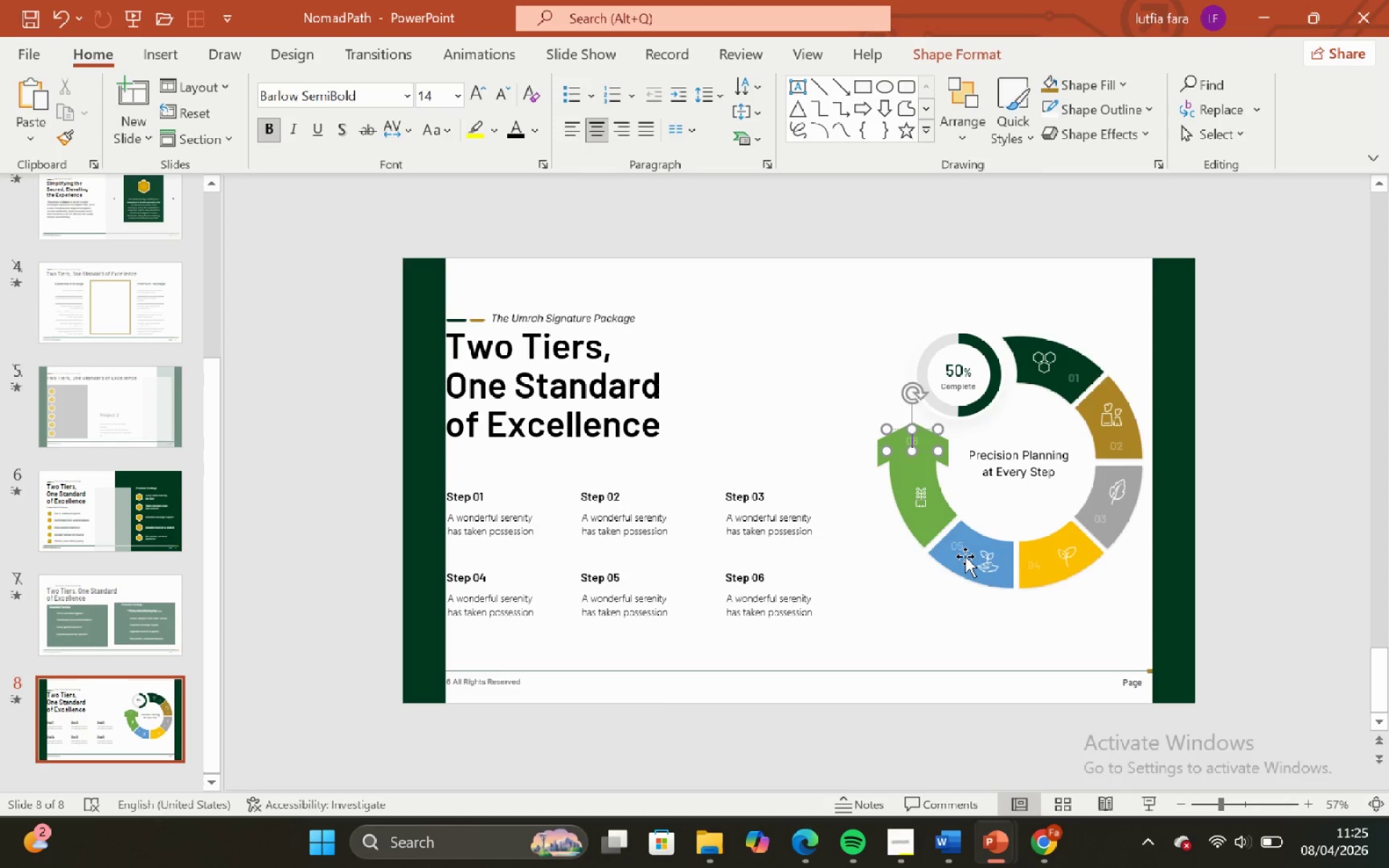 
hold_key(key=ShiftLeft, duration=0.7)
left_click([956, 549])
 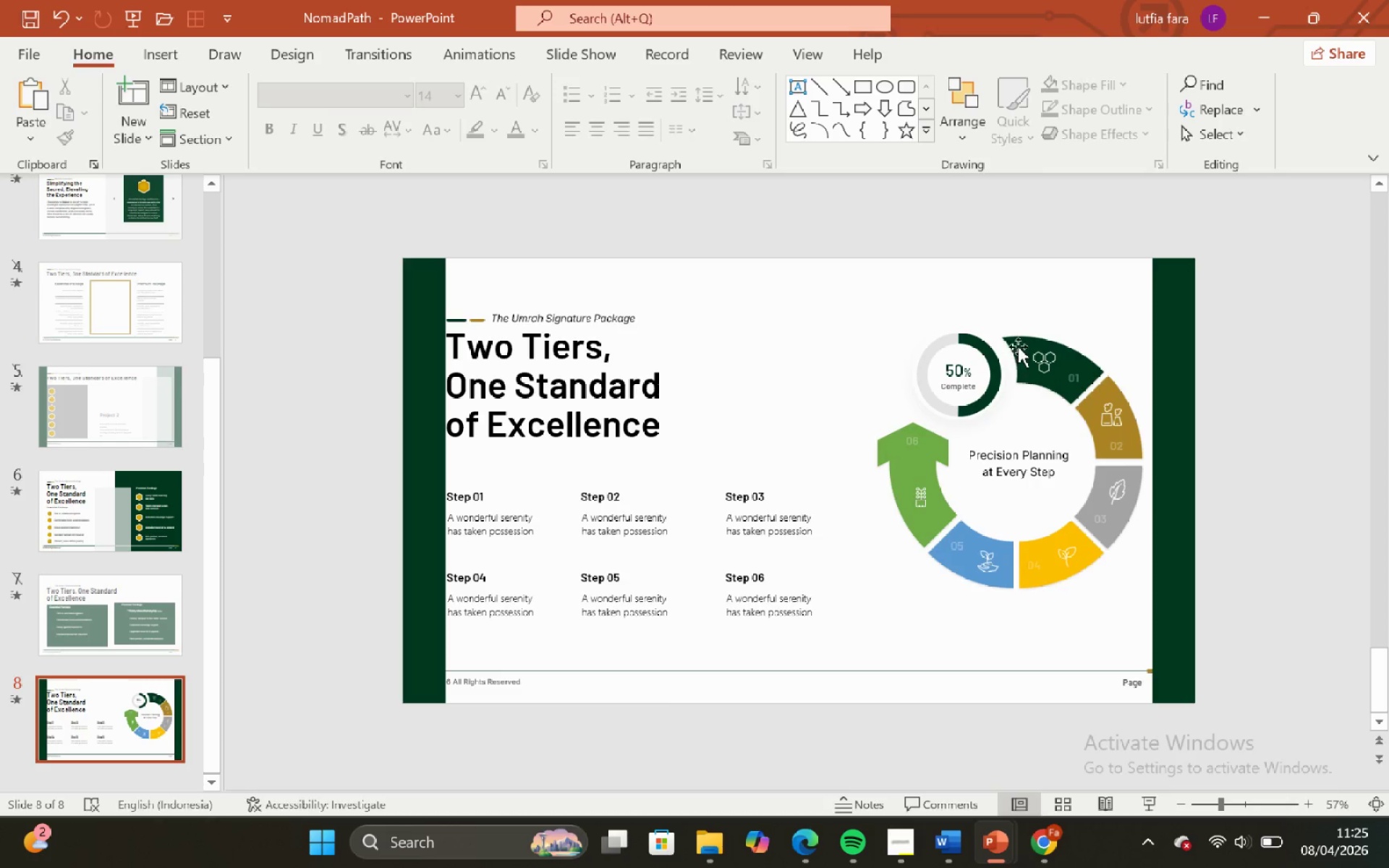 
left_click([1021, 339])
 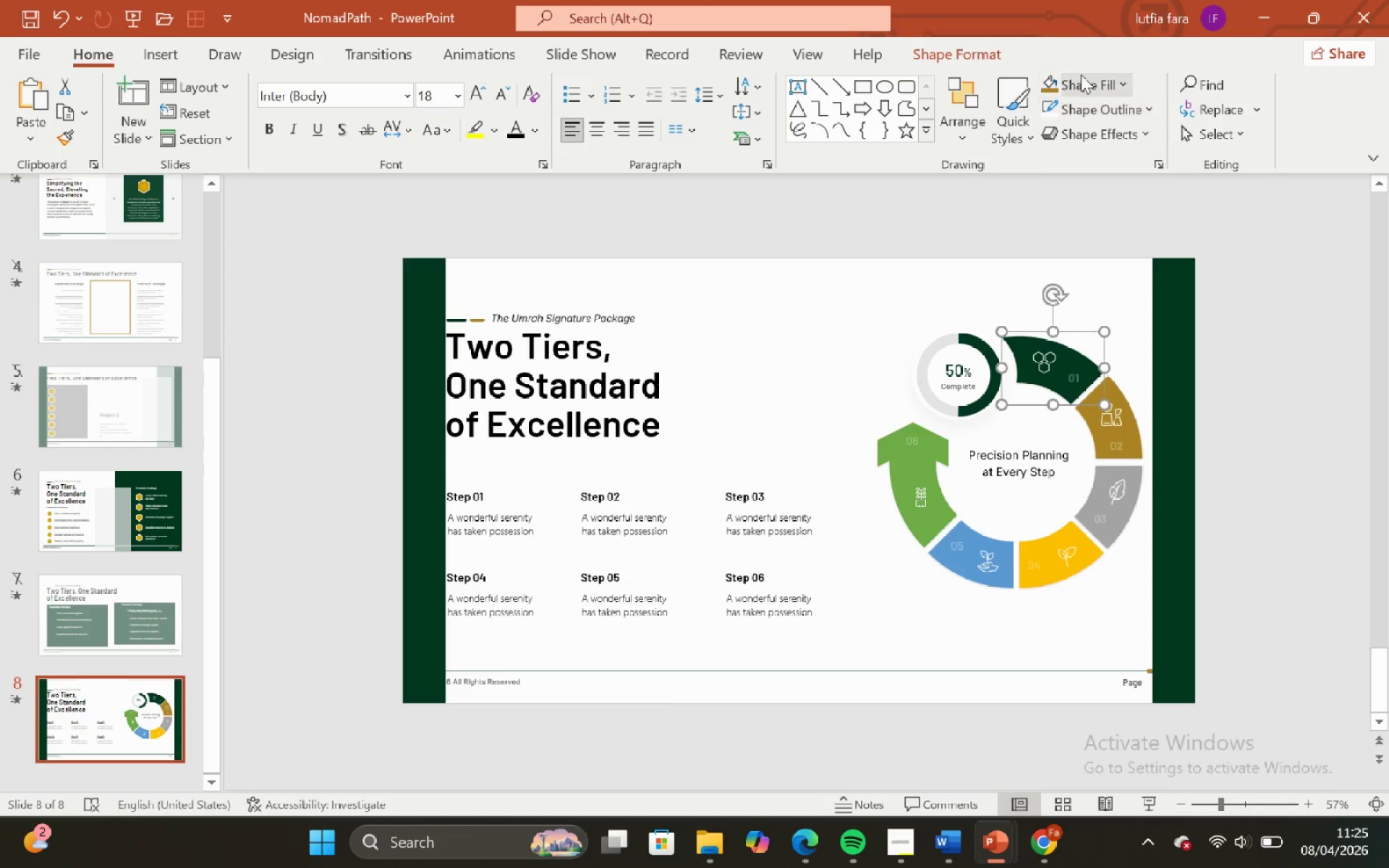 
left_click([1082, 72])
 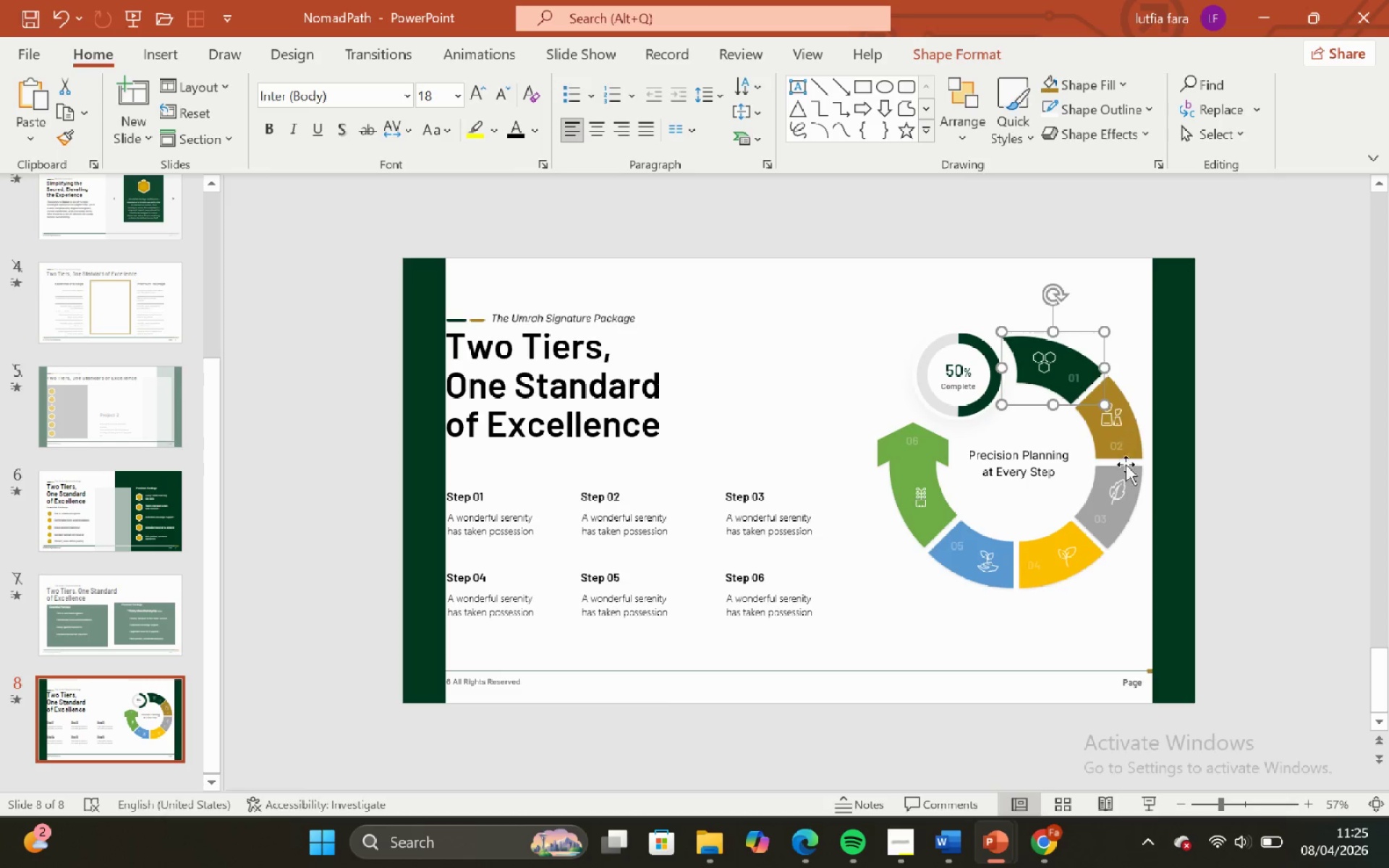 
left_click([1137, 474])
 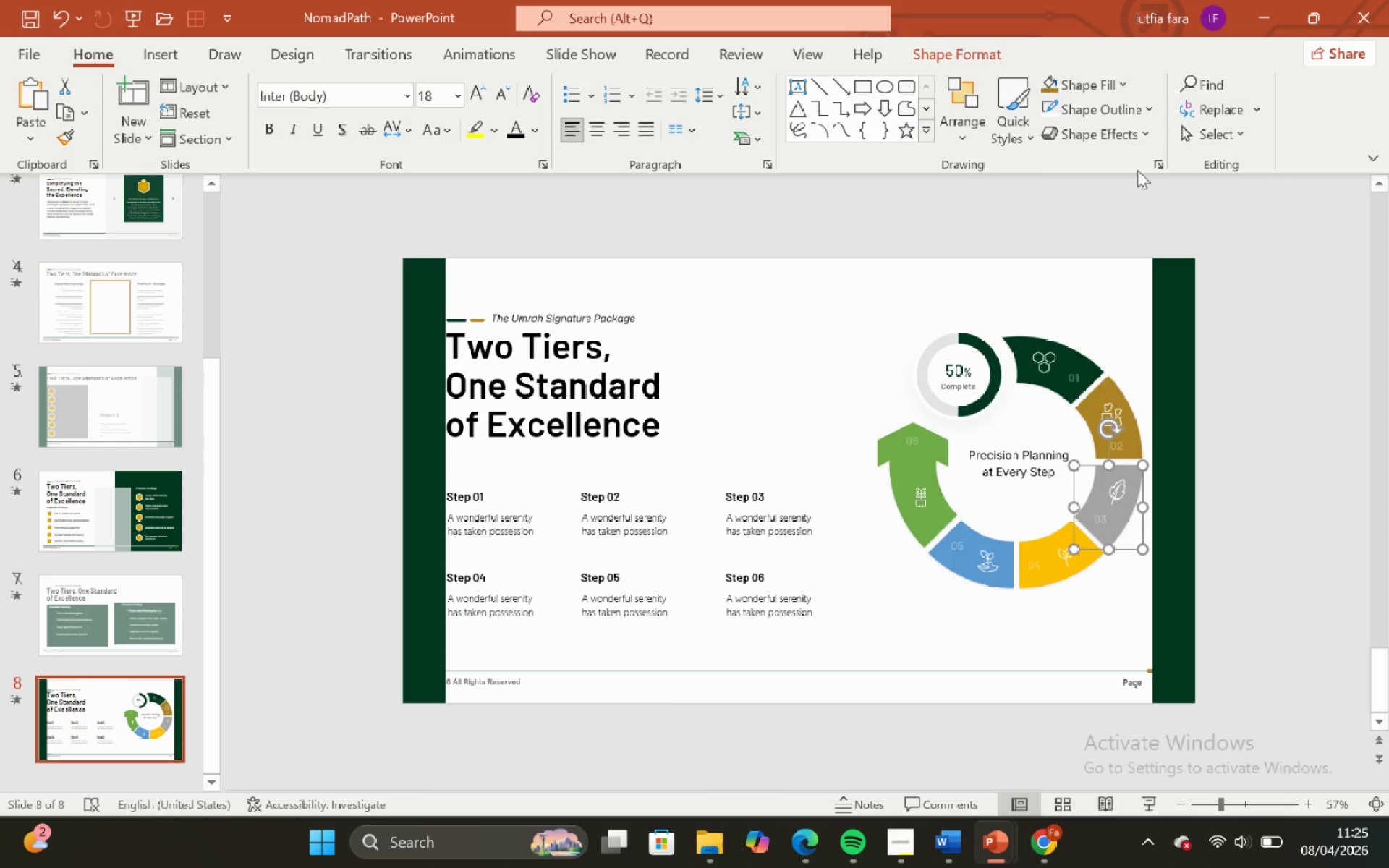 
left_click([1074, 293])
 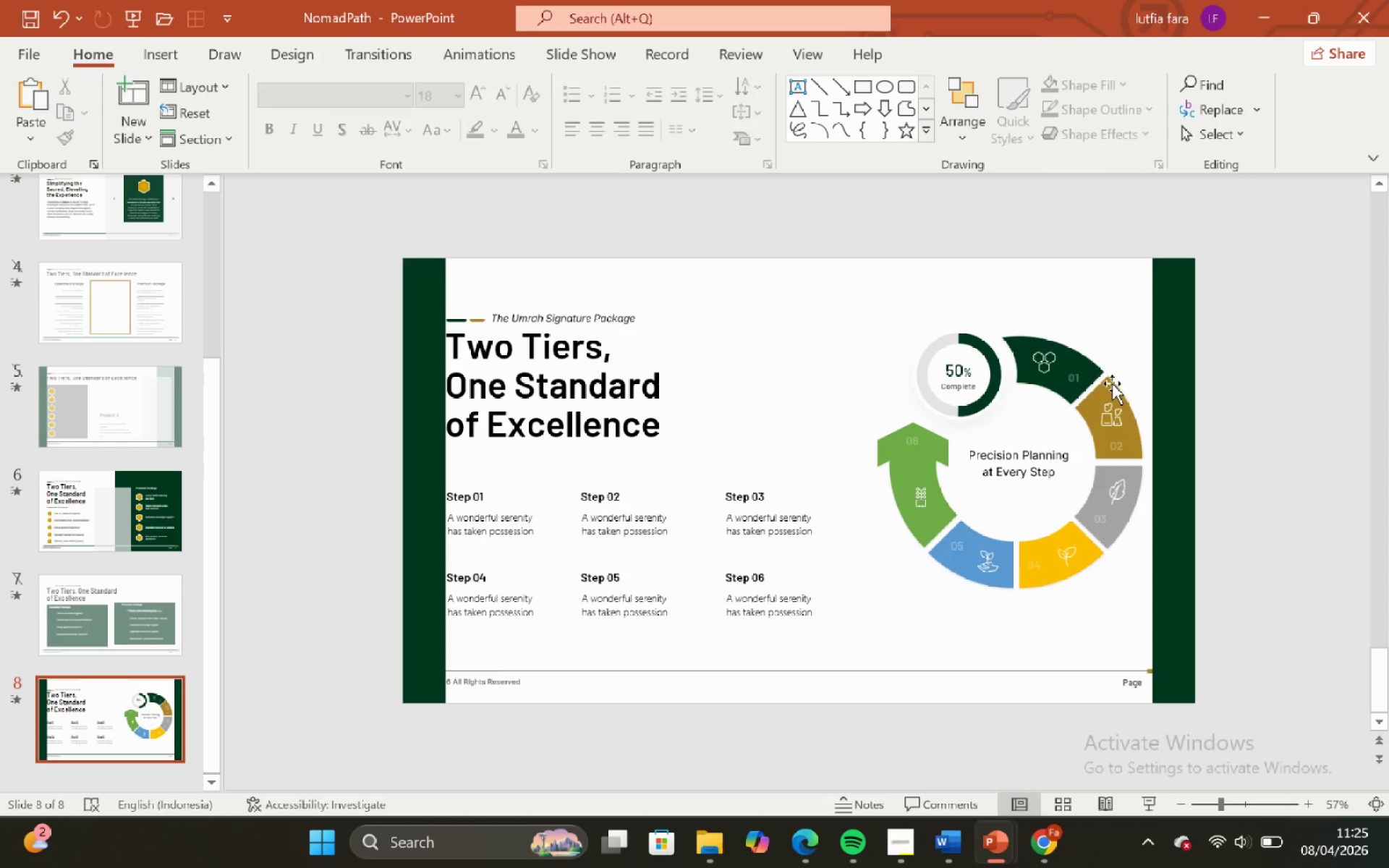 
left_click([1112, 383])
 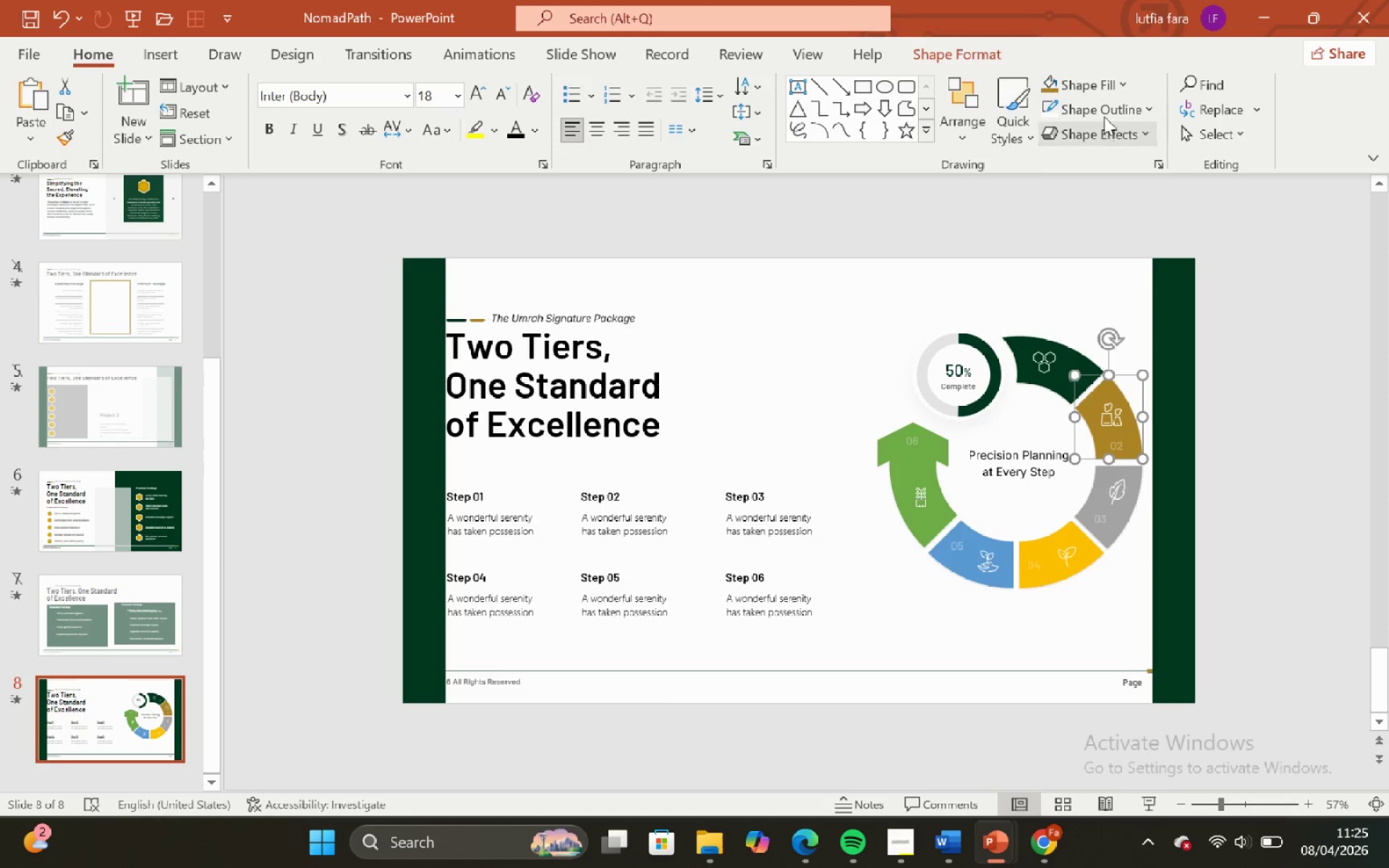 
left_click([1100, 82])
 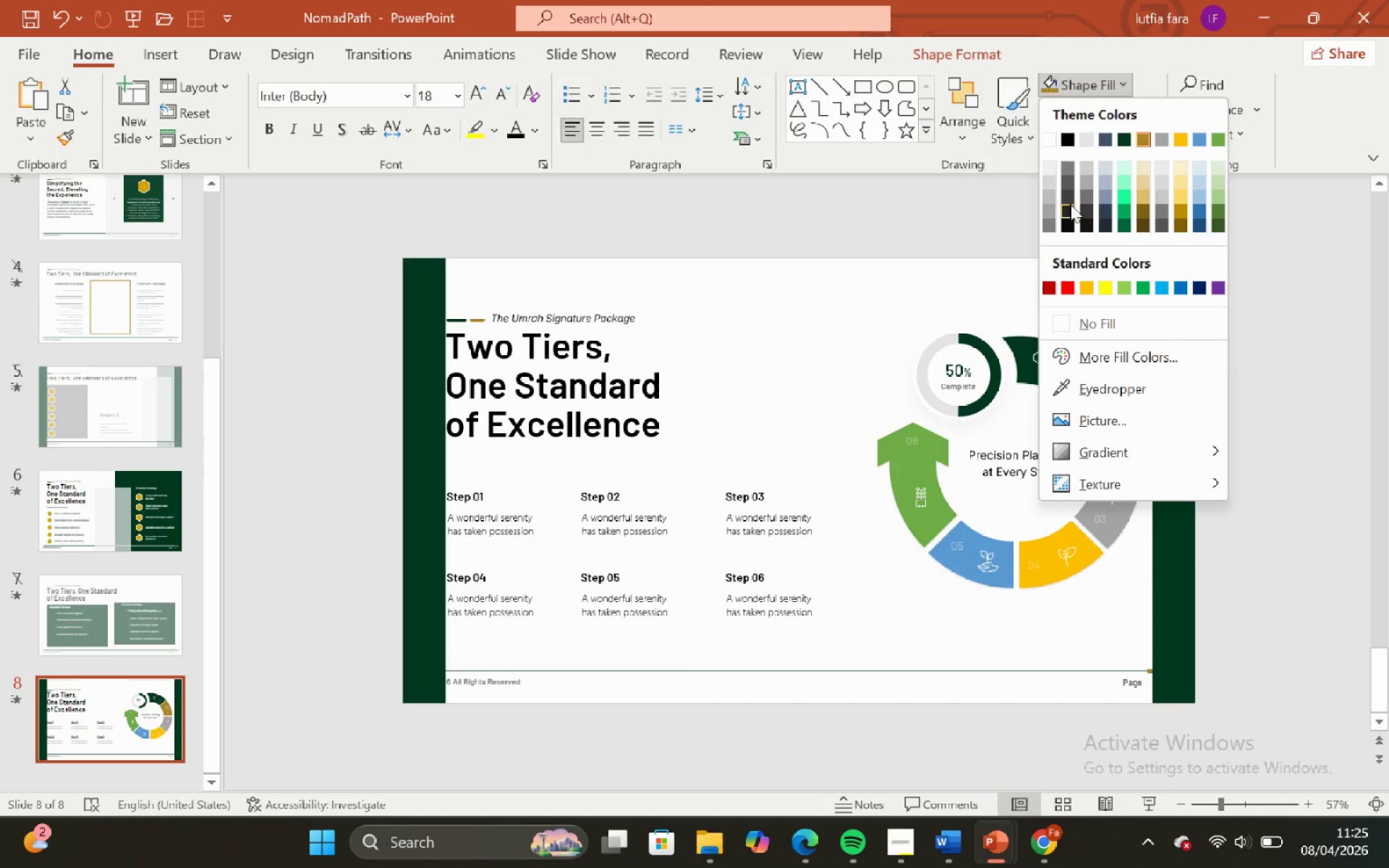 
left_click_drag(start_coordinate=[995, 210], to_coordinate=[1006, 219])
 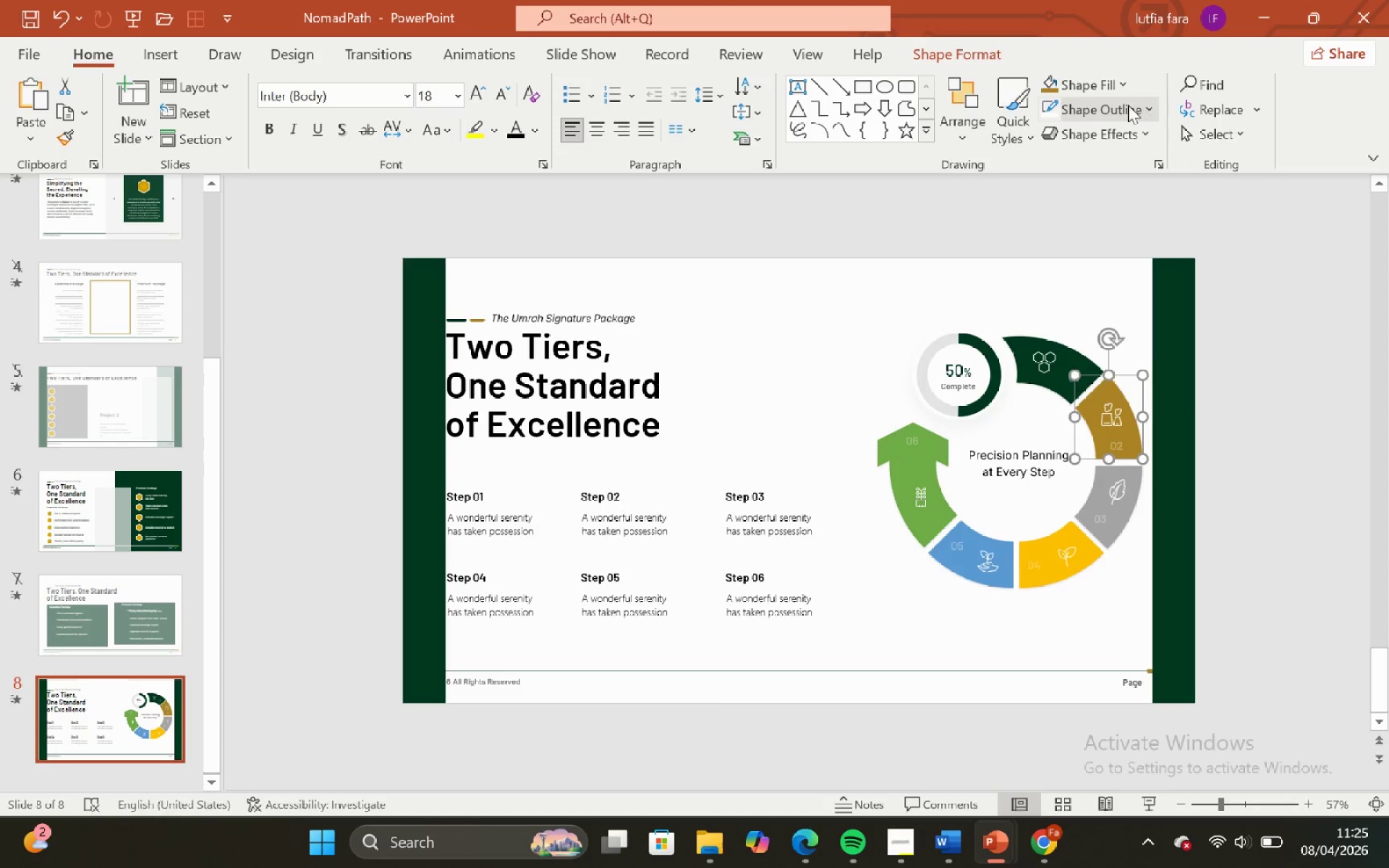 
left_click([1113, 95])
 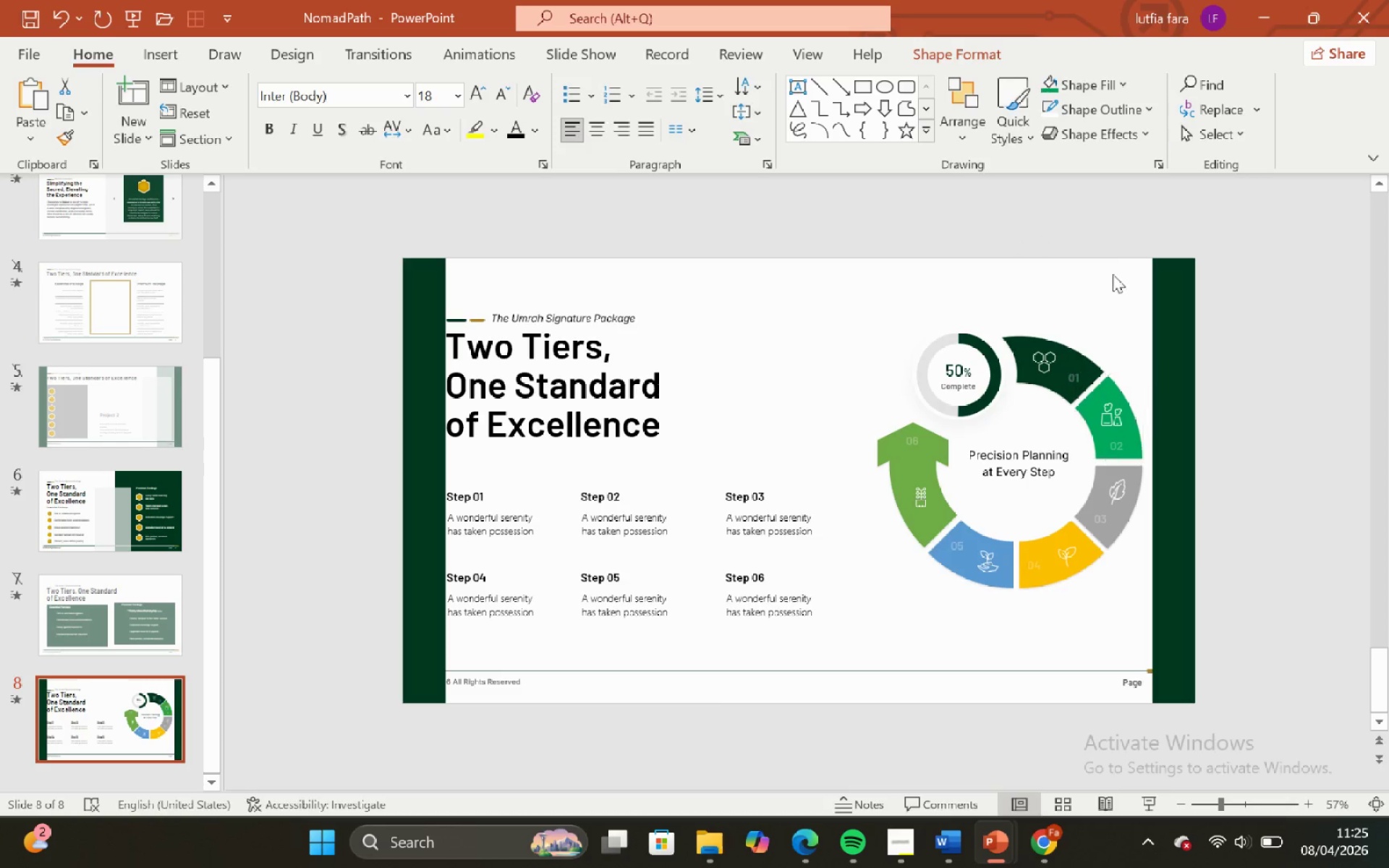 
left_click([1076, 349])
 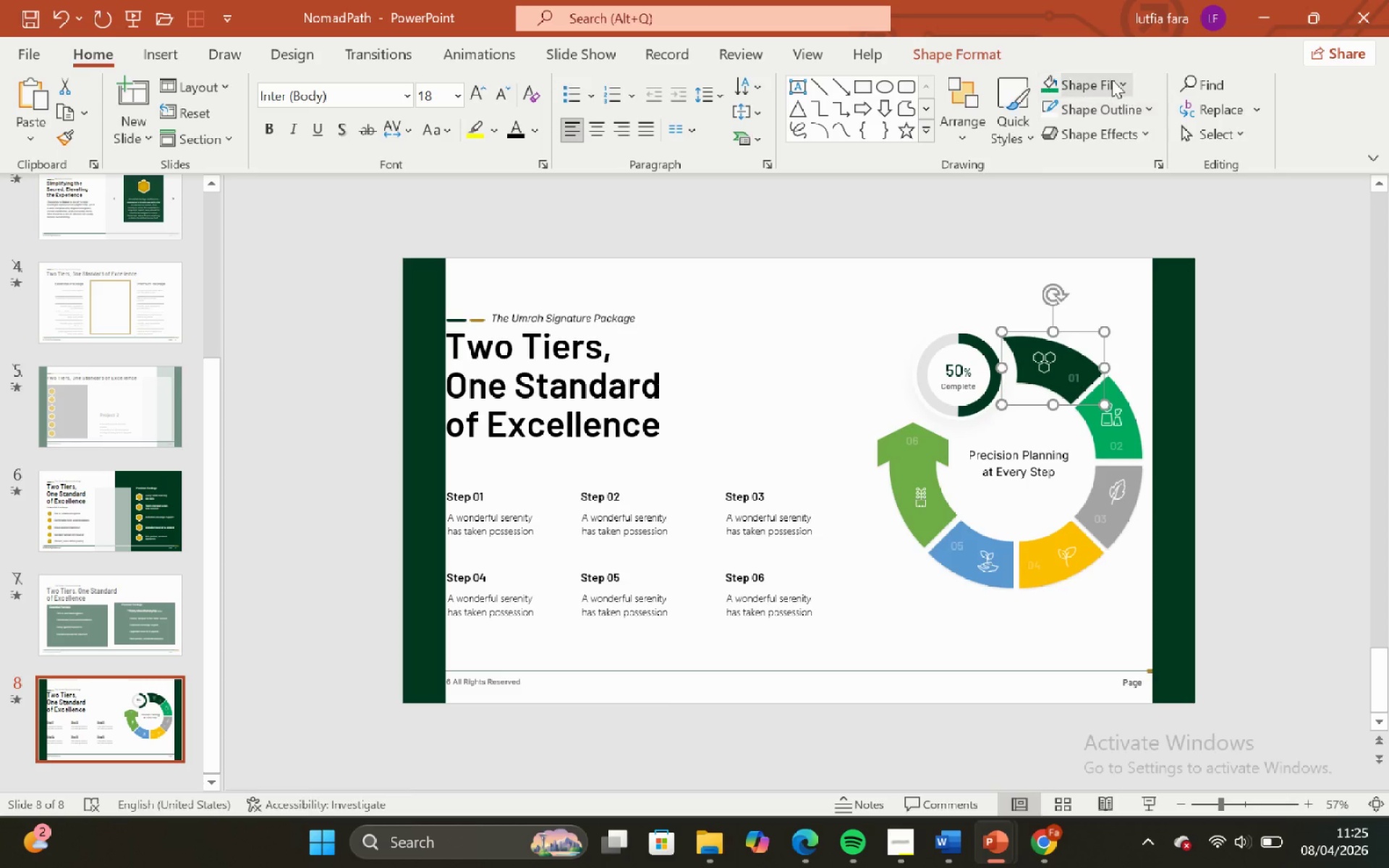 
left_click([1112, 79])
 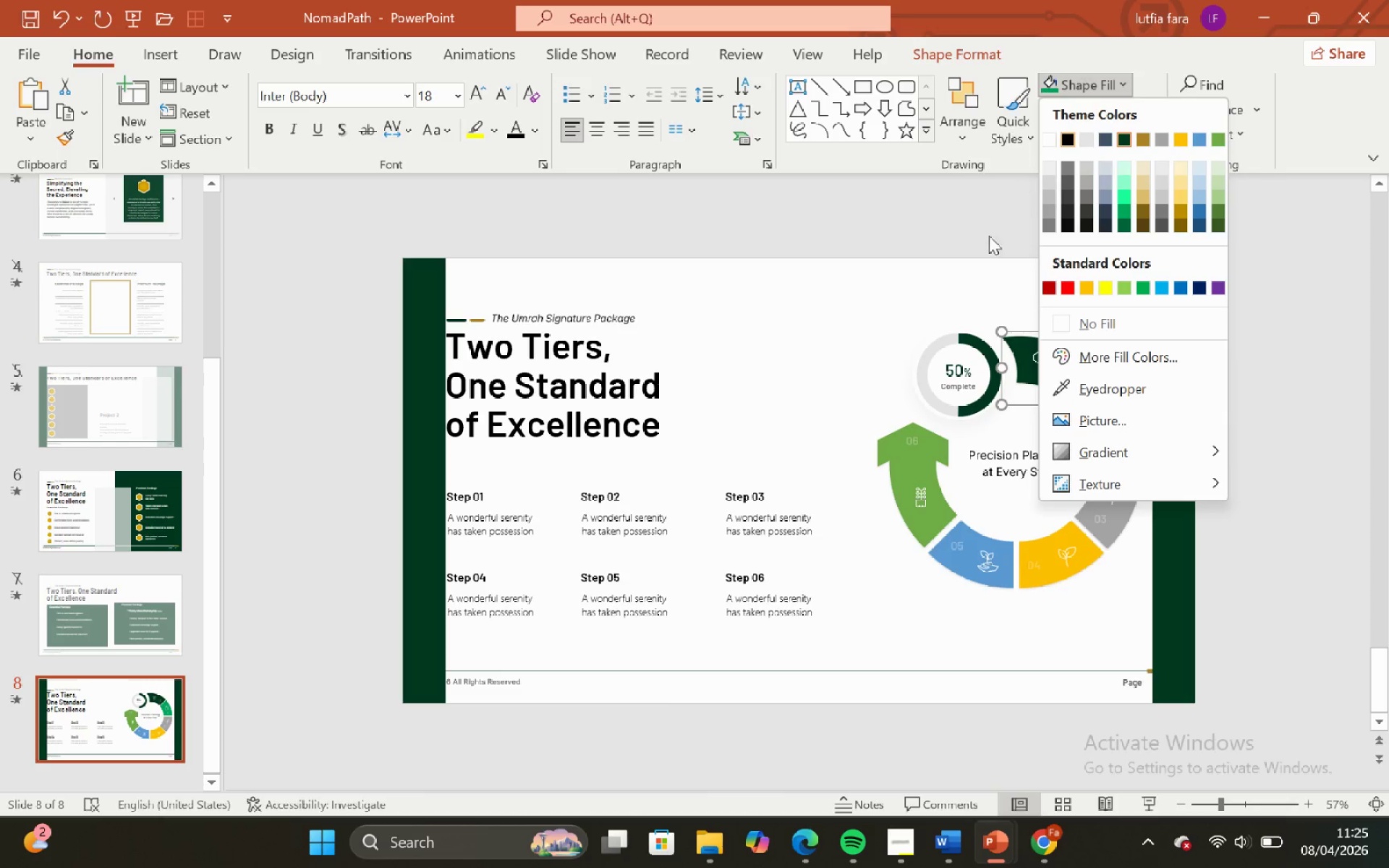 
left_click([987, 240])
 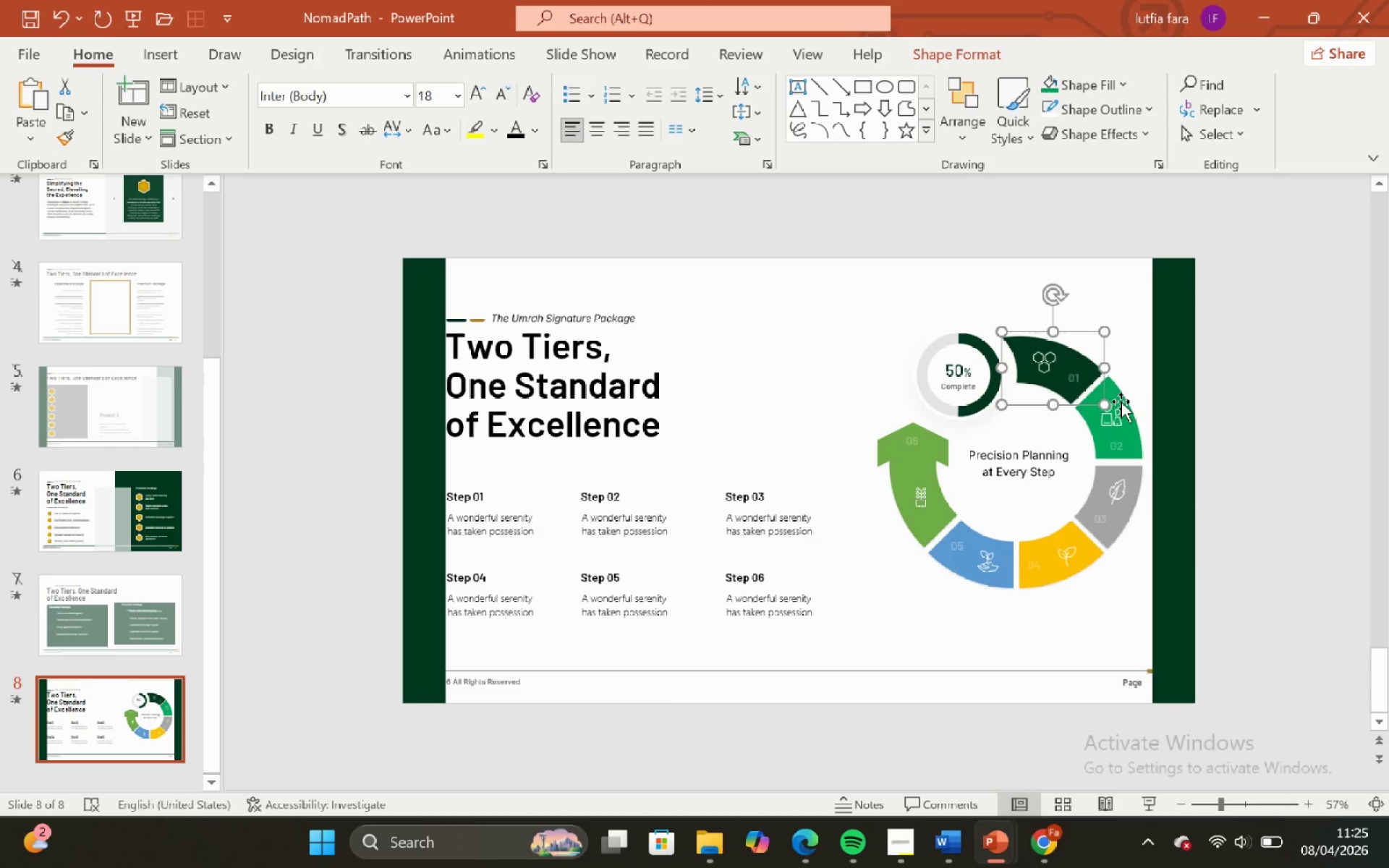 
left_click([1121, 401])
 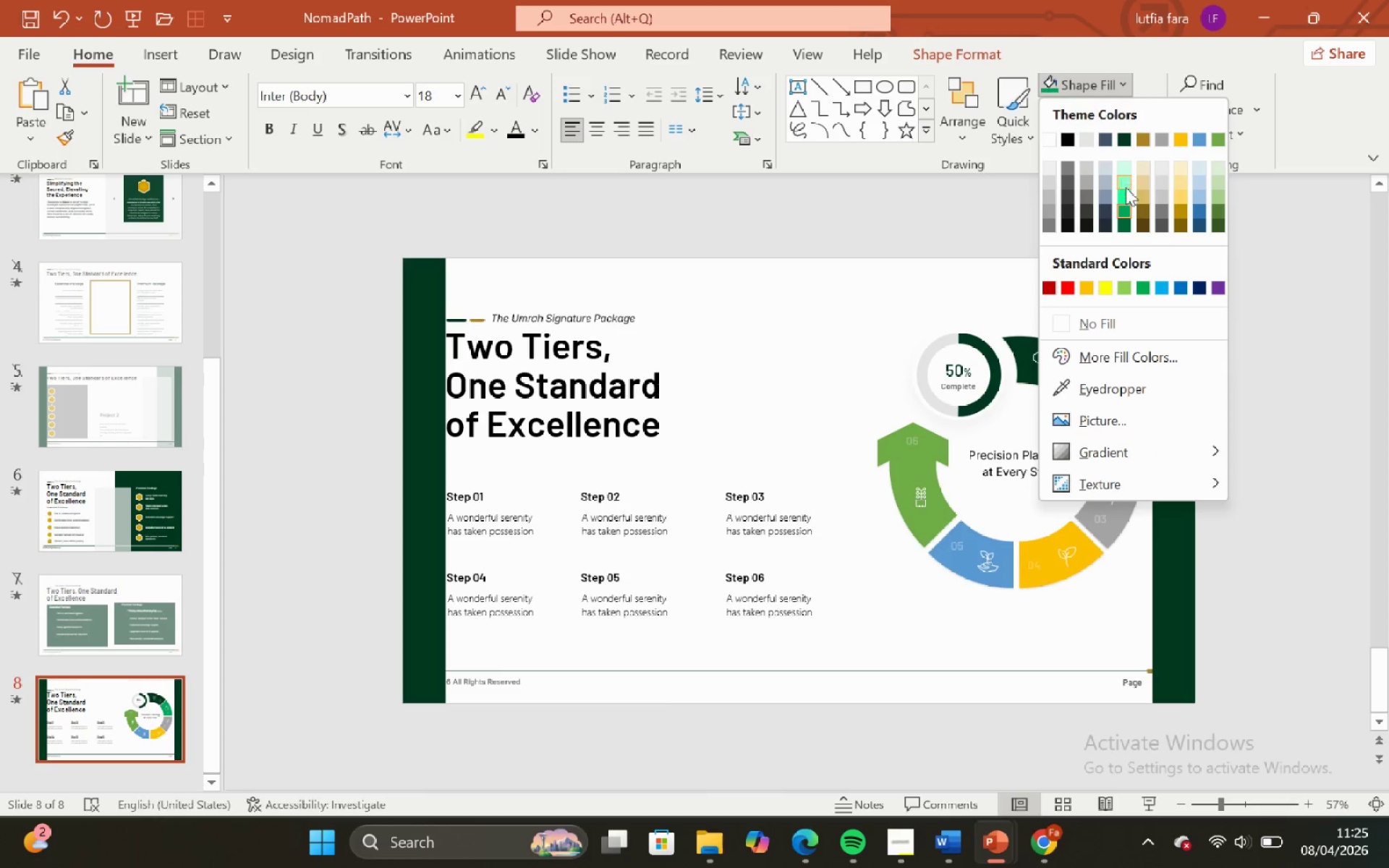 
left_click([1125, 228])
 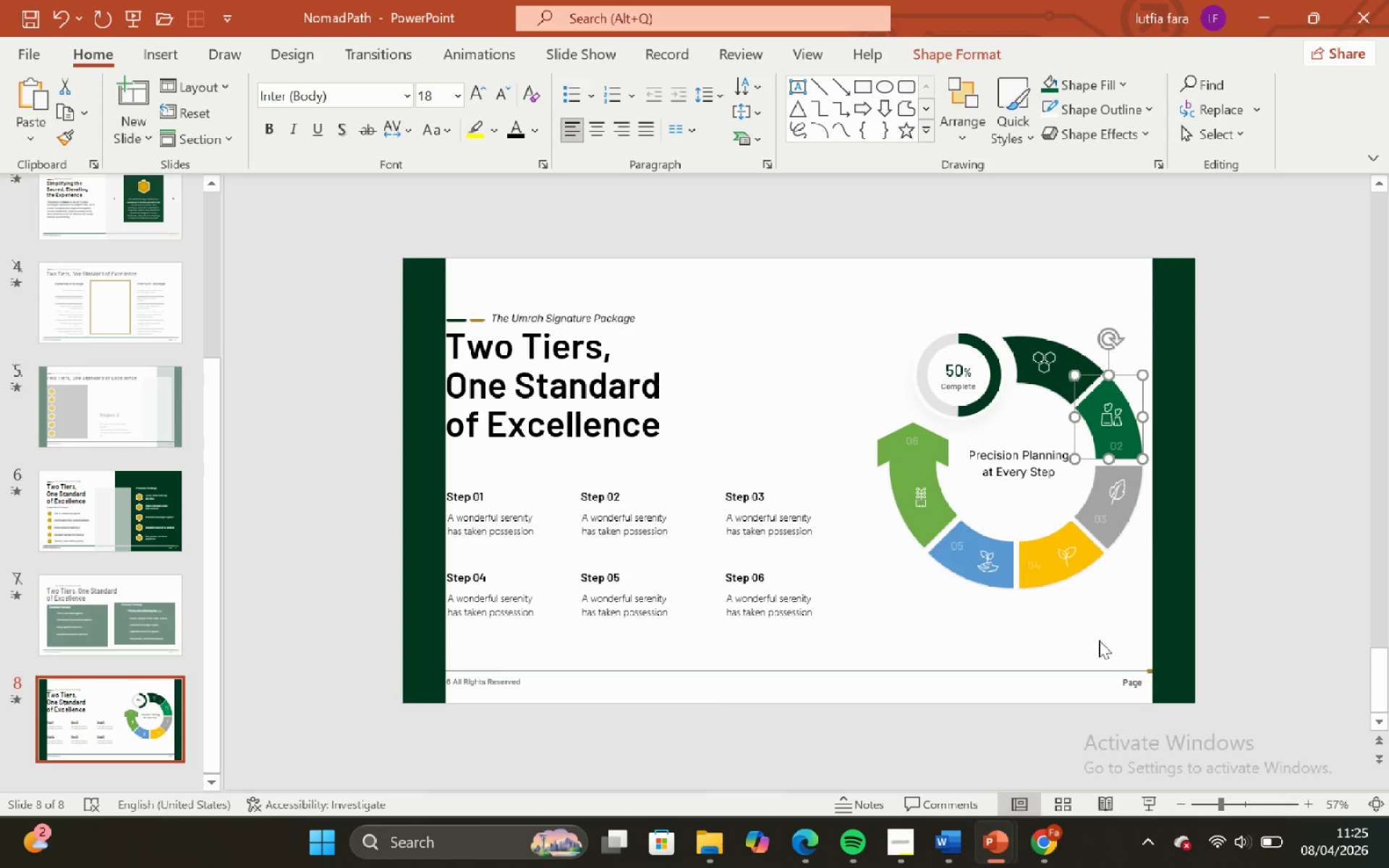 
left_click_drag(start_coordinate=[1091, 616], to_coordinate=[1089, 609])
 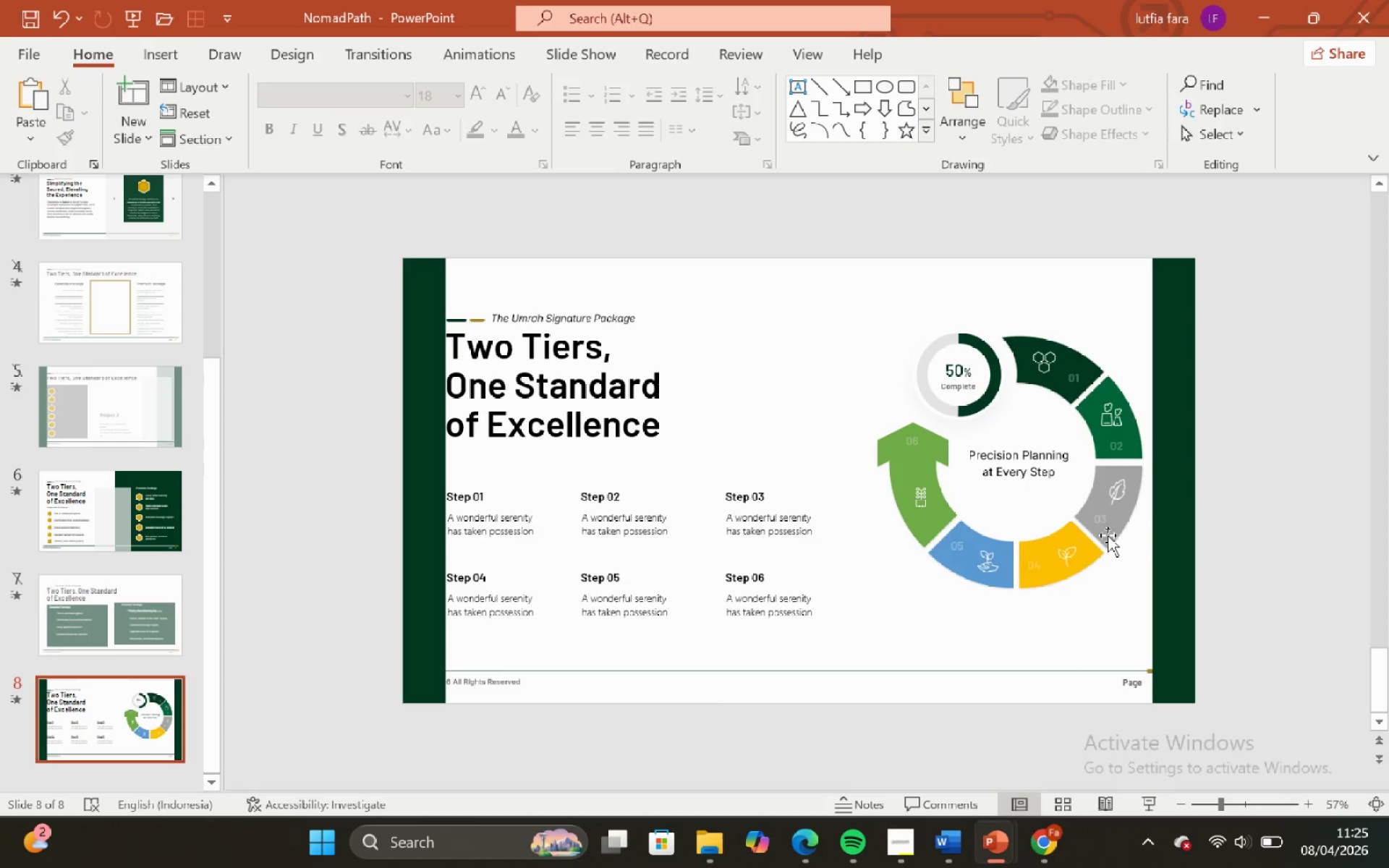 
left_click([1108, 535])
 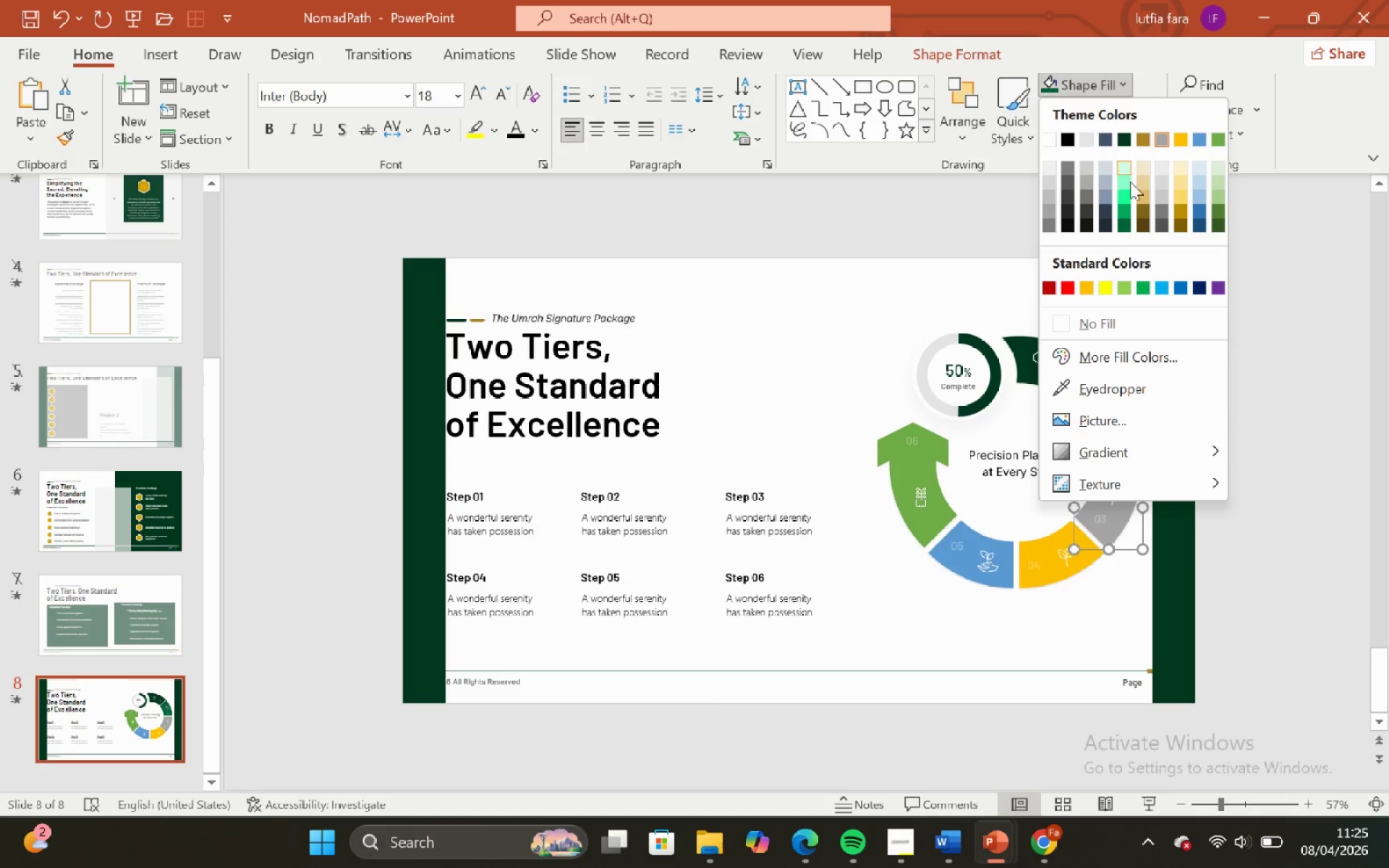 
left_click([1123, 213])
 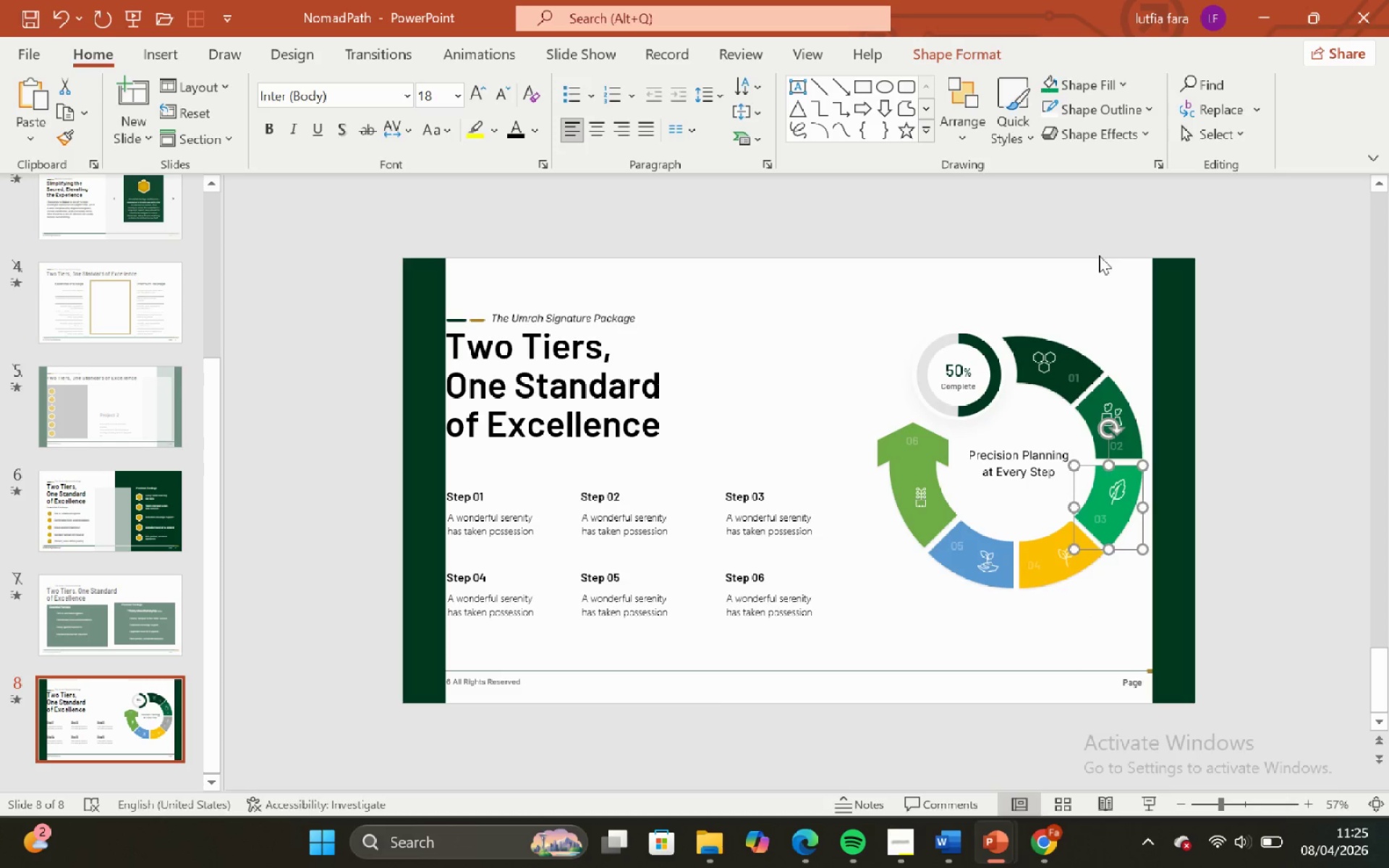 
left_click_drag(start_coordinate=[1099, 255], to_coordinate=[1095, 261])
 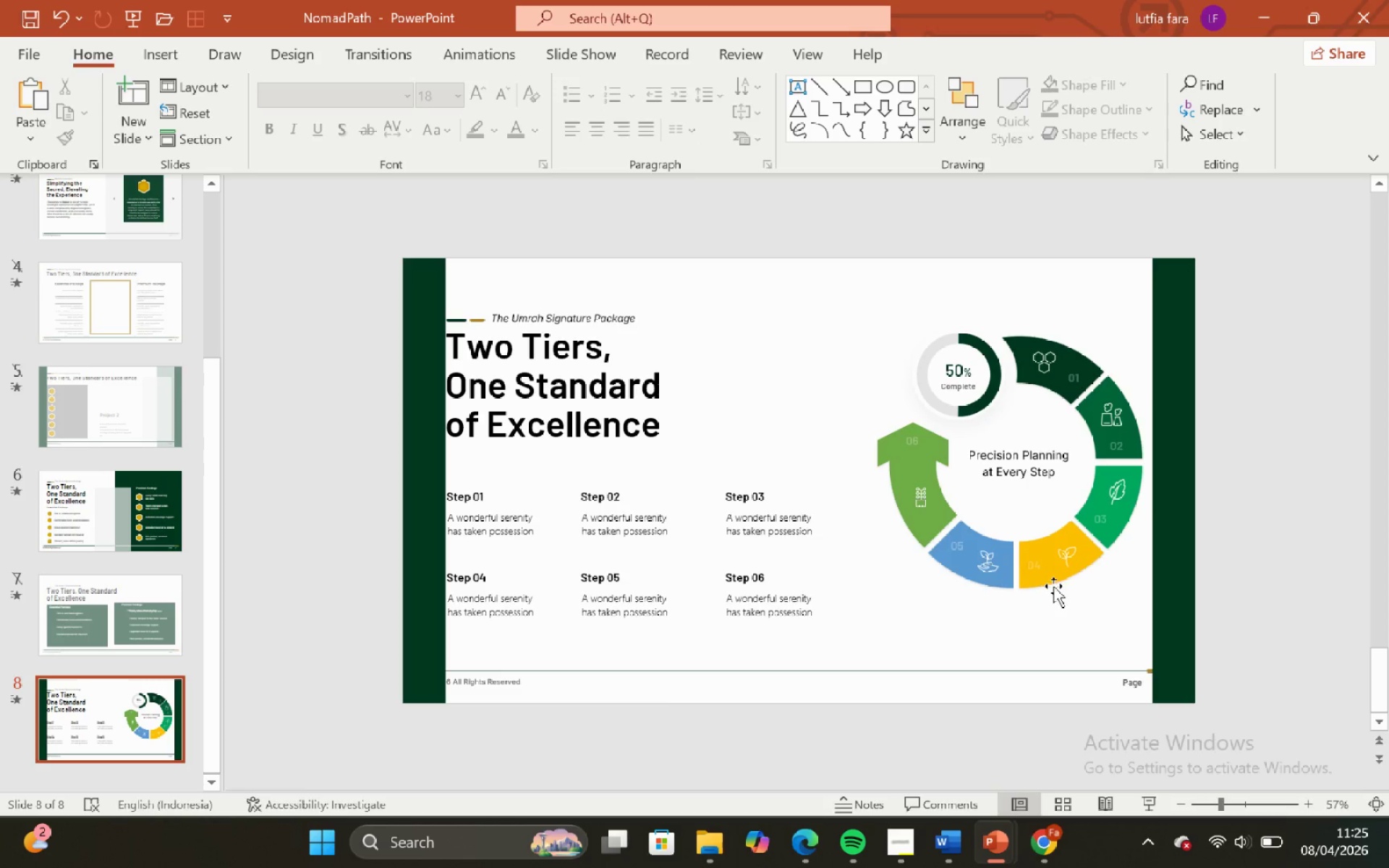 
left_click([1055, 585])
 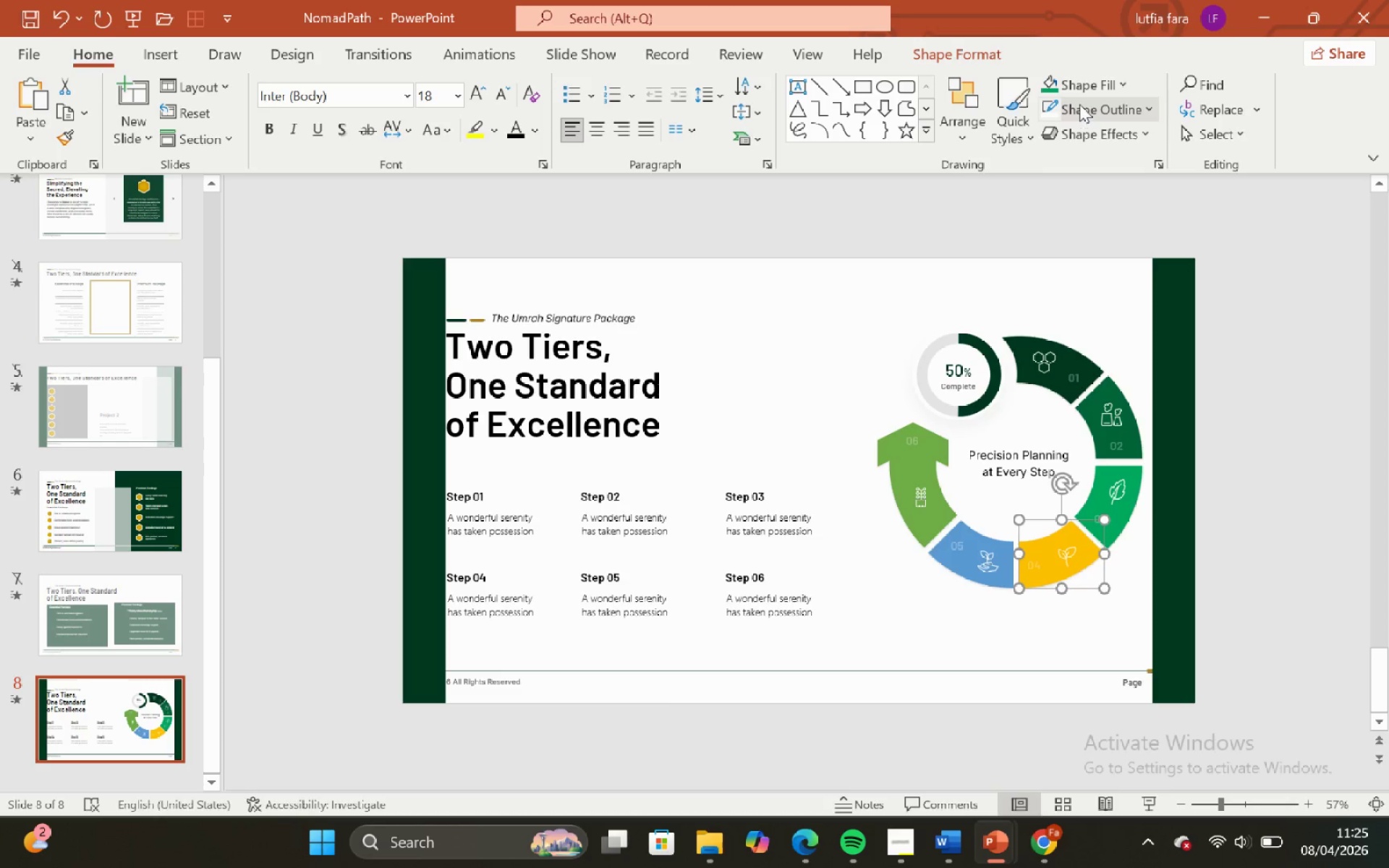 
left_click([1089, 83])
 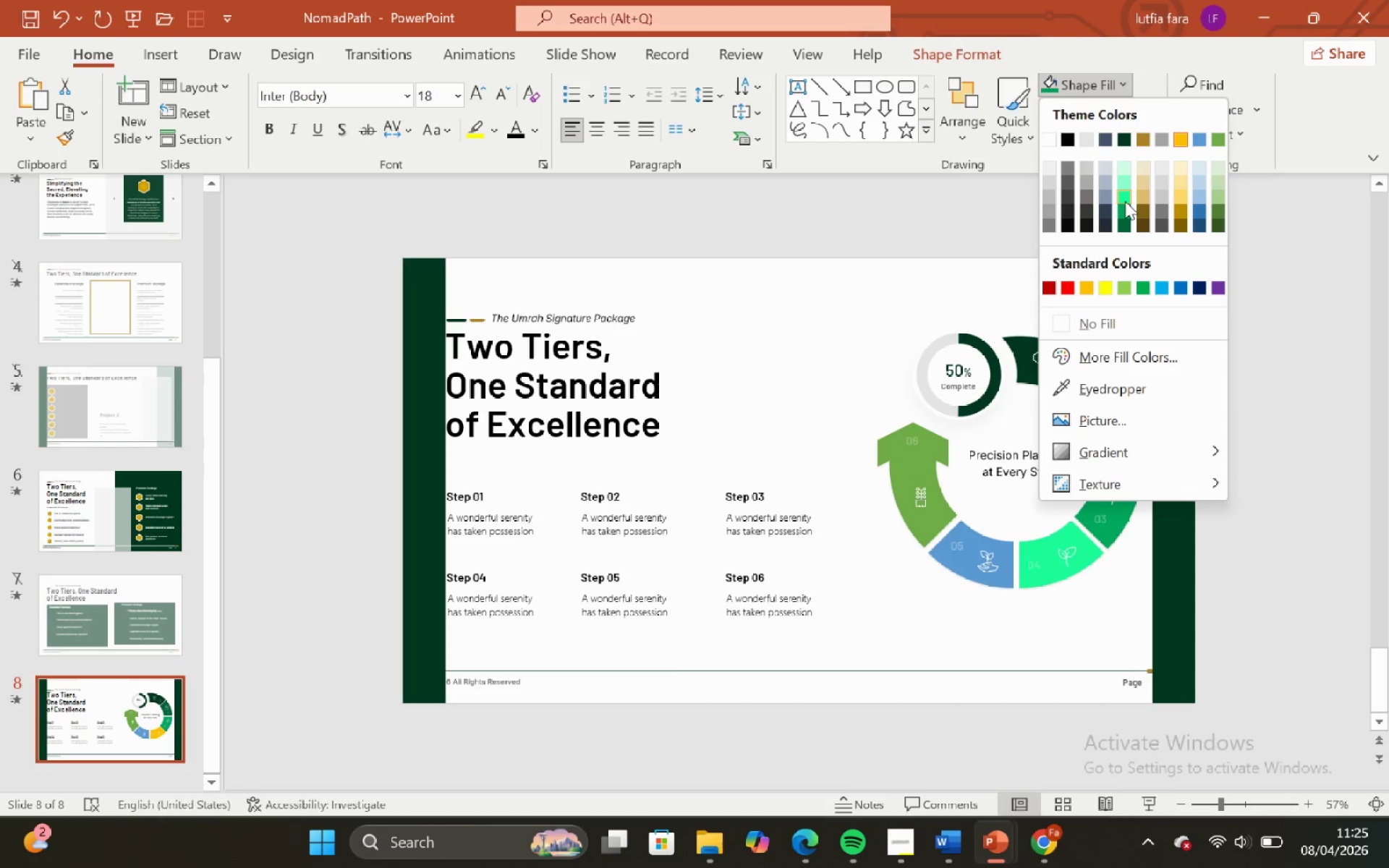 
left_click([1125, 201])
 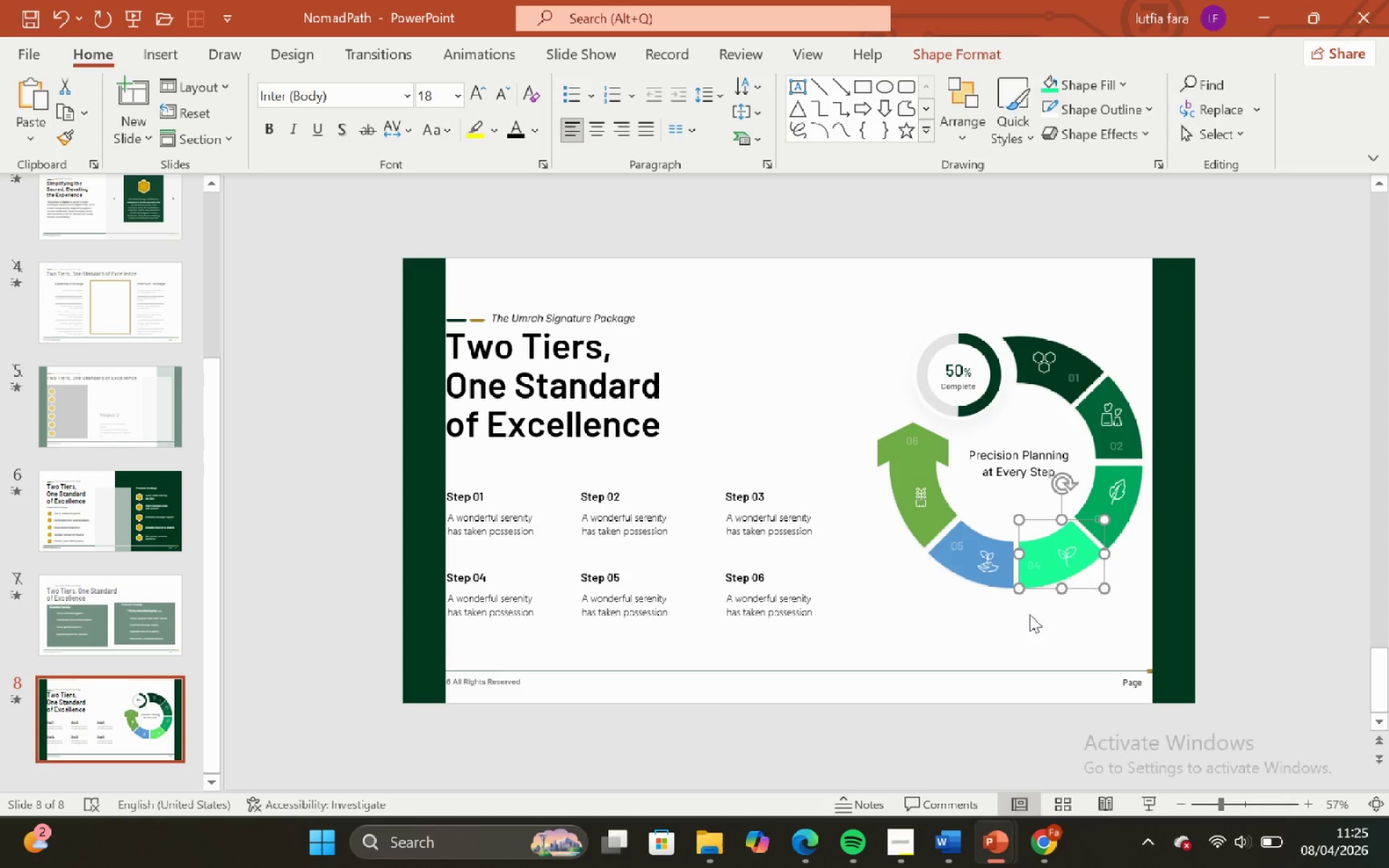 
left_click_drag(start_coordinate=[1022, 616], to_coordinate=[1016, 610])
 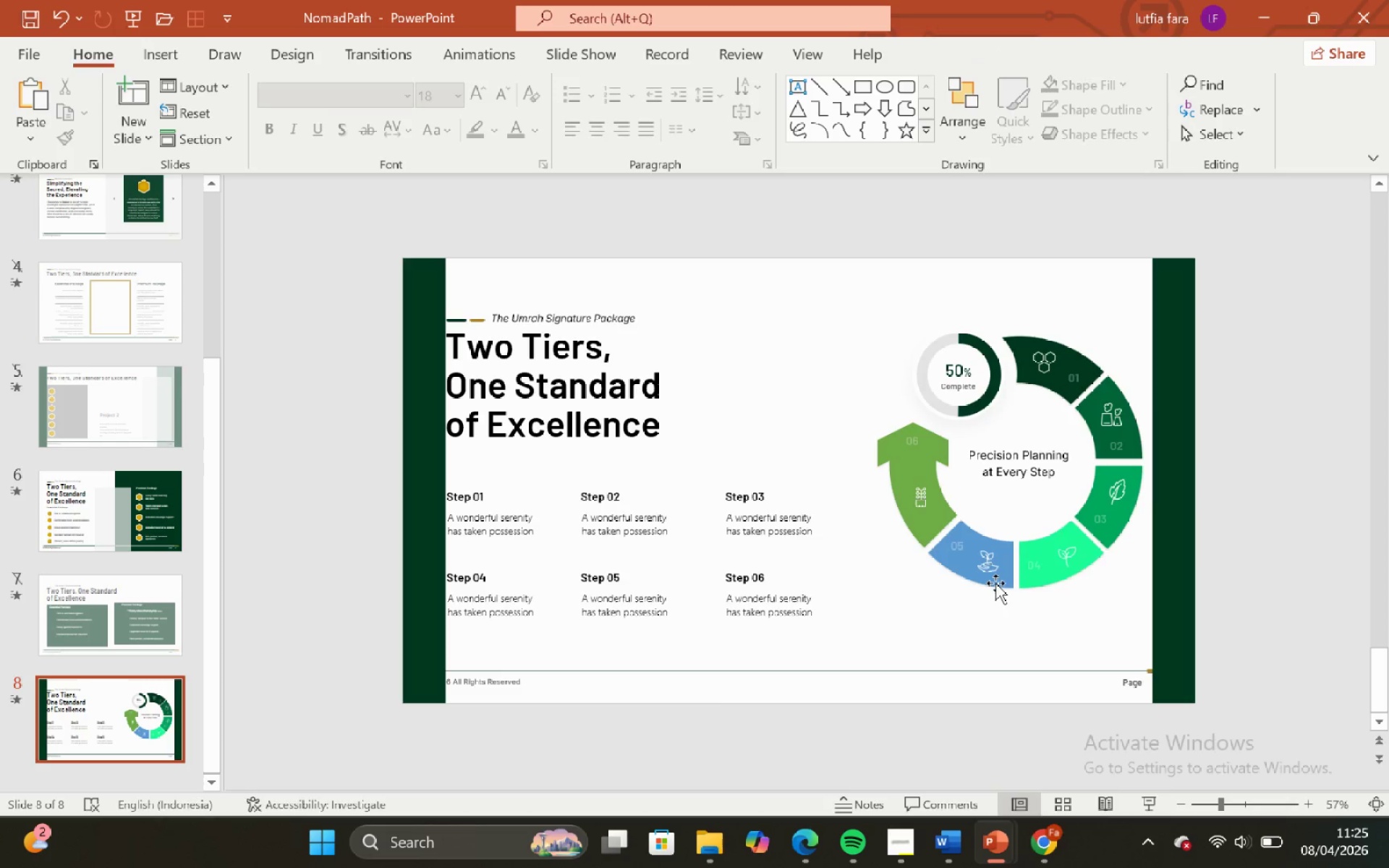 
left_click([995, 583])
 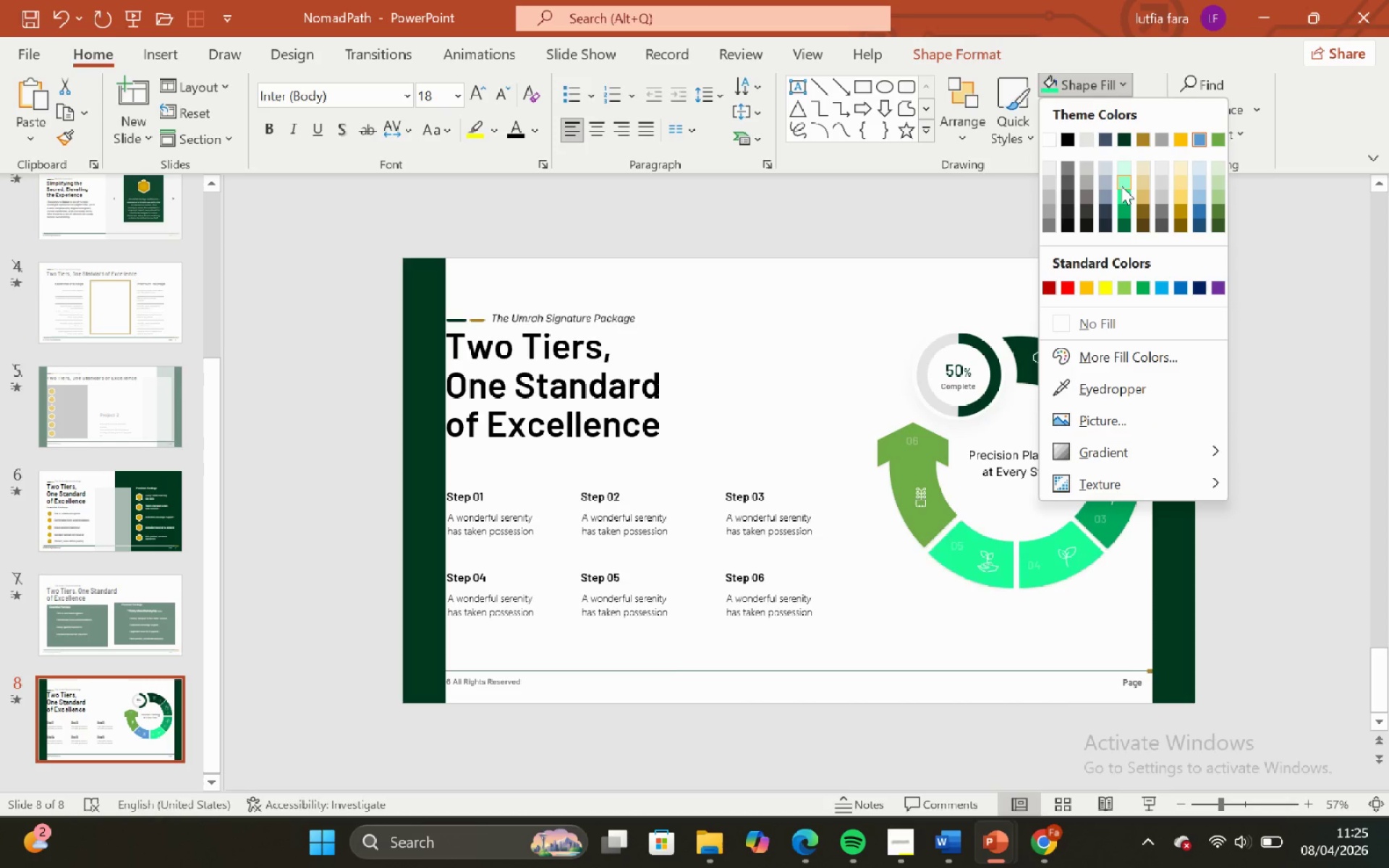 
left_click([1121, 185])
 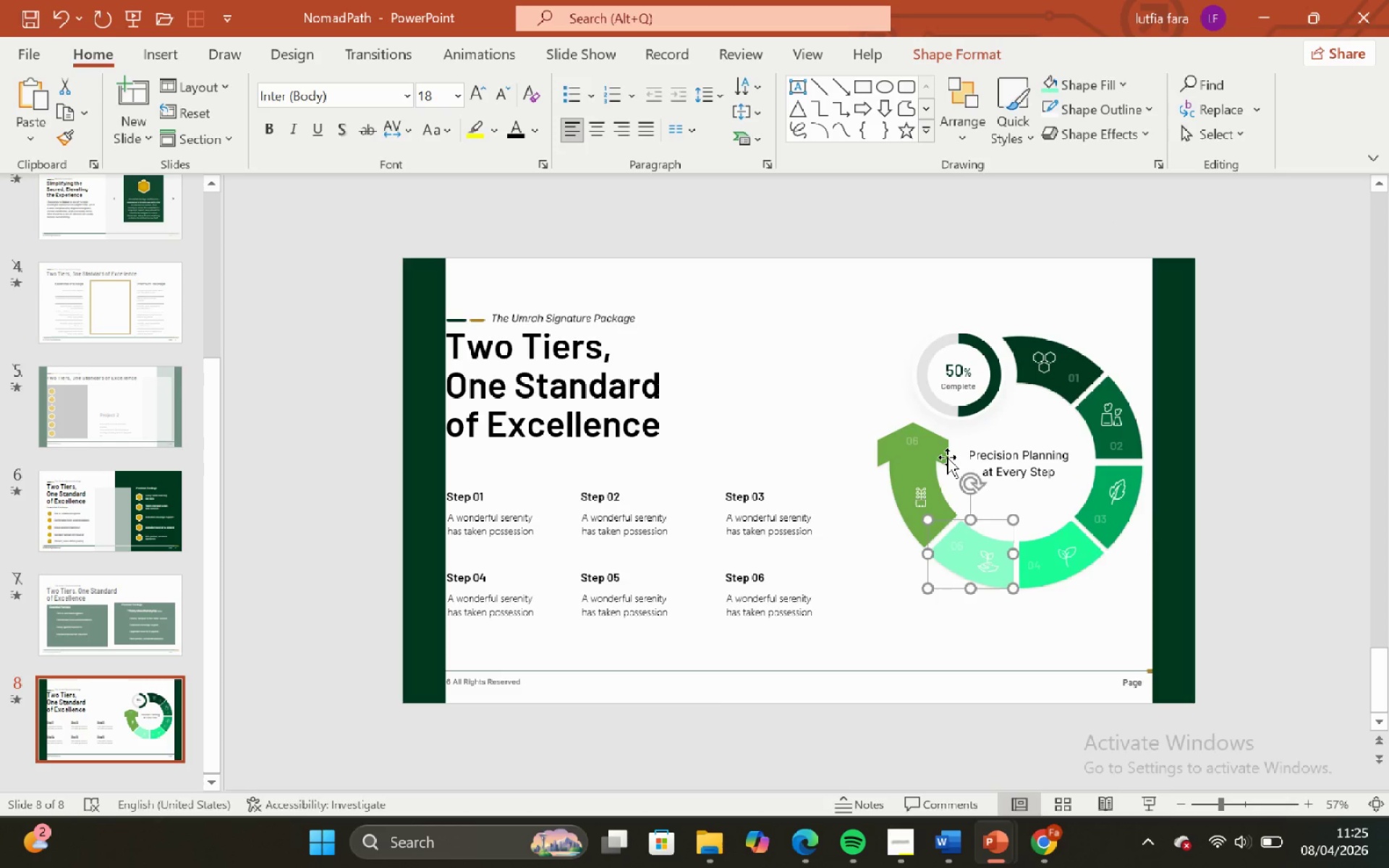 
left_click([944, 456])
 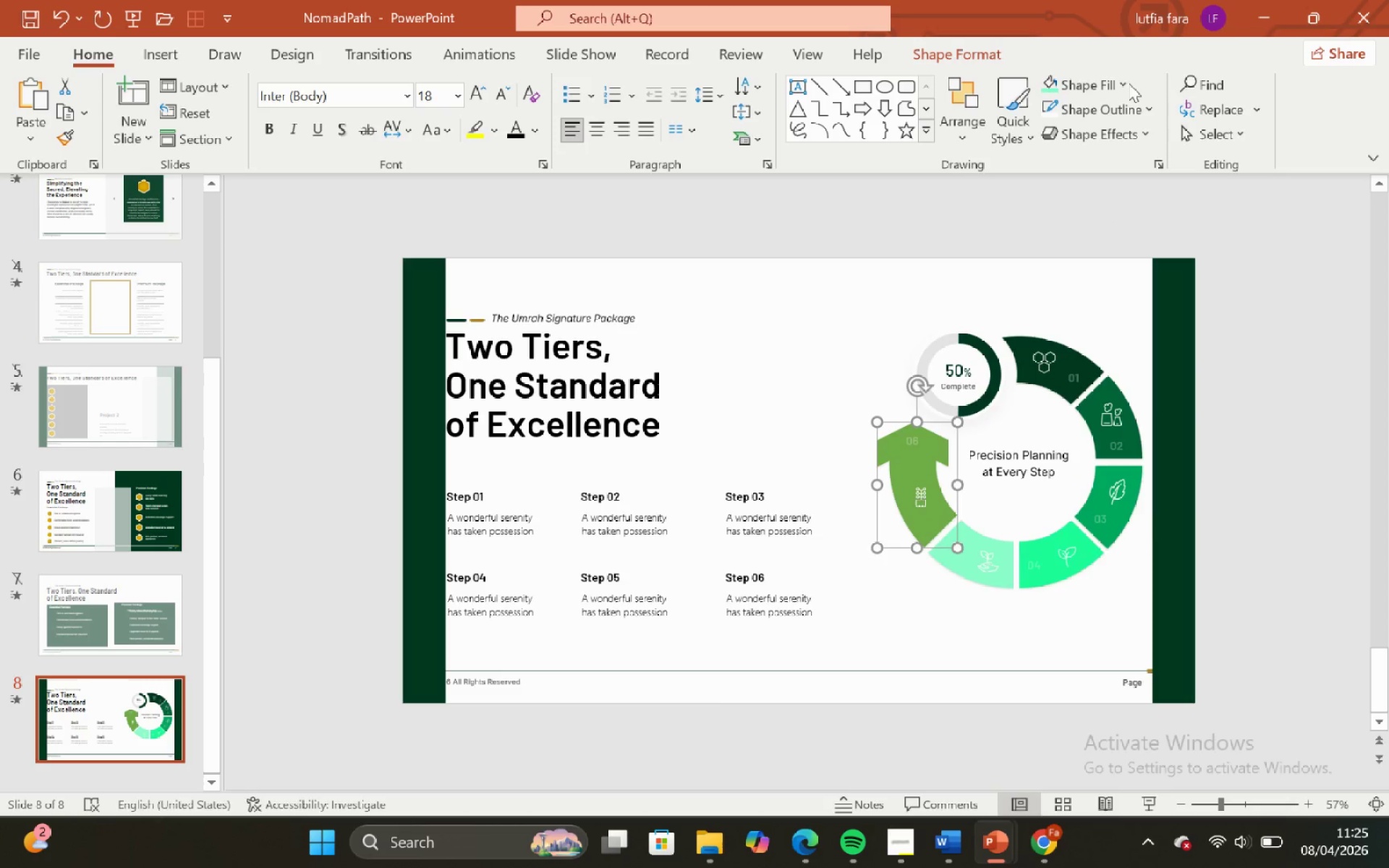 
left_click([1121, 83])
 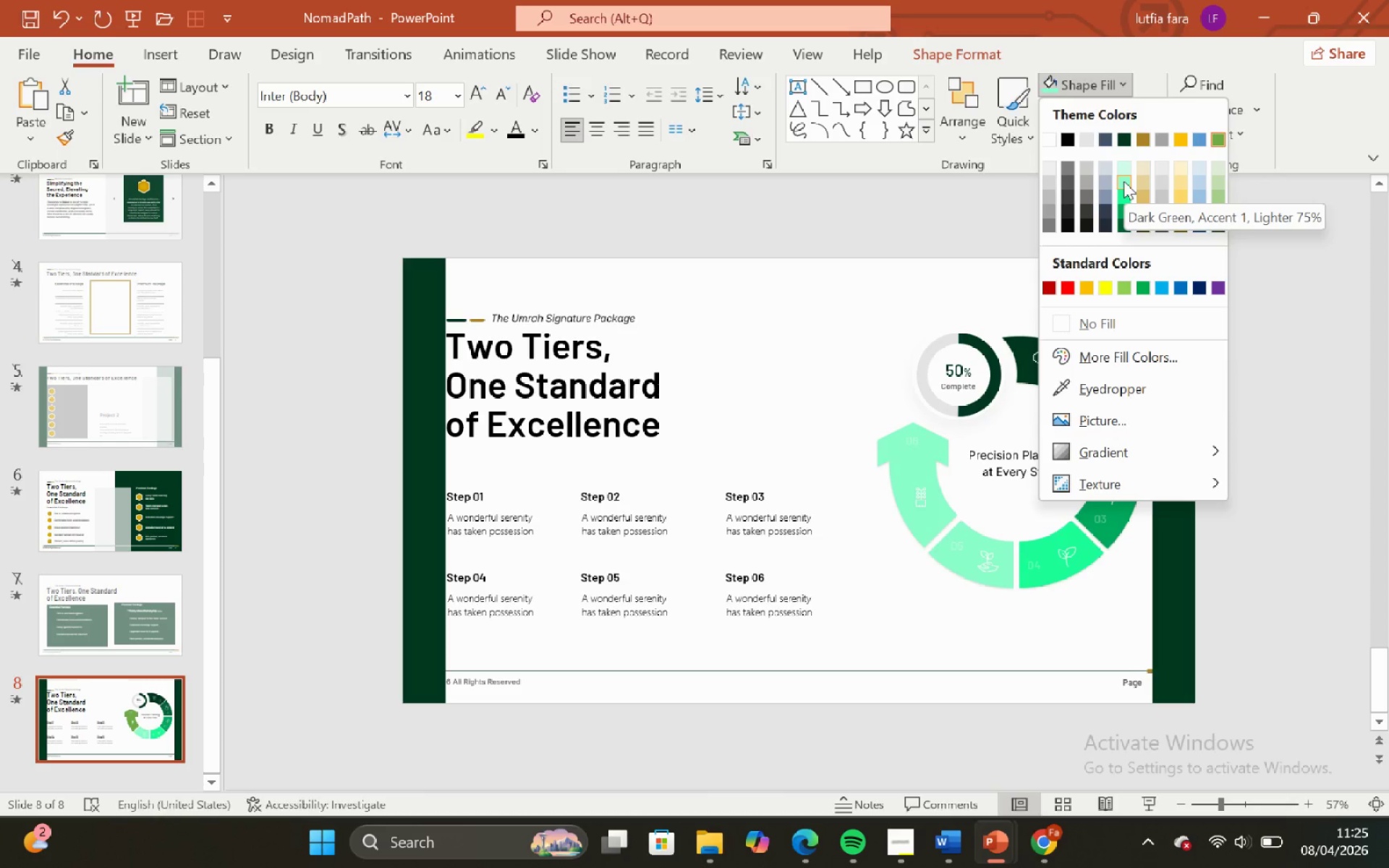 
left_click([1119, 169])
 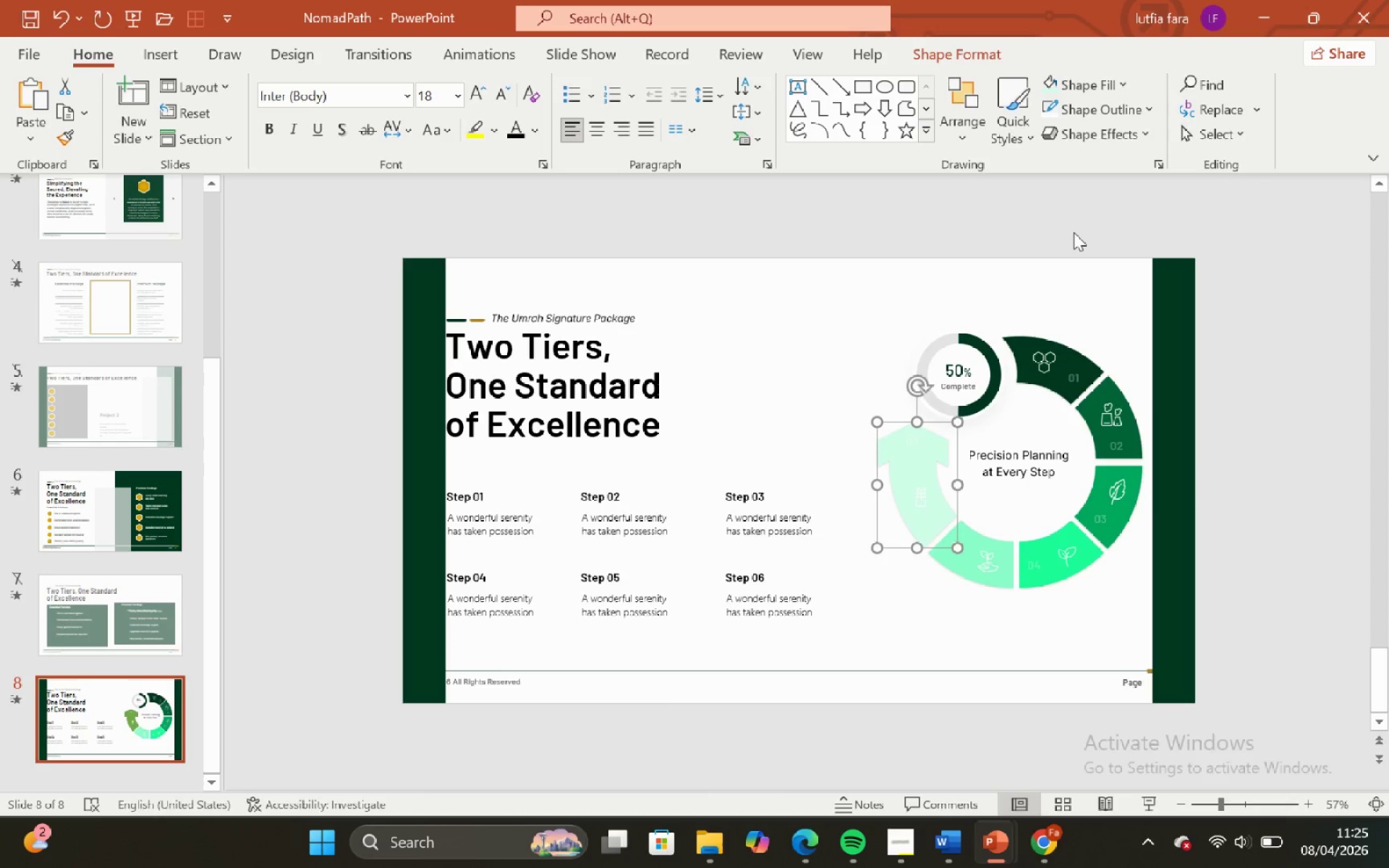 
double_click([1074, 232])
 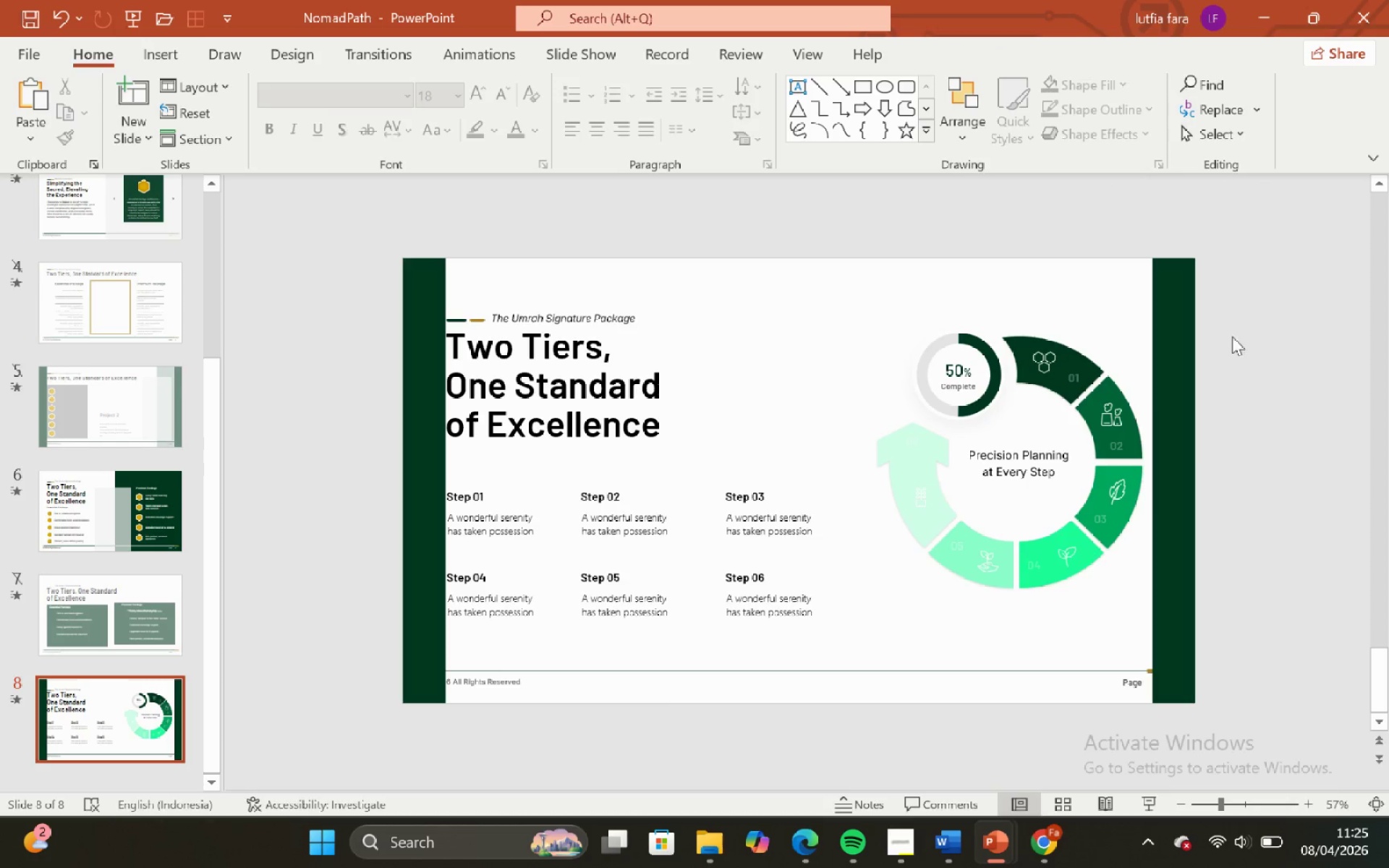 
left_click_drag(start_coordinate=[1243, 300], to_coordinate=[825, 631])
 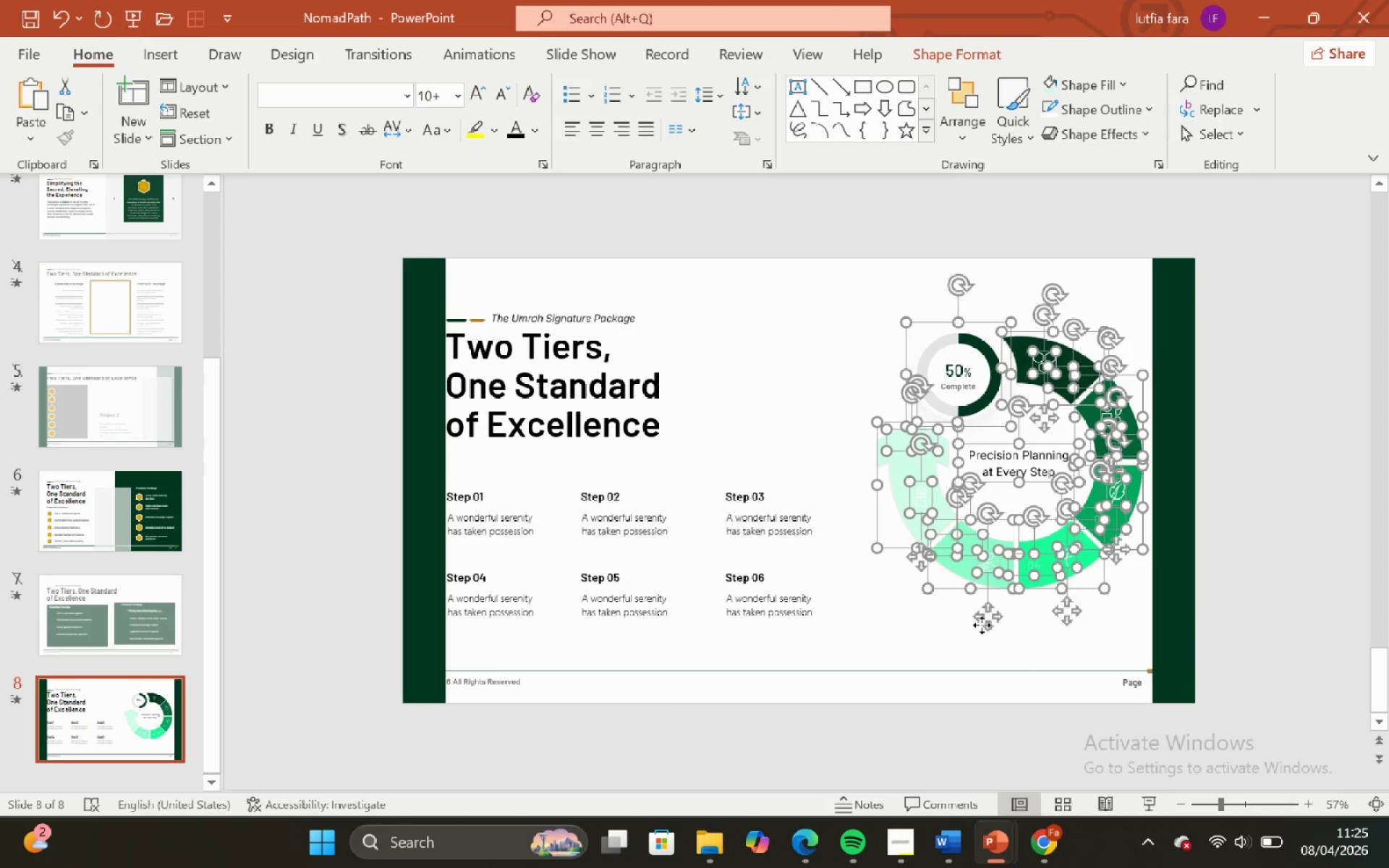 
hold_key(key=ShiftLeft, duration=2.03)
left_click_drag(start_coordinate=[985, 624], to_coordinate=[978, 650])
 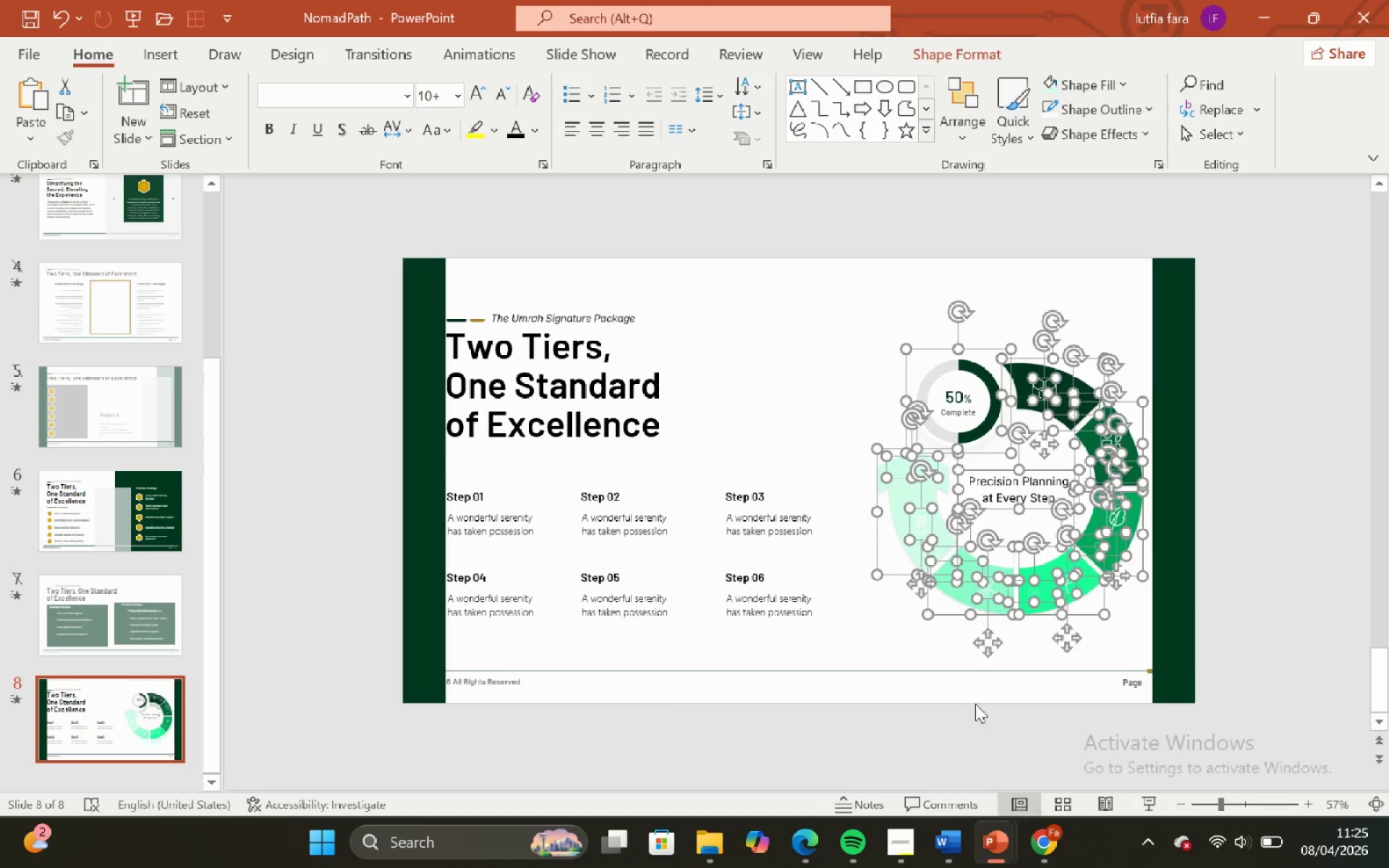 
left_click([975, 704])
 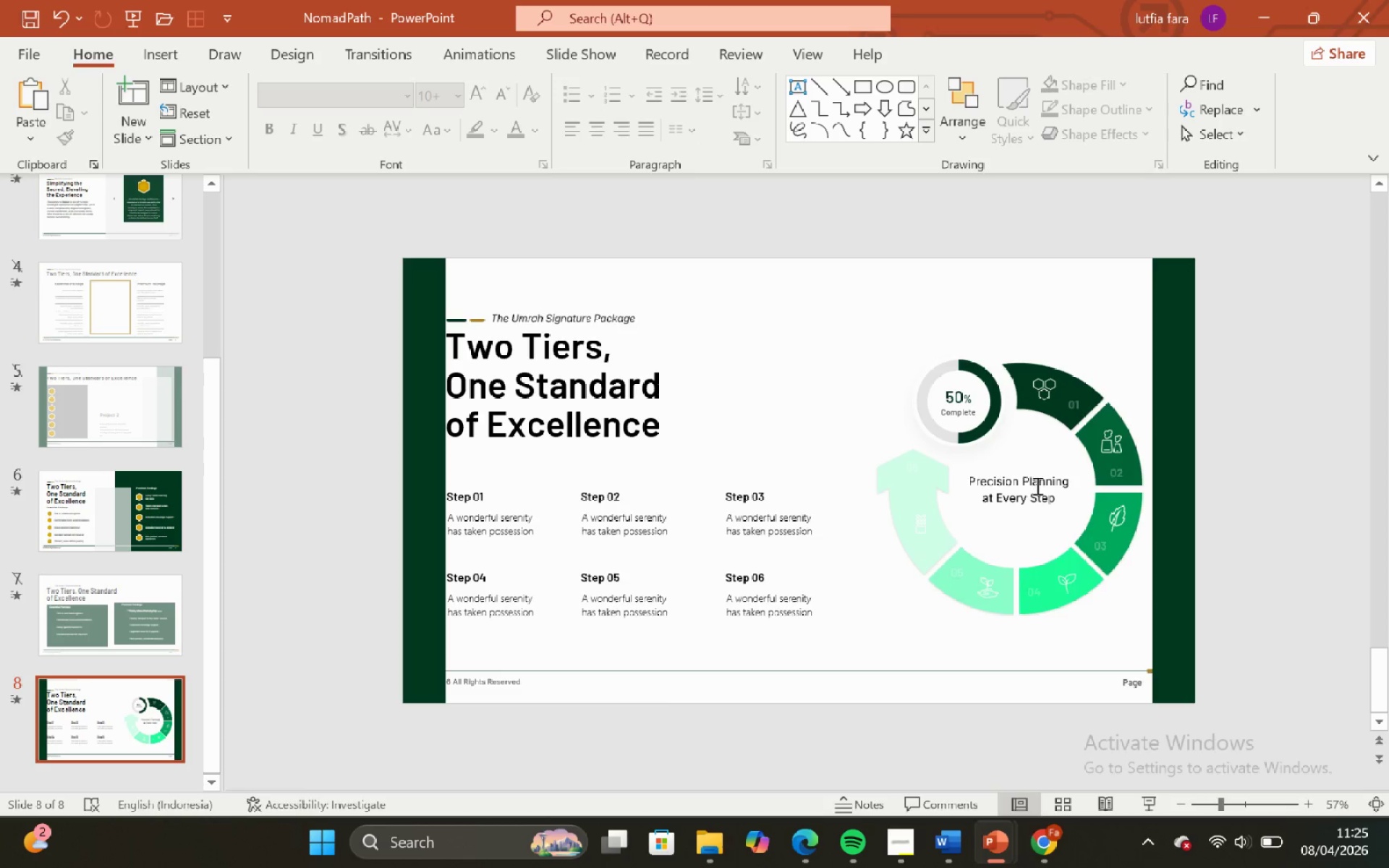 
left_click([1036, 485])
 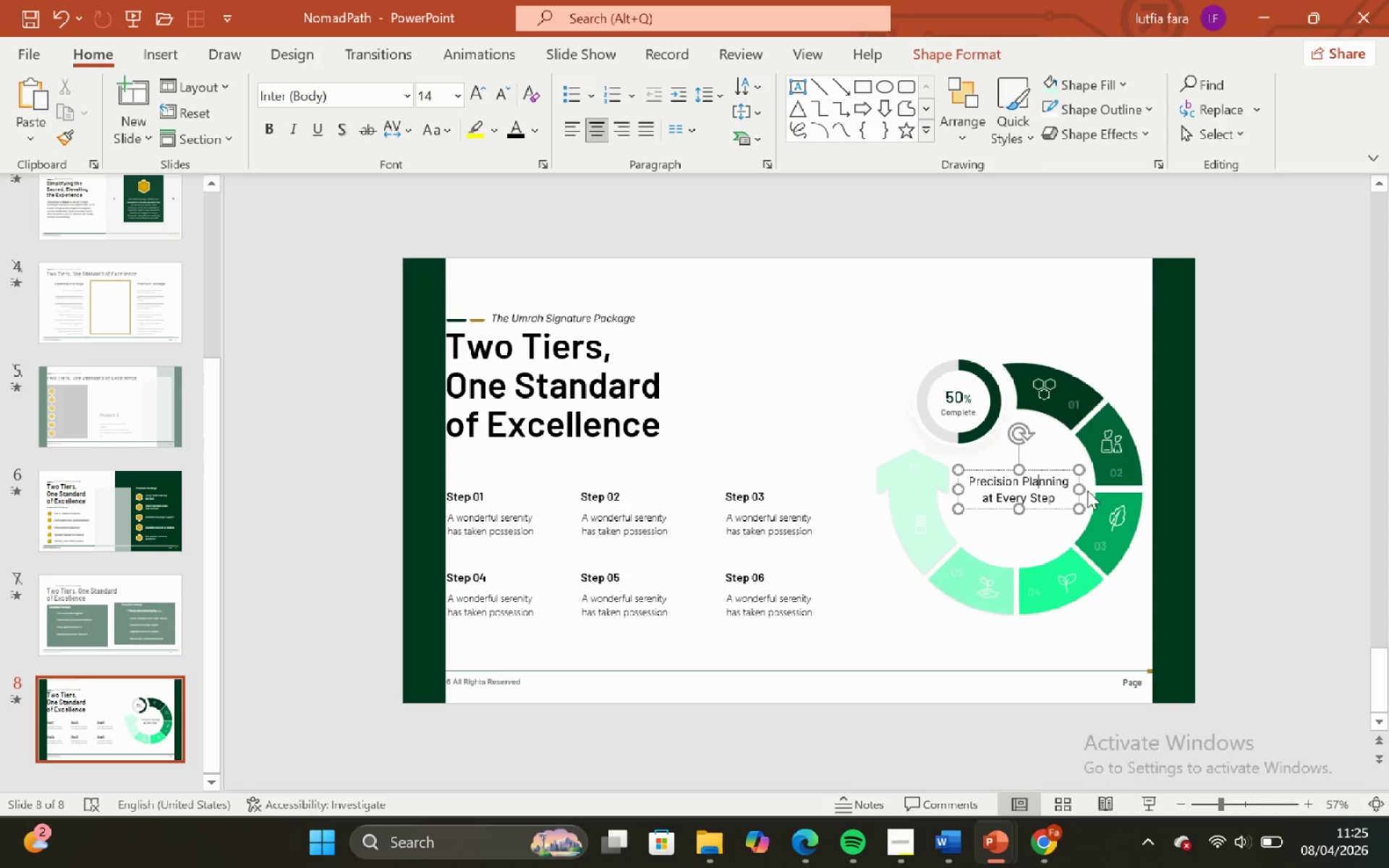 
hold_key(key=ControlLeft, duration=1.42)
hold_key(key=ShiftLeft, duration=1.22)
left_click_drag(start_coordinate=[1083, 492], to_coordinate=[1063, 495])
 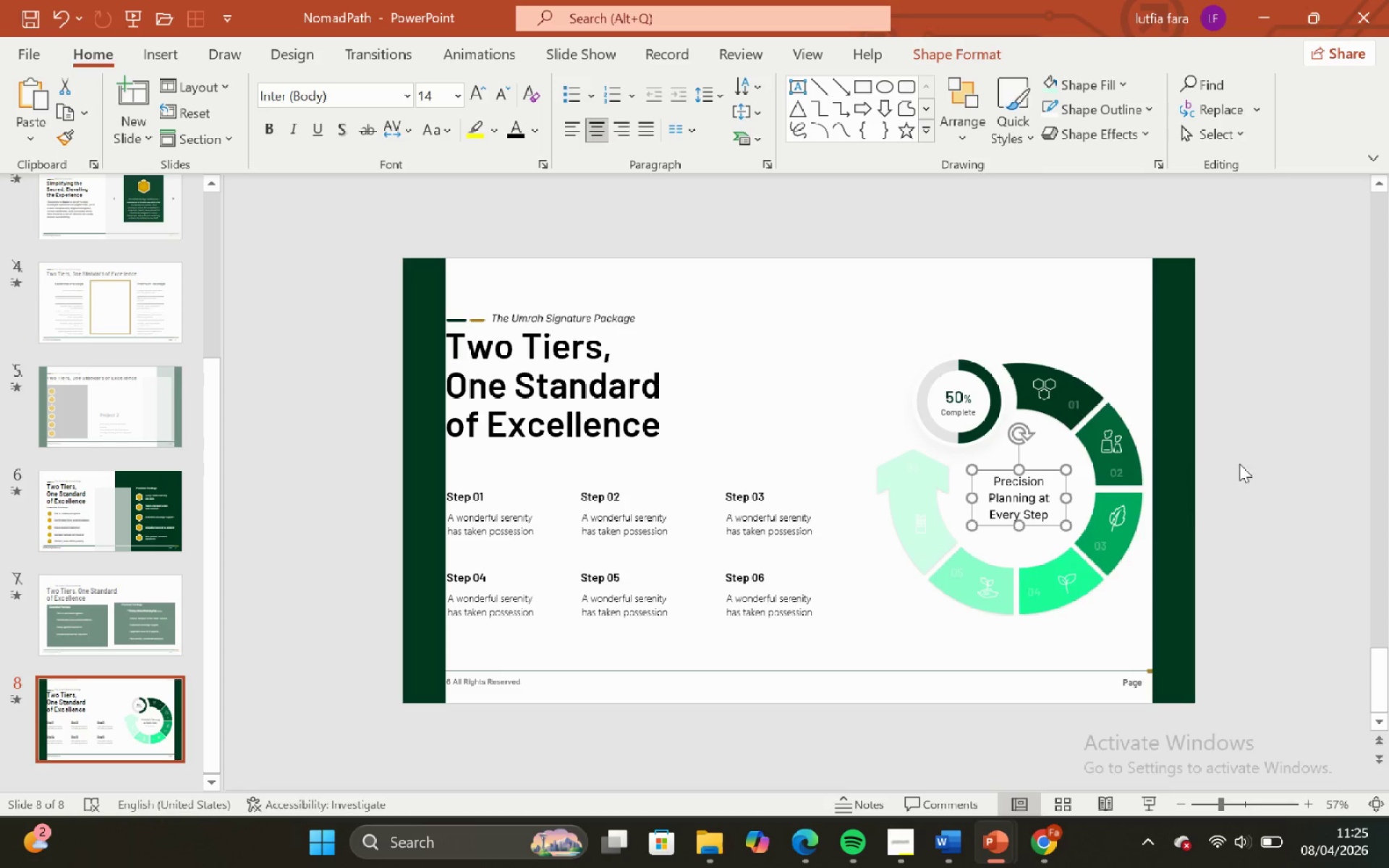 
left_click([1246, 458])
 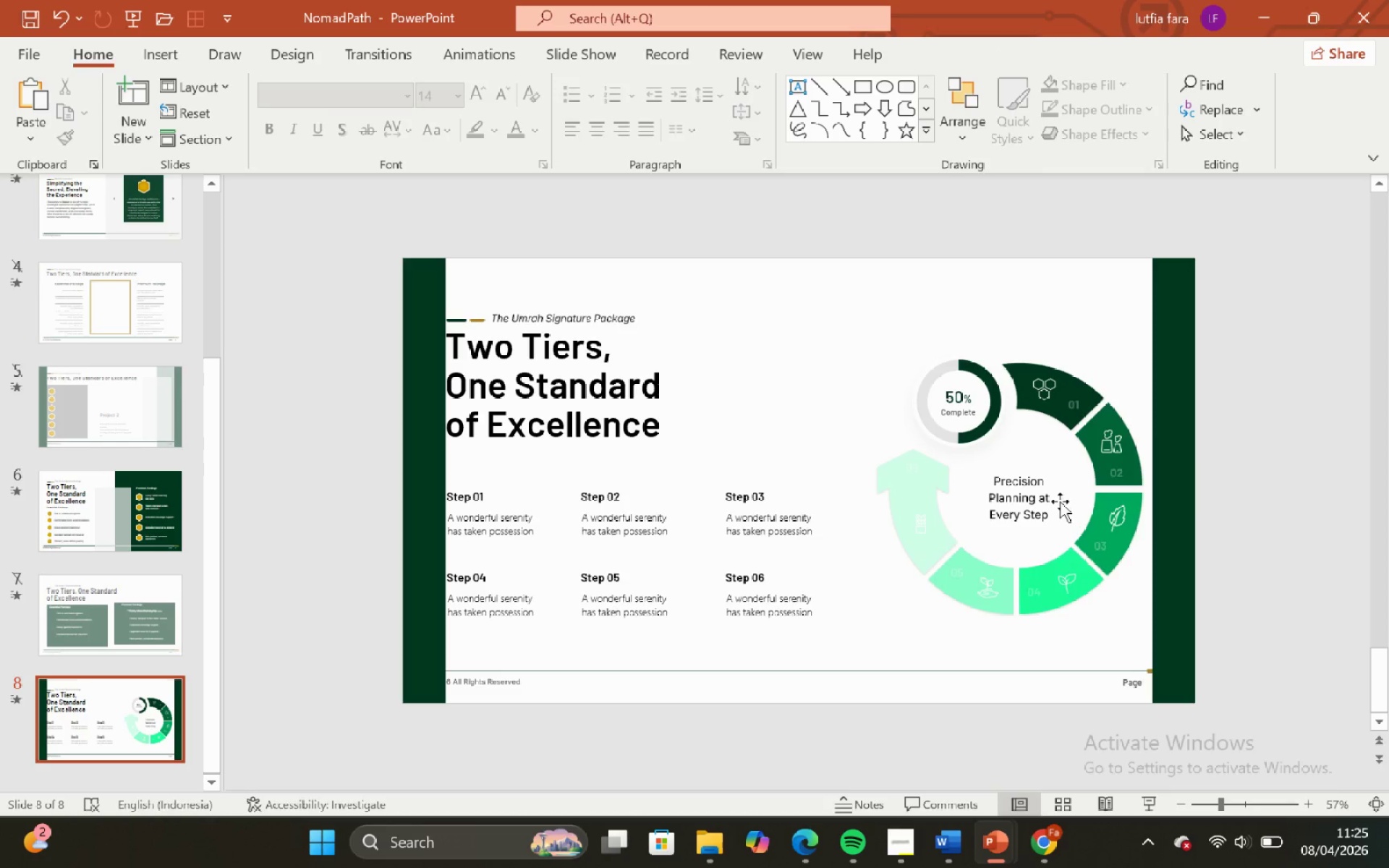 
left_click([1040, 492])
 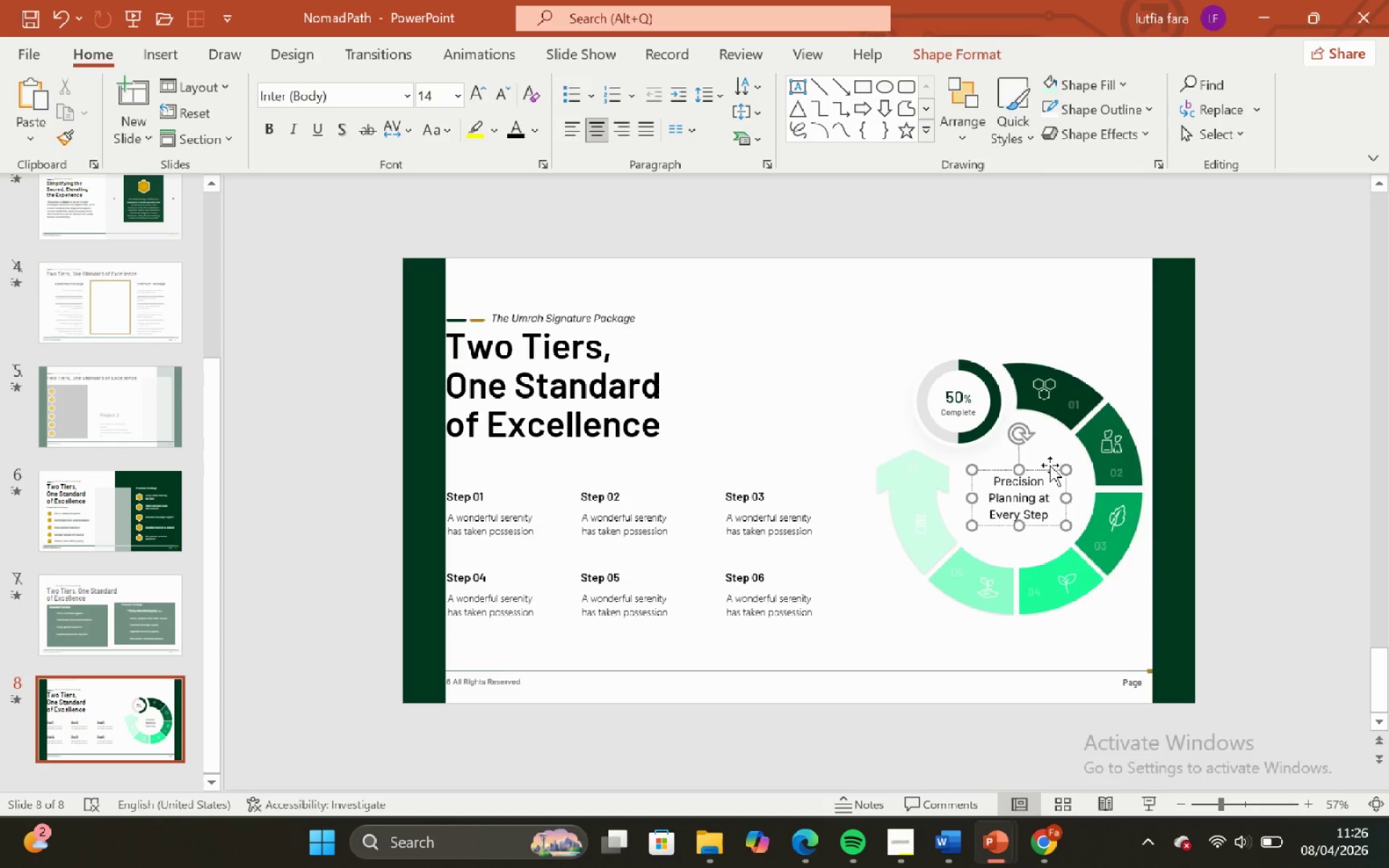 
left_click([1052, 466])
 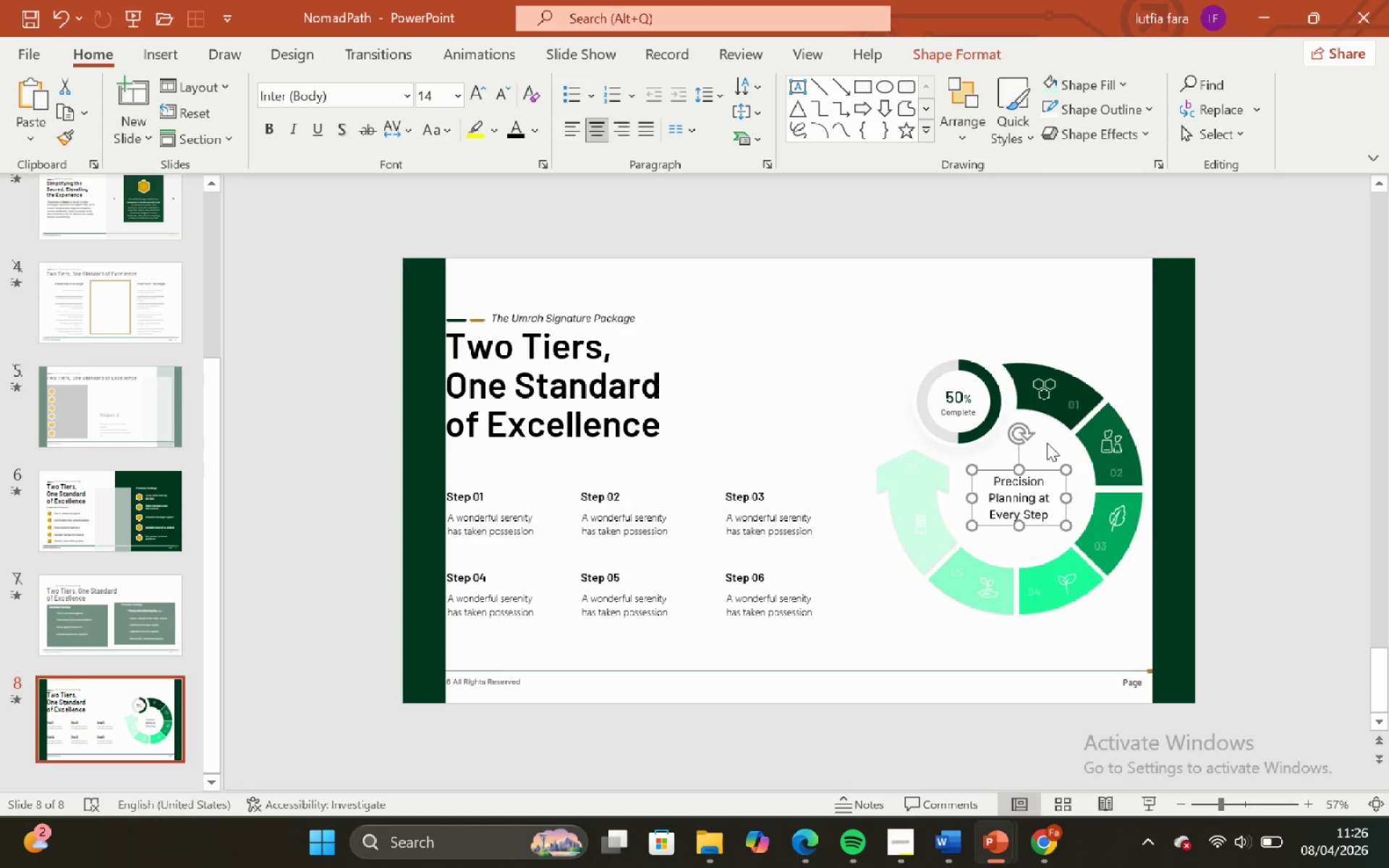 
hold_key(key=ShiftLeft, duration=0.39)
left_click([1047, 443])
 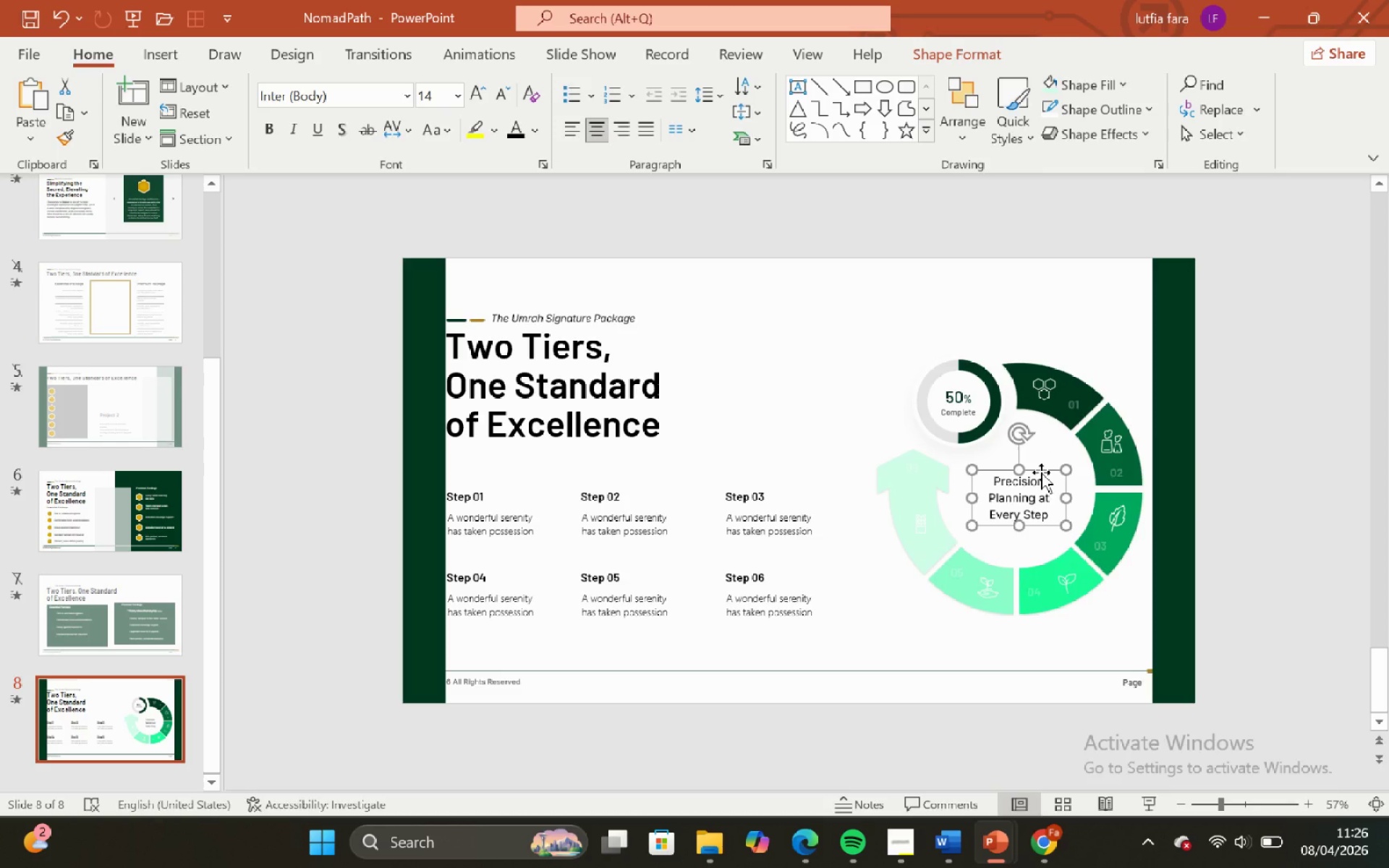 
hold_key(key=ShiftLeft, duration=2.64)
left_click_drag(start_coordinate=[1041, 472], to_coordinate=[1042, 466])
 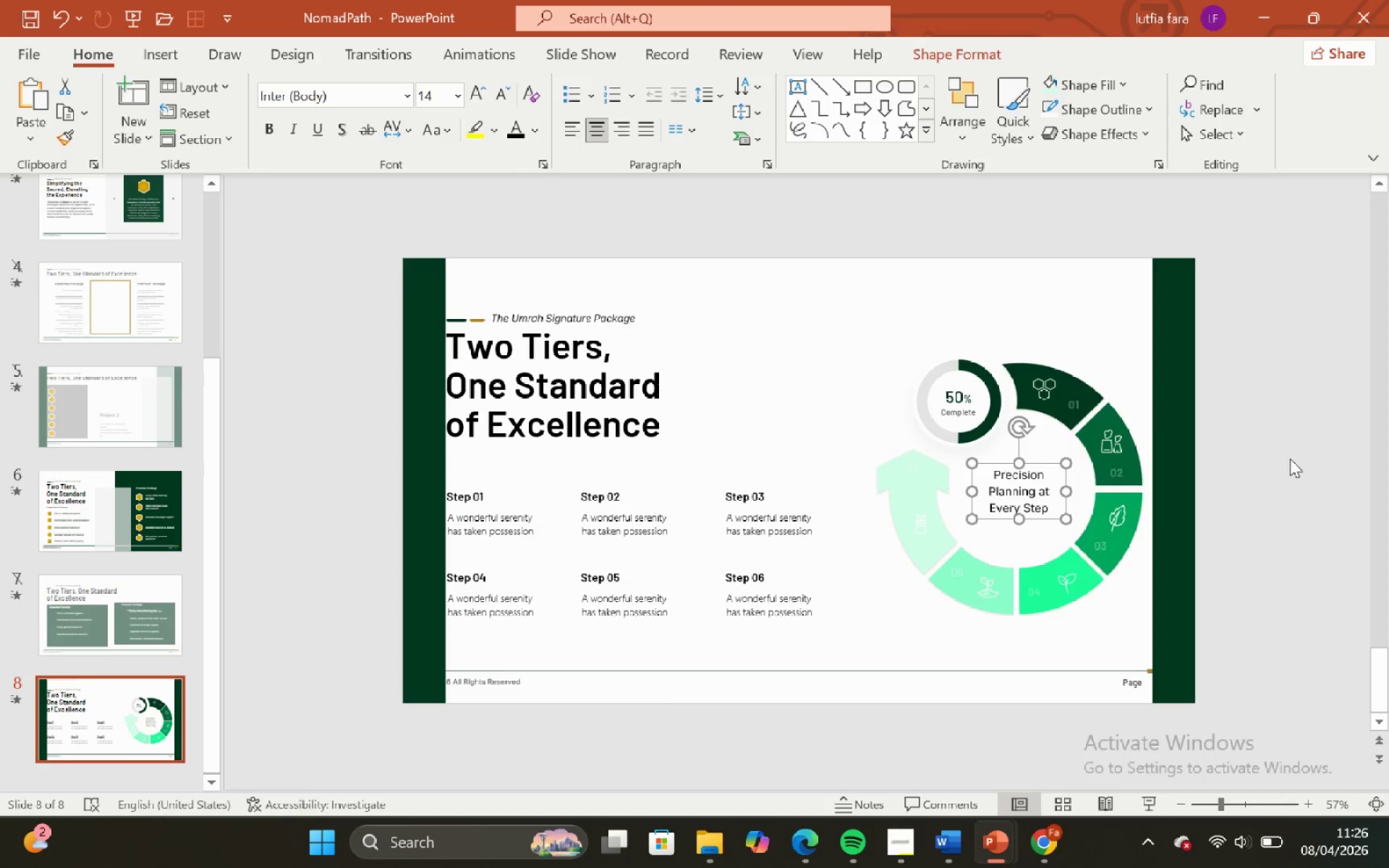 
left_click([1290, 459])
 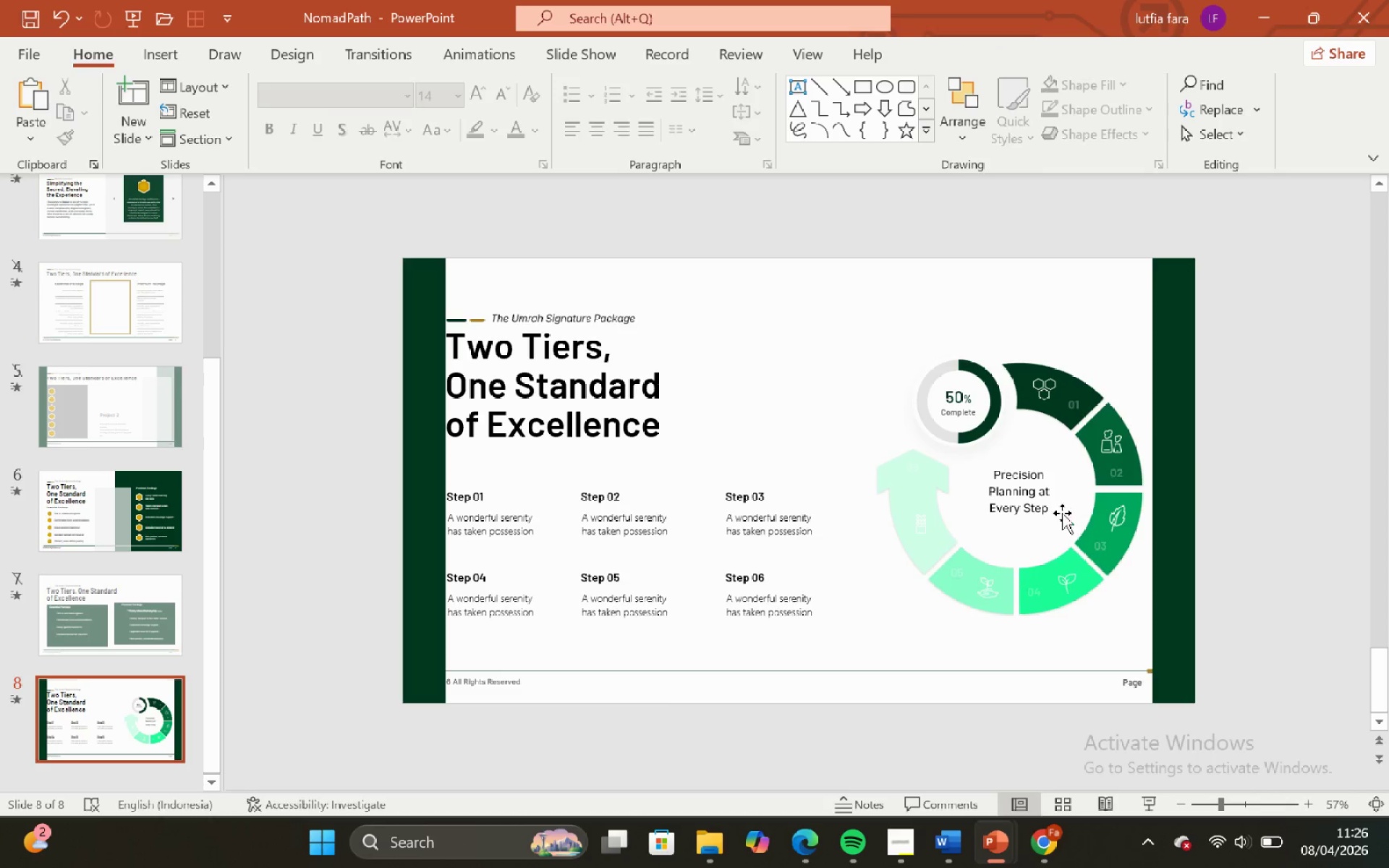 
left_click([1046, 509])
 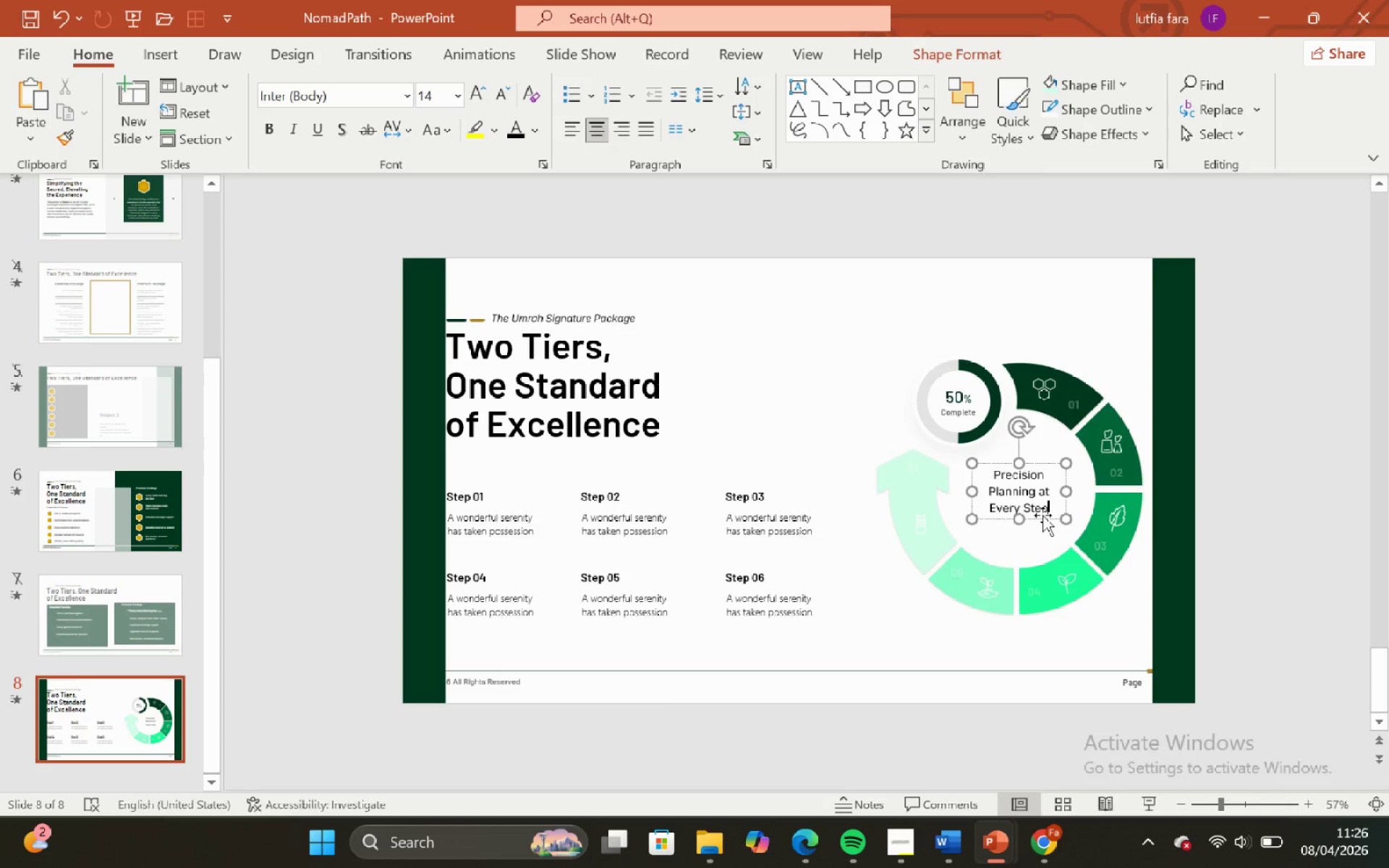 
left_click([1042, 516])
 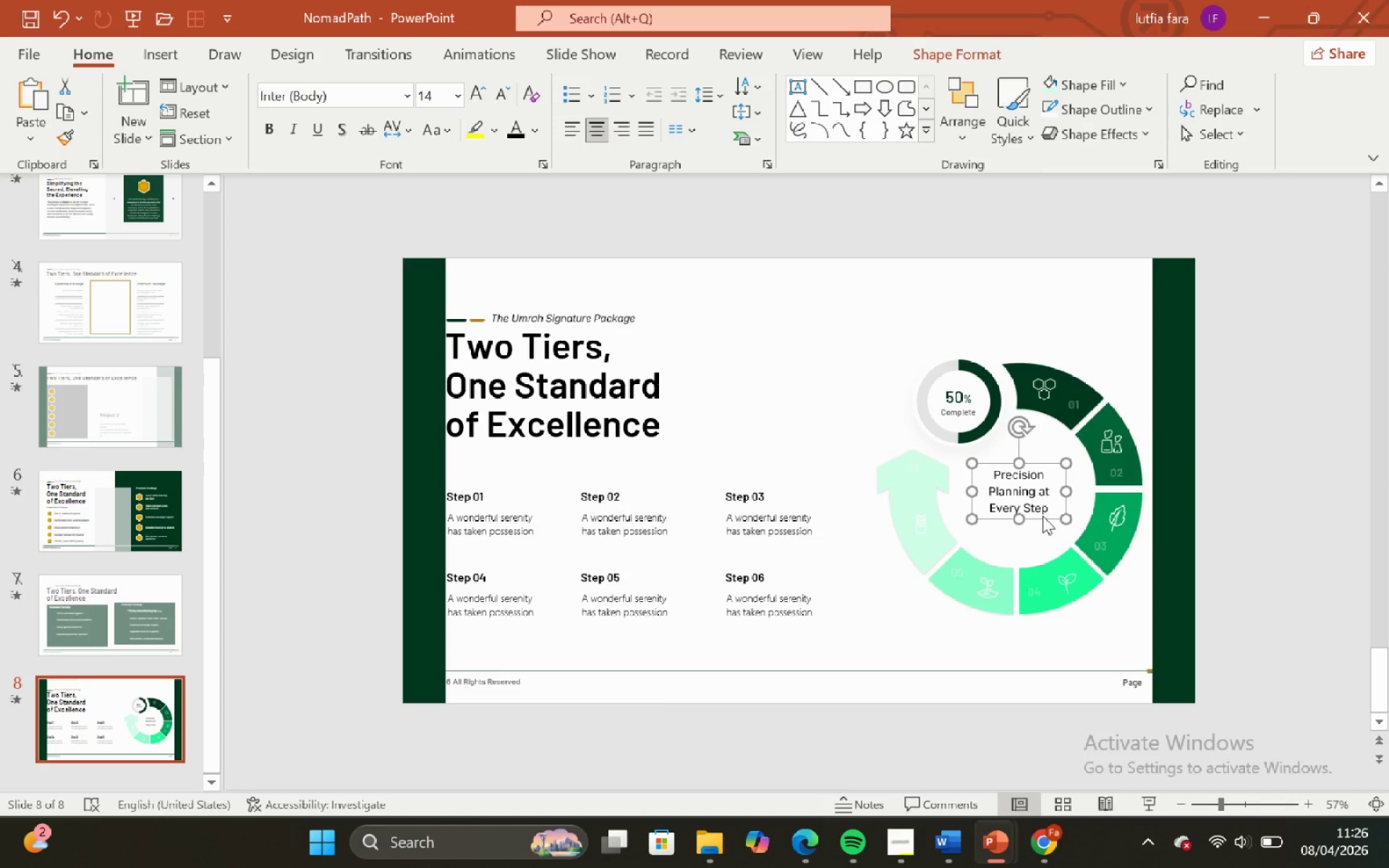 
key(ArrowUp)
 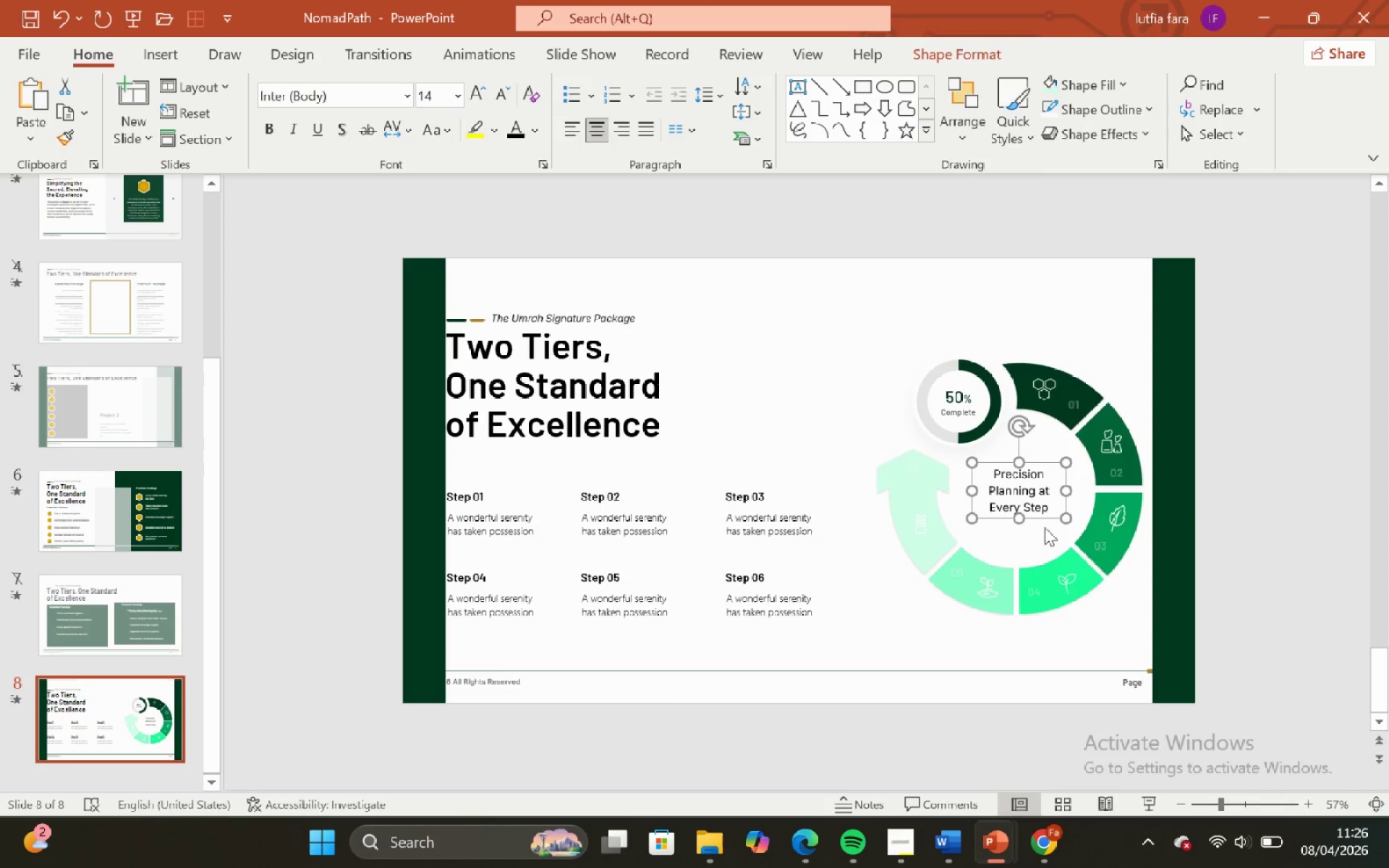 
key(ArrowUp)
 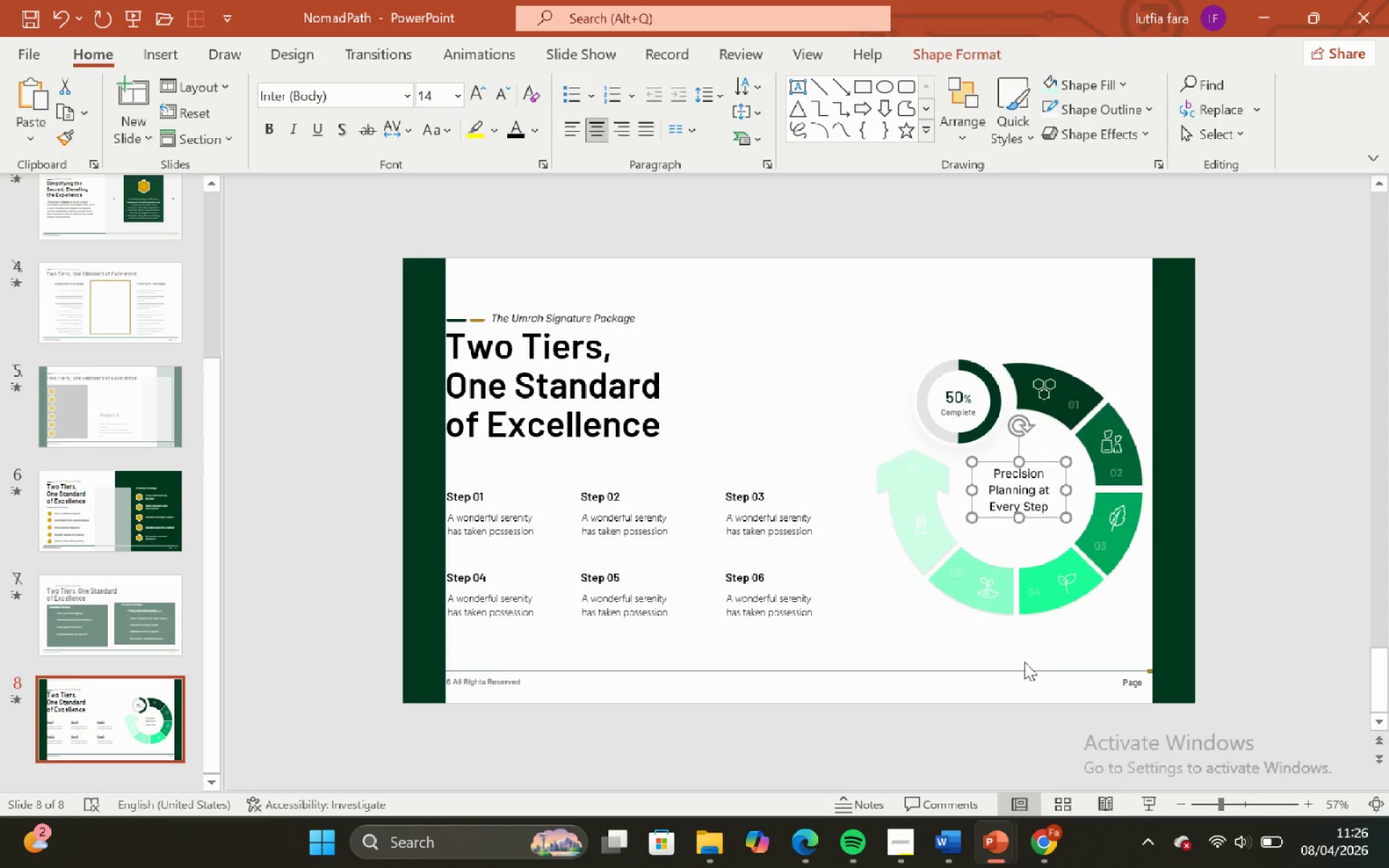 
left_click([1024, 662])
 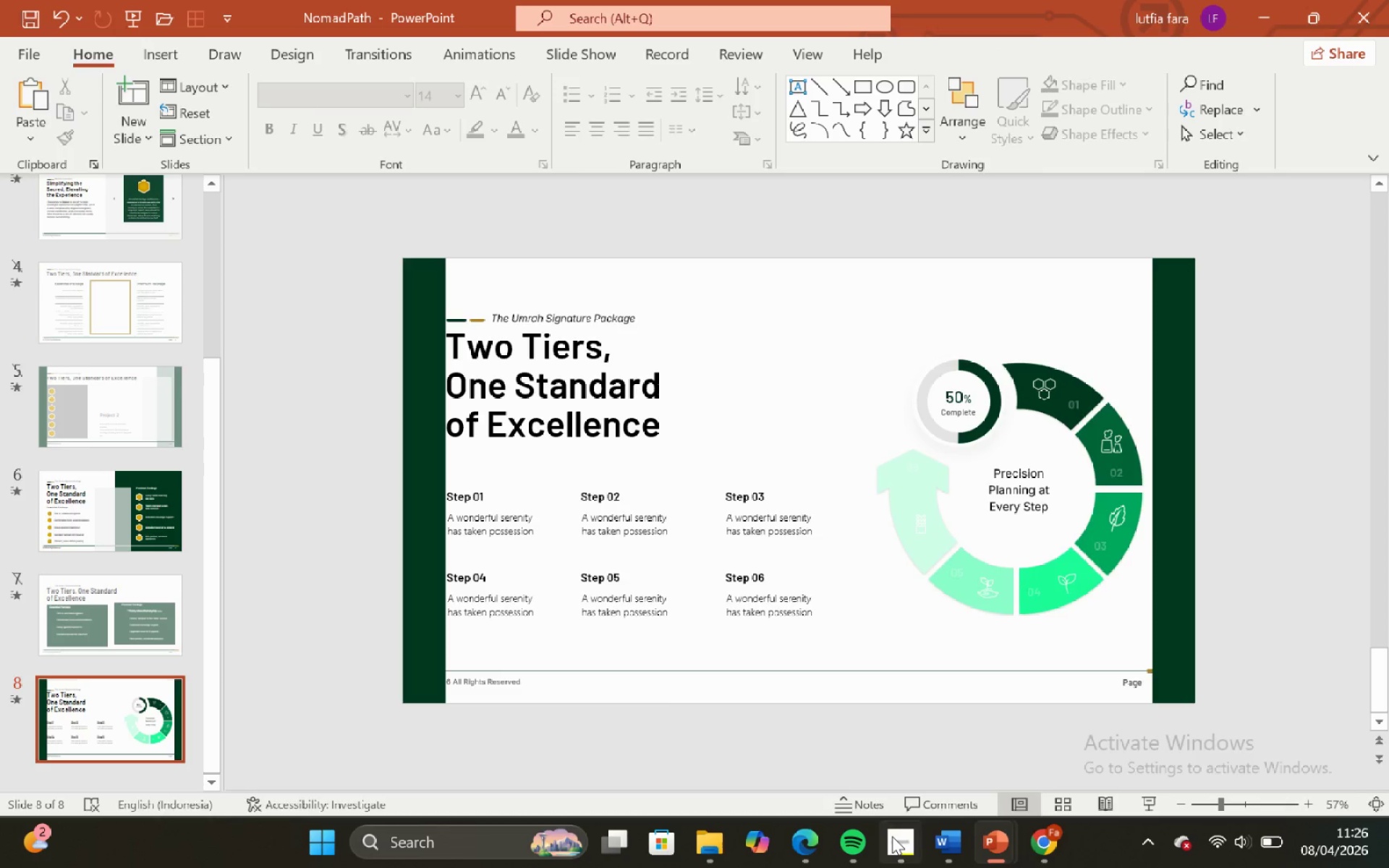 
left_click([892, 836])
 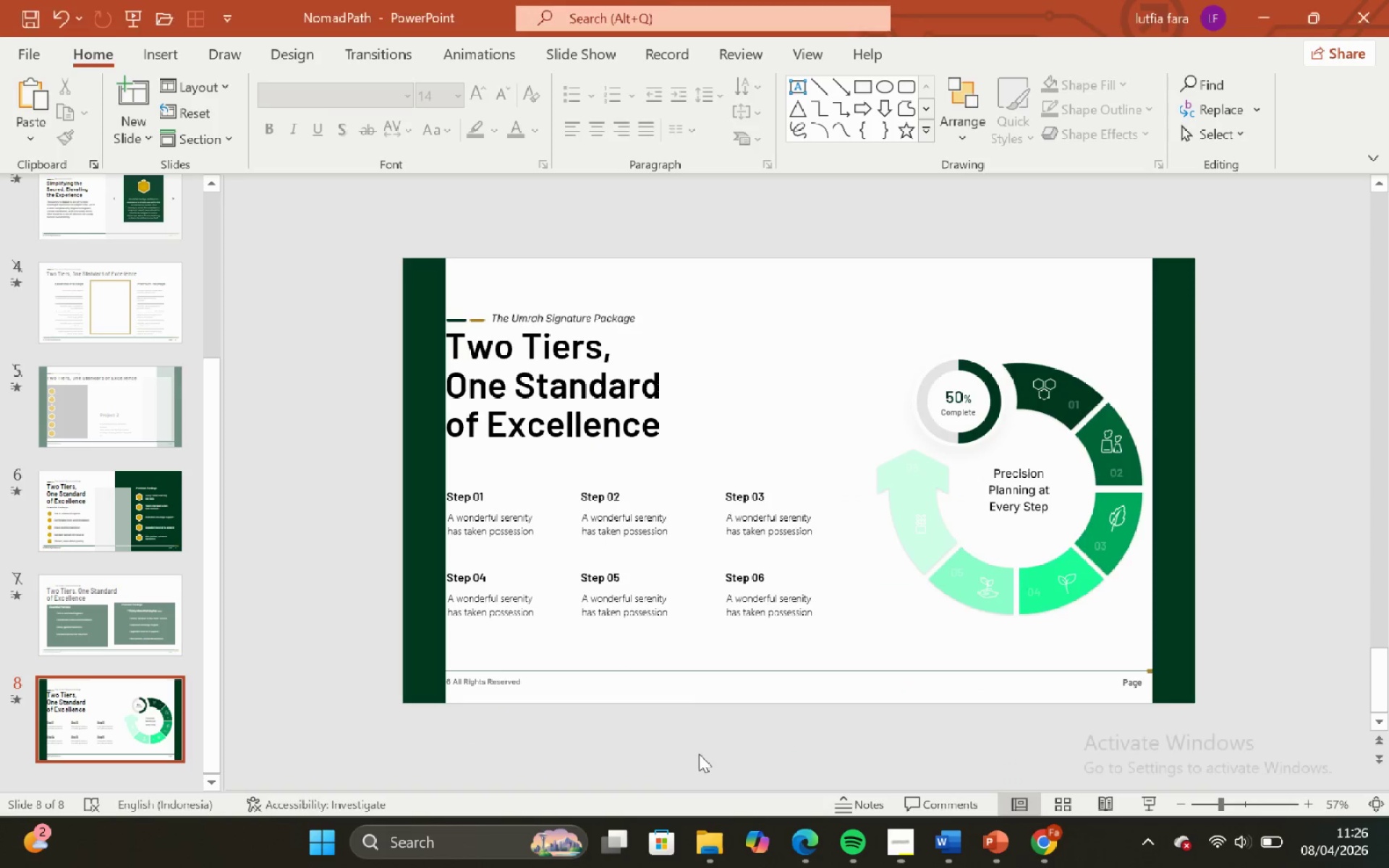 
left_click([1015, 657])
 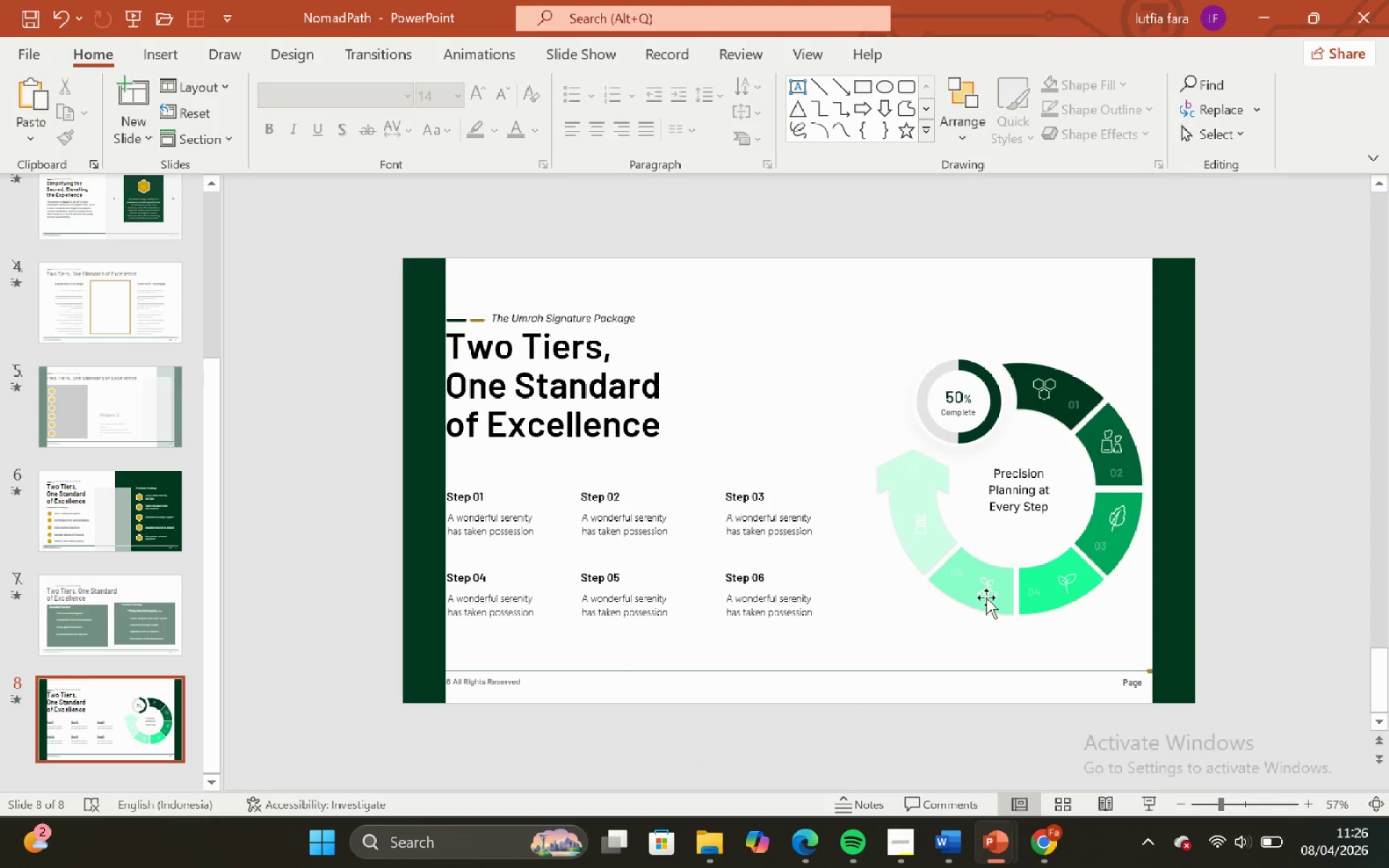 
left_click([986, 597])
 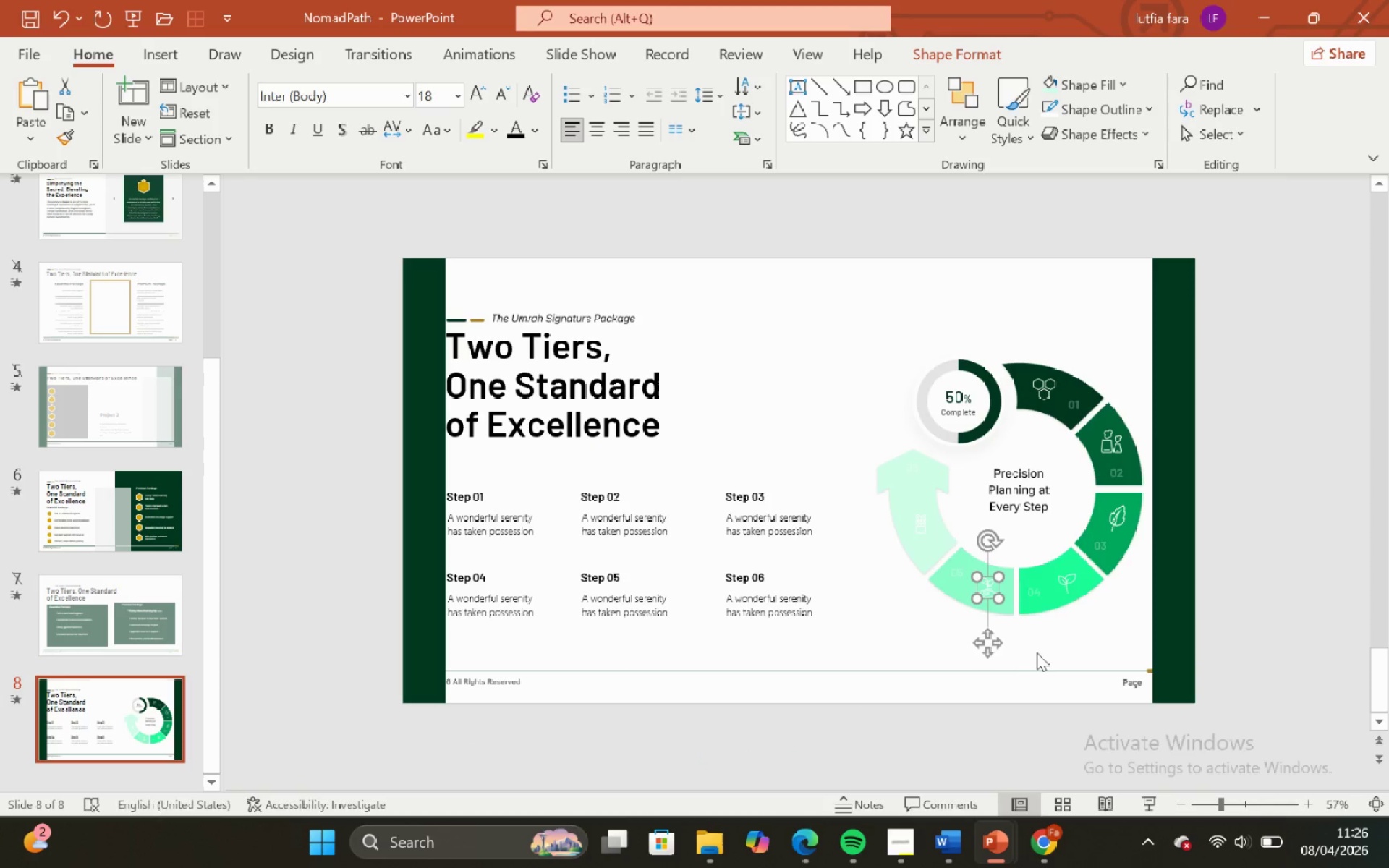 
left_click_drag(start_coordinate=[1040, 655], to_coordinate=[1033, 646])
 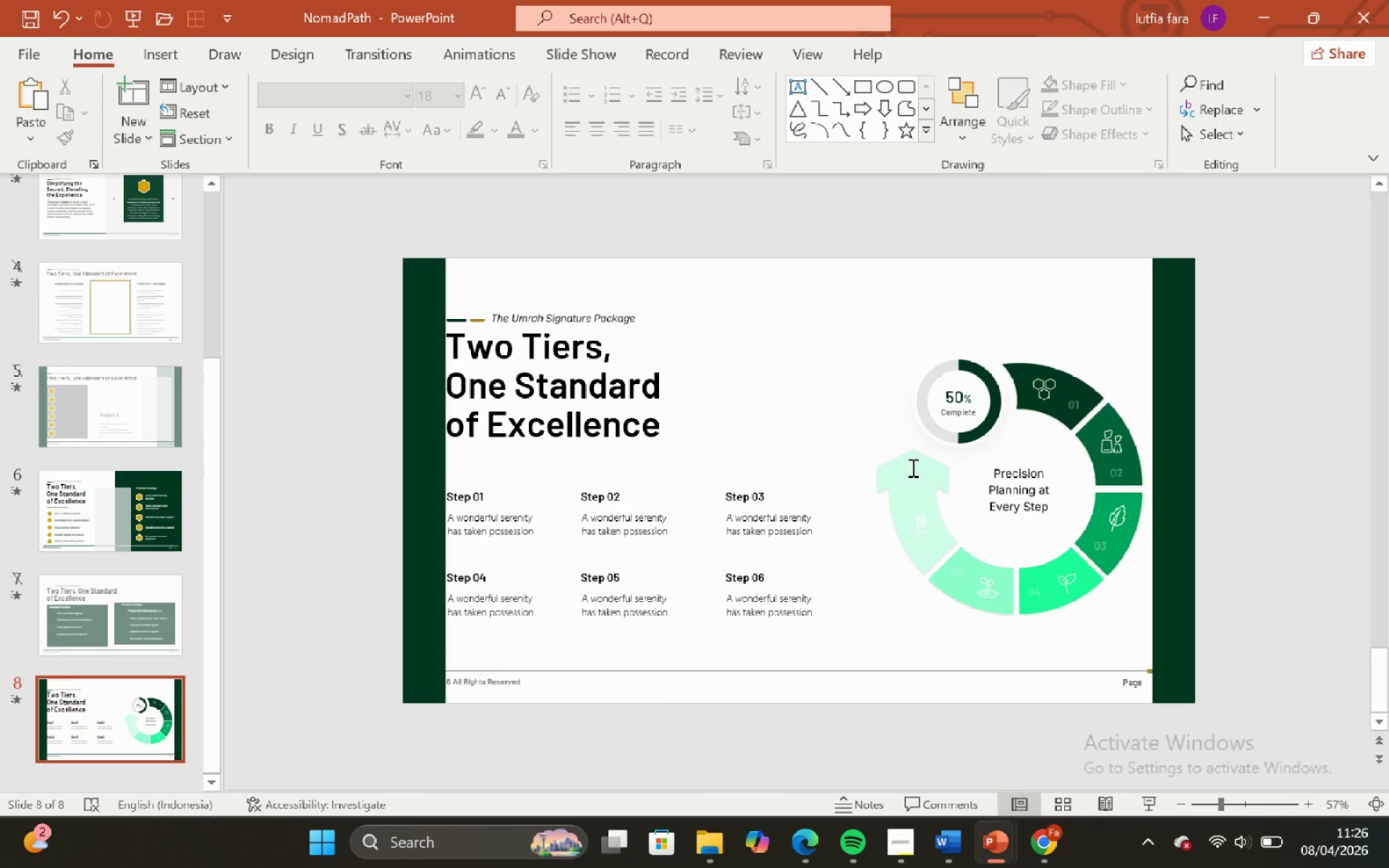 
left_click([912, 467])
 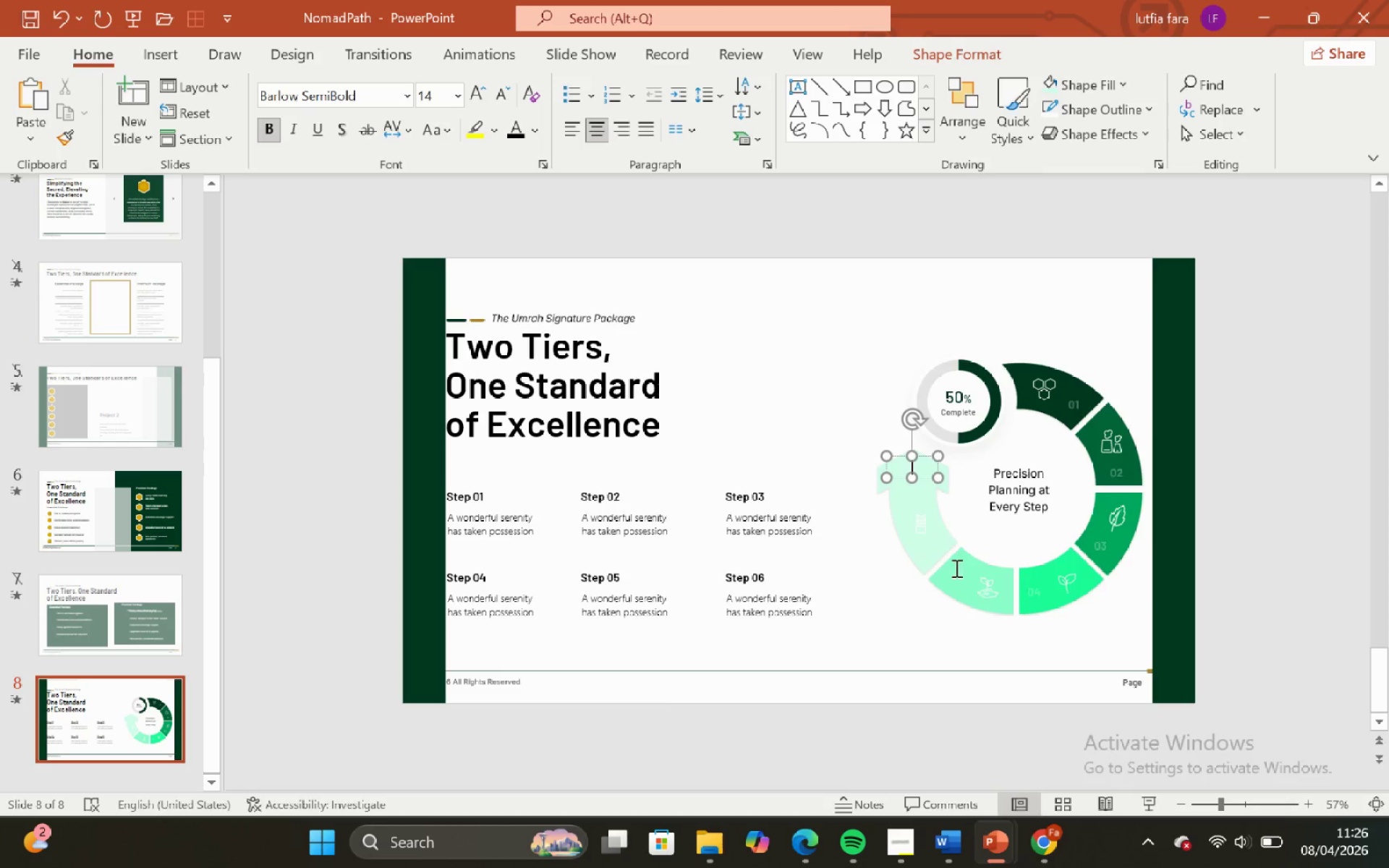 
hold_key(key=ShiftLeft, duration=6.17)
left_click([959, 566])
 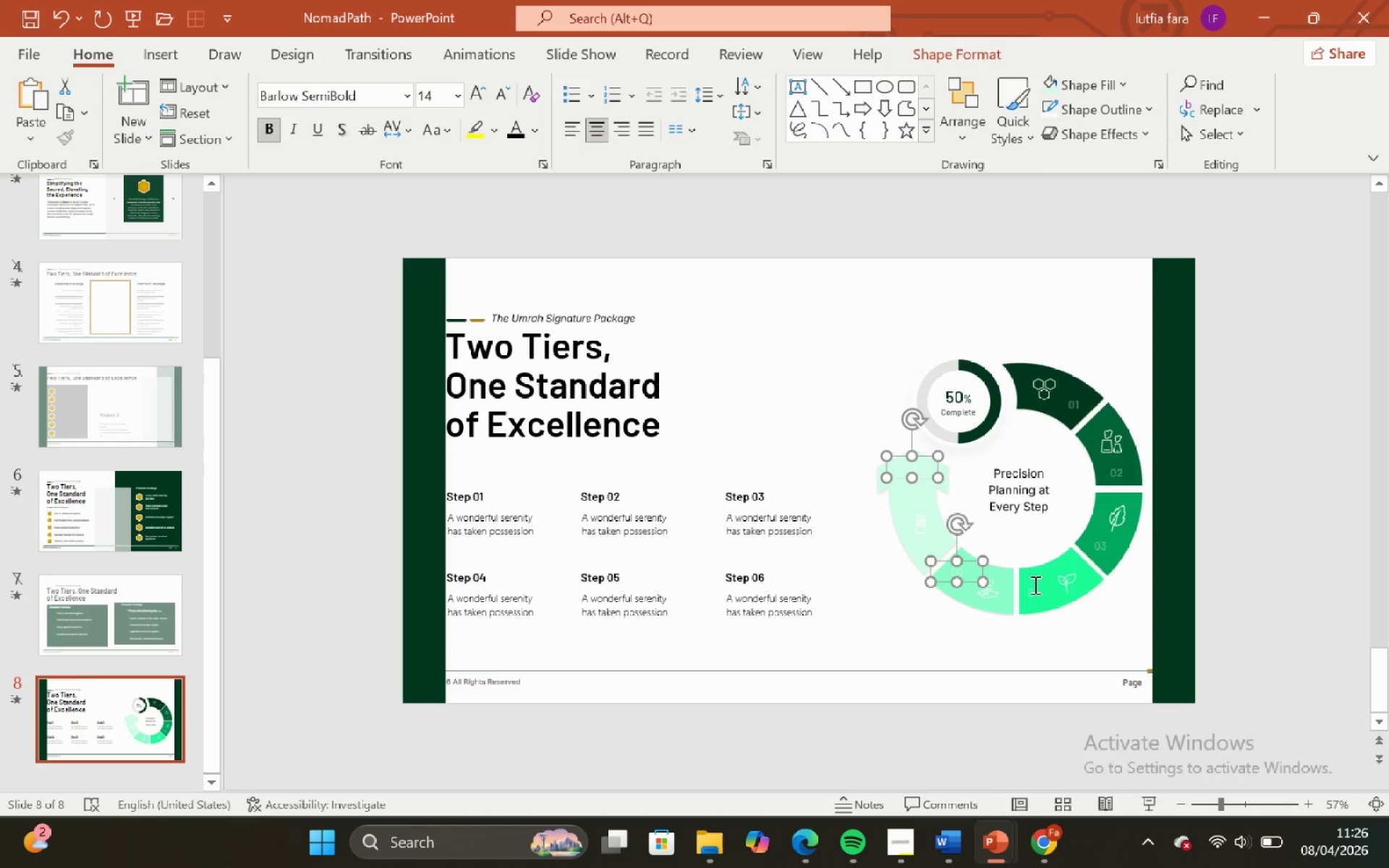 
left_click([1030, 589])
 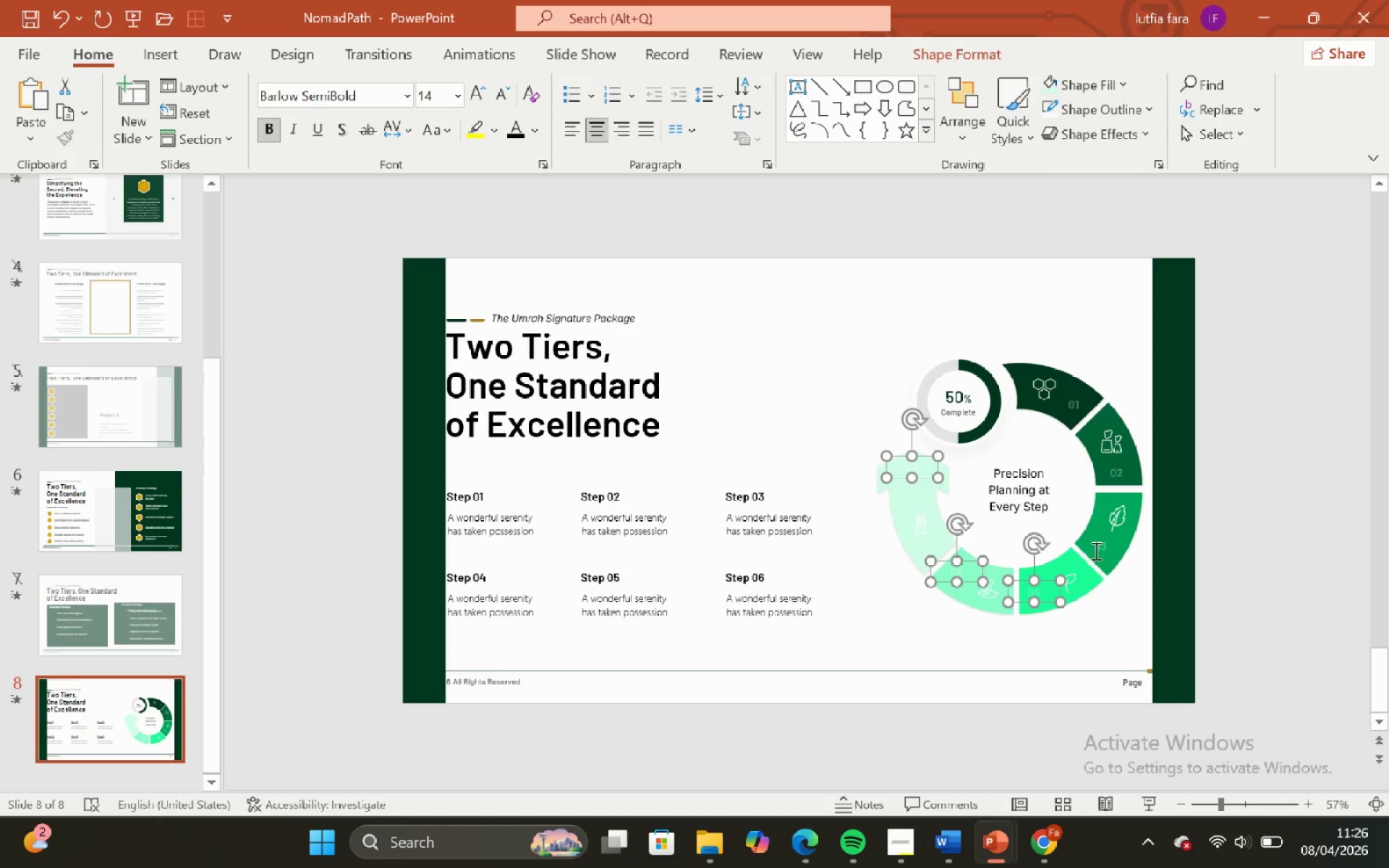 
left_click([1096, 548])
 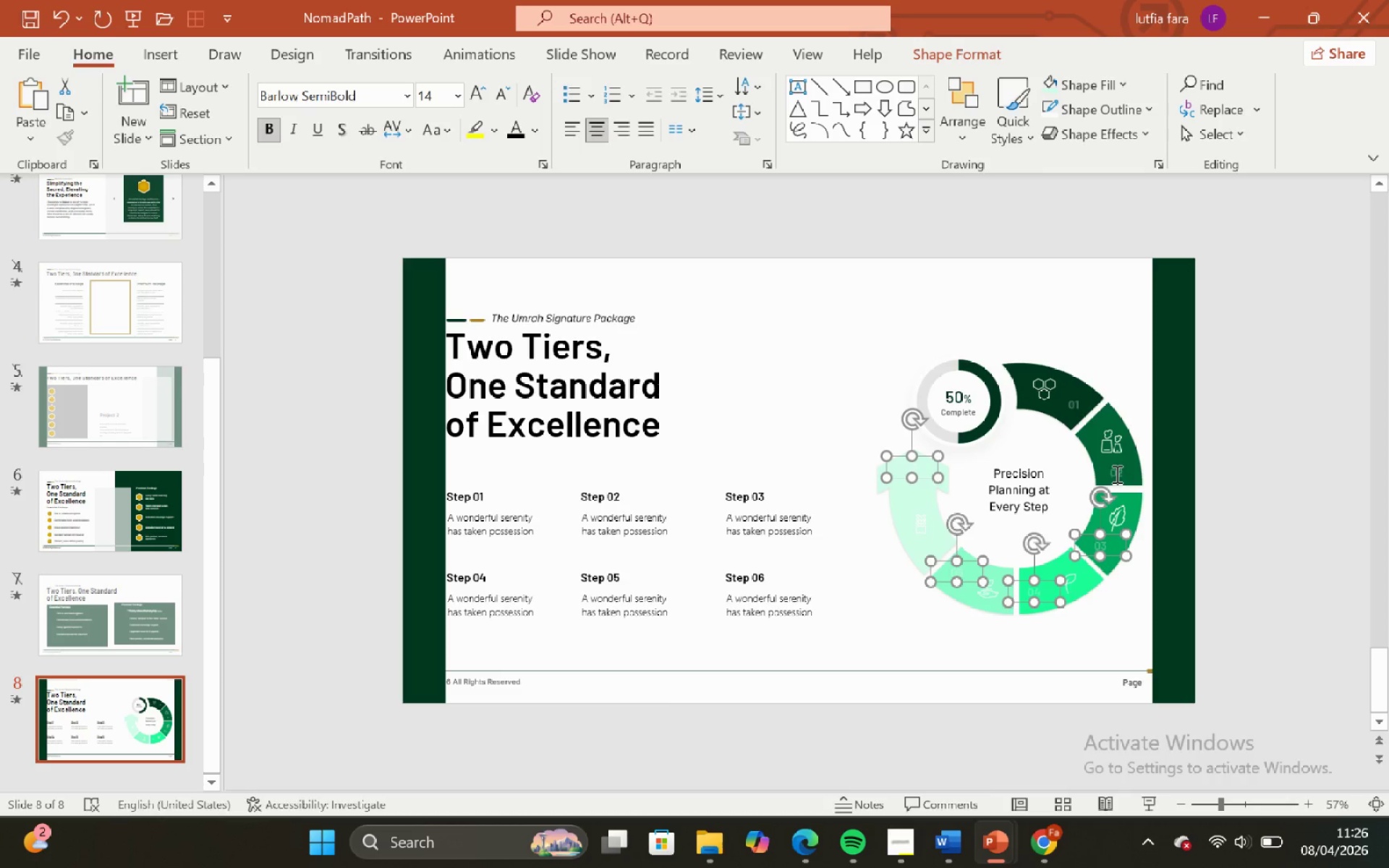 
left_click([1117, 474])
 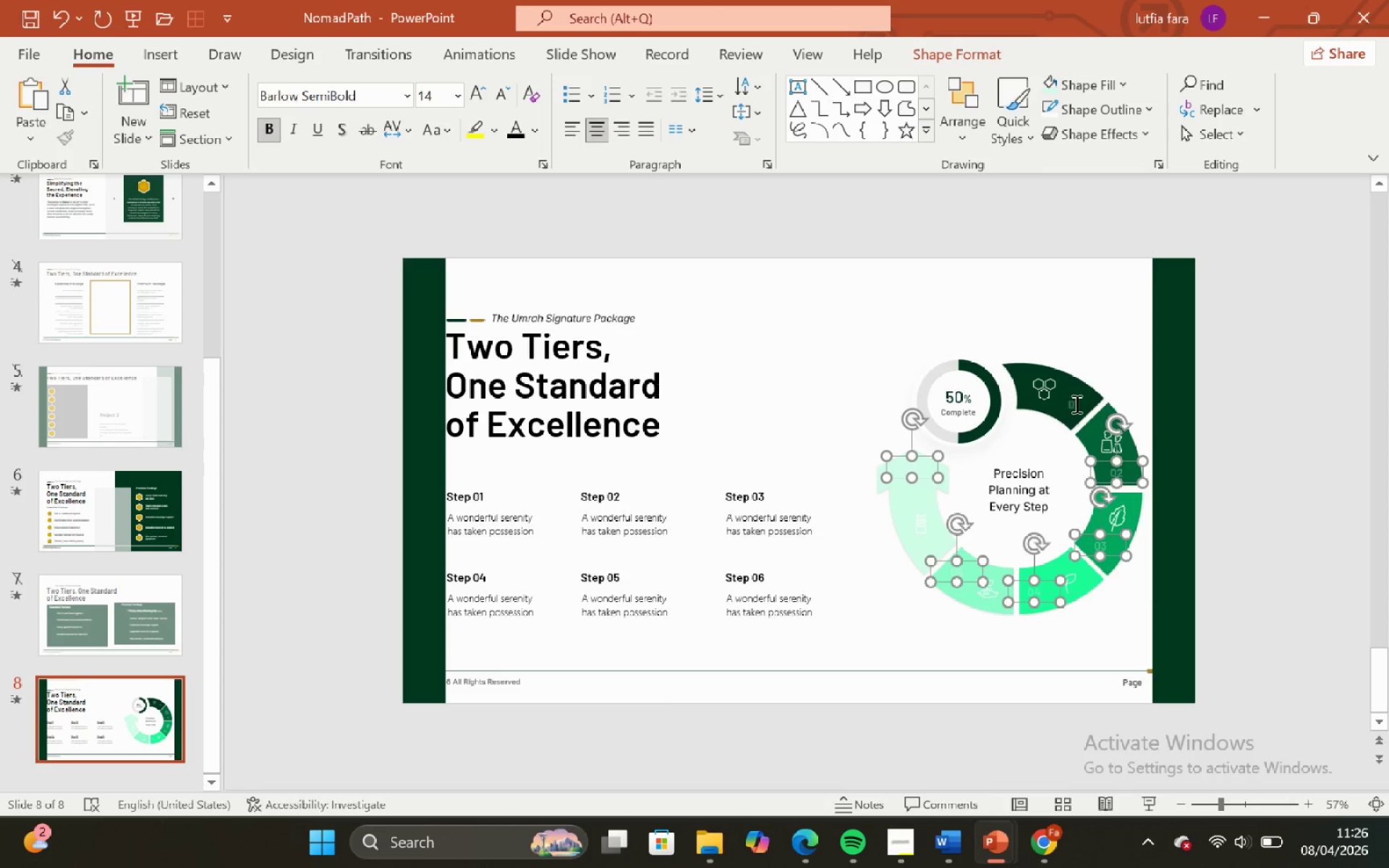 
left_click([1075, 404])
 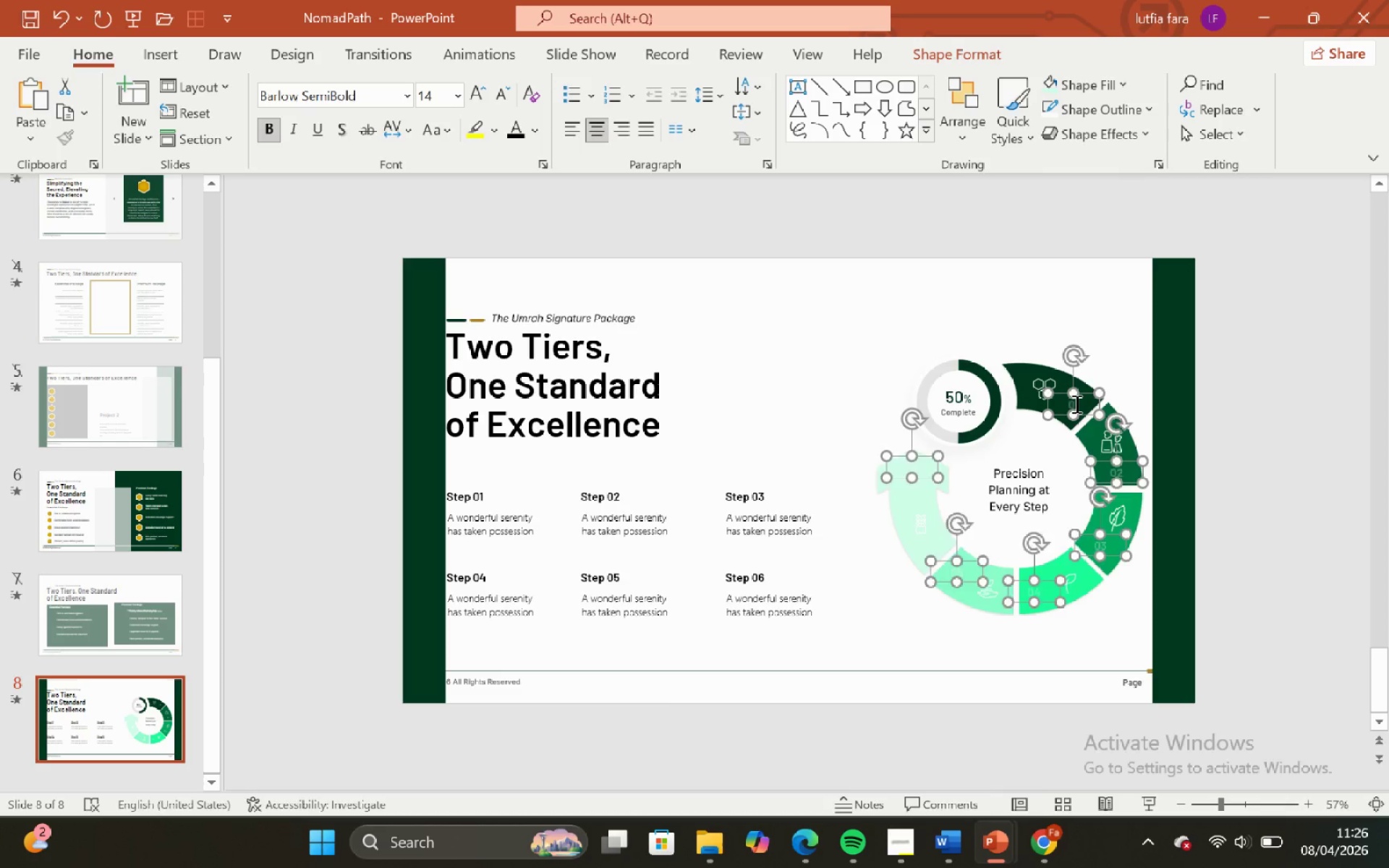 
right_click([1075, 404])
 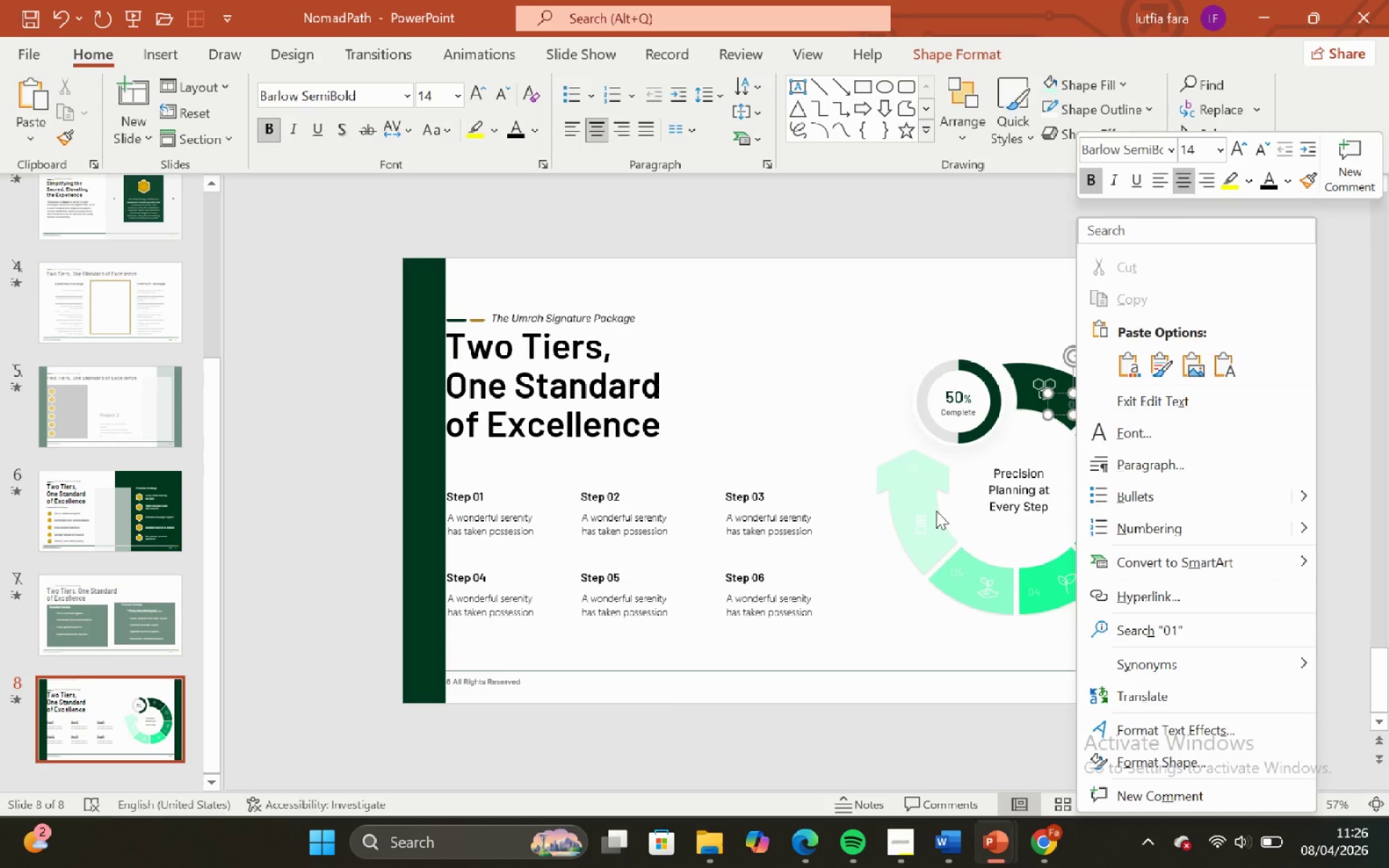 
hold_key(key=ShiftLeft, duration=6.86)
left_click([907, 474])
 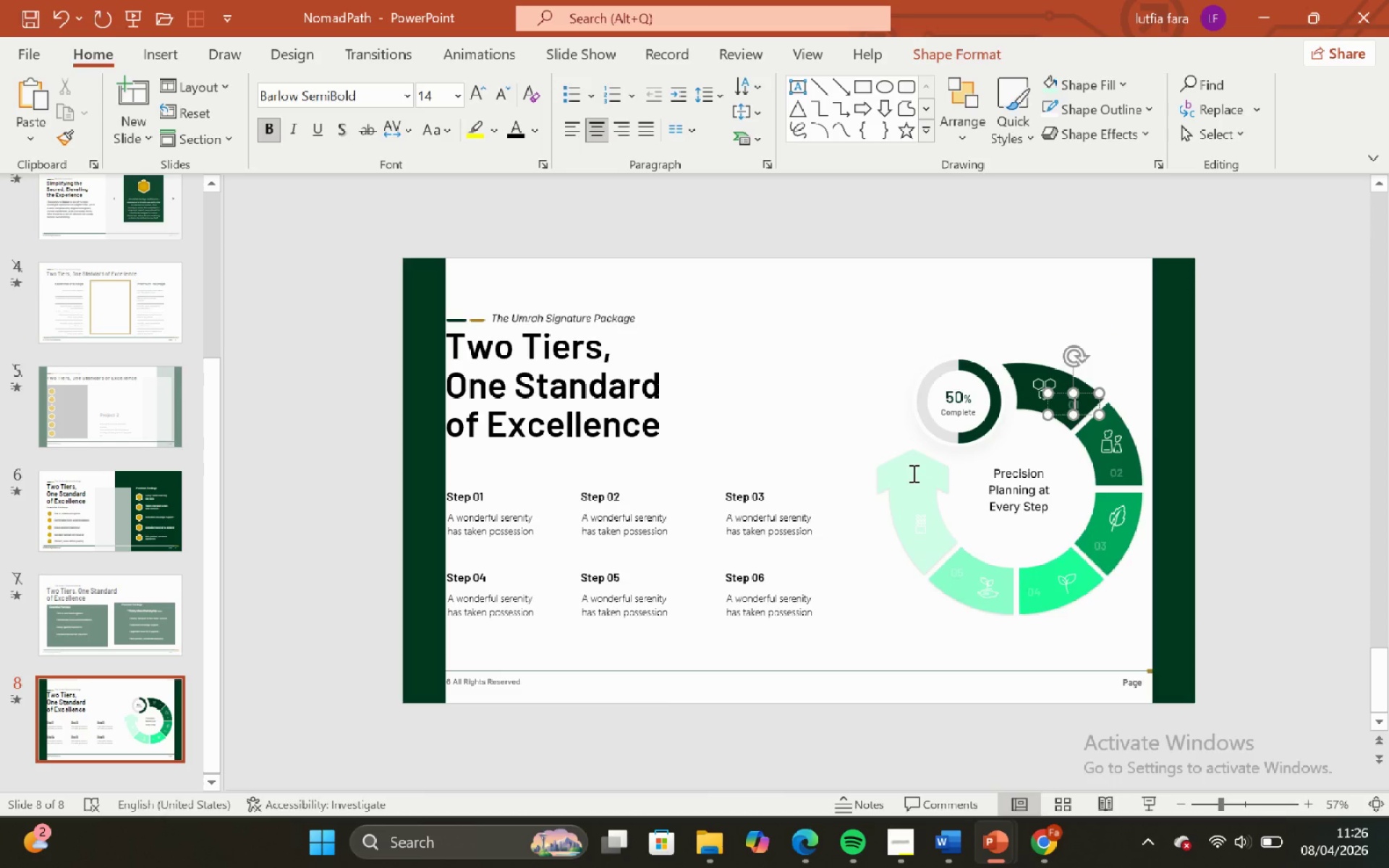 
left_click([912, 473])
 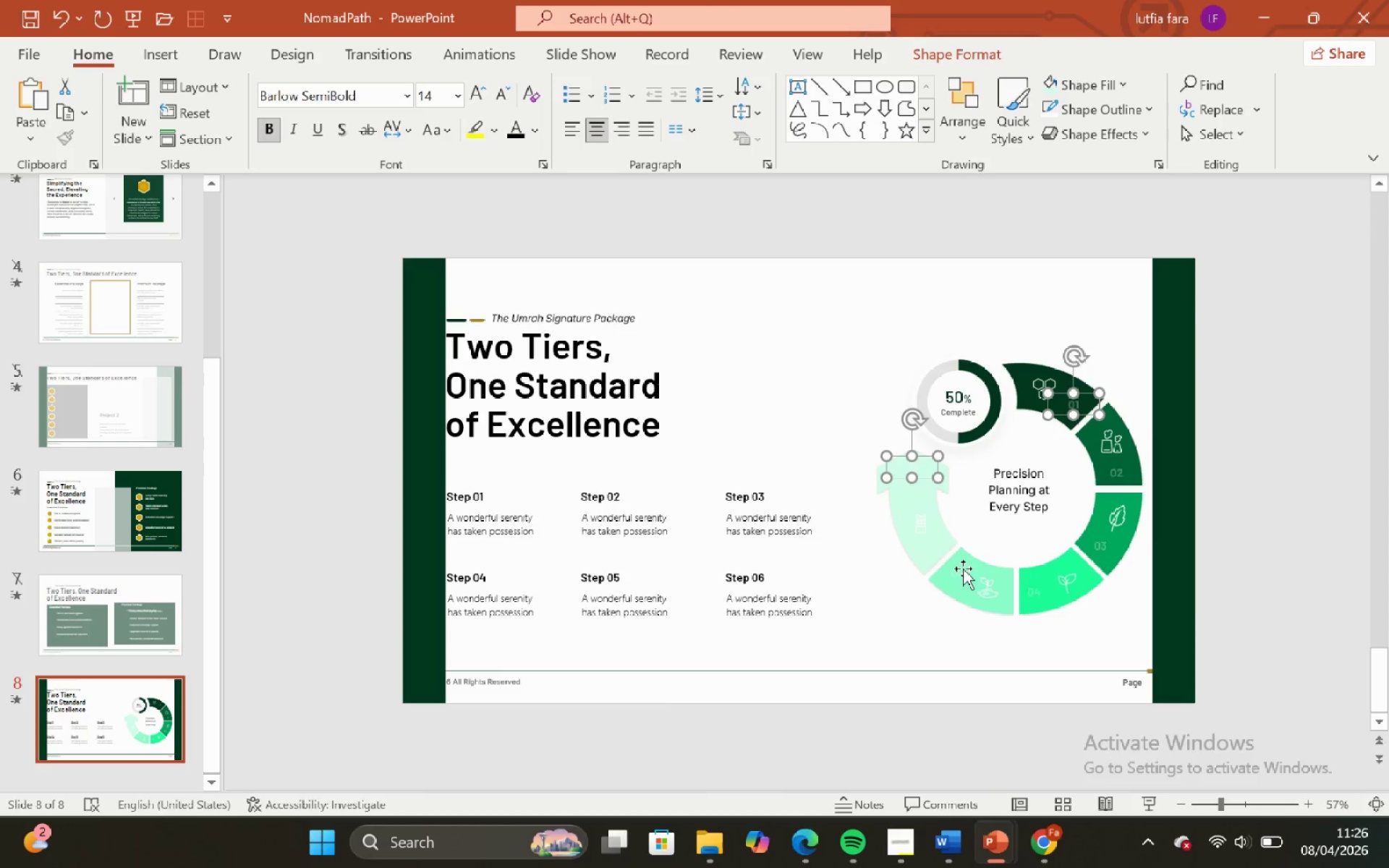 
left_click([958, 570])
 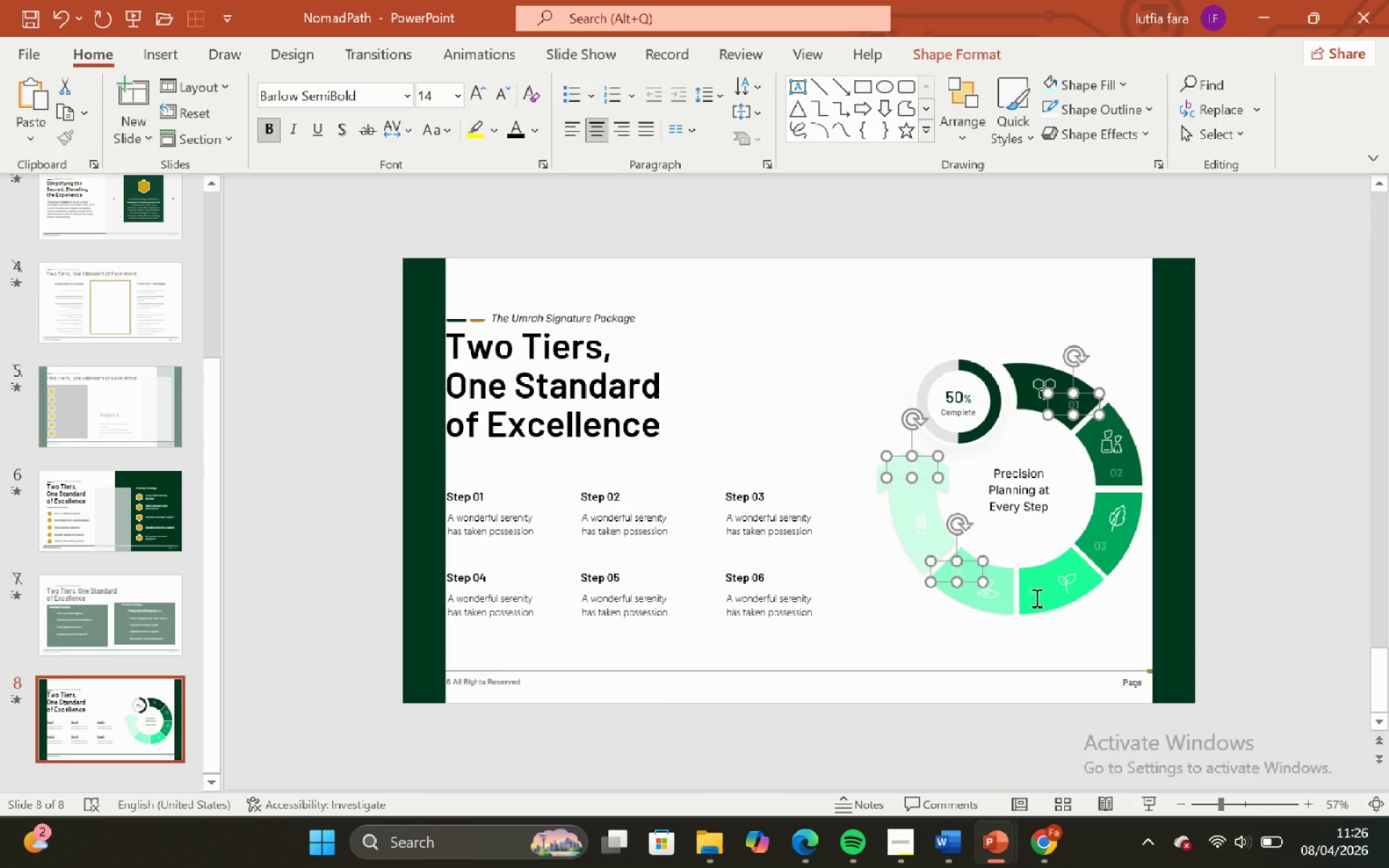 
left_click([1035, 597])
 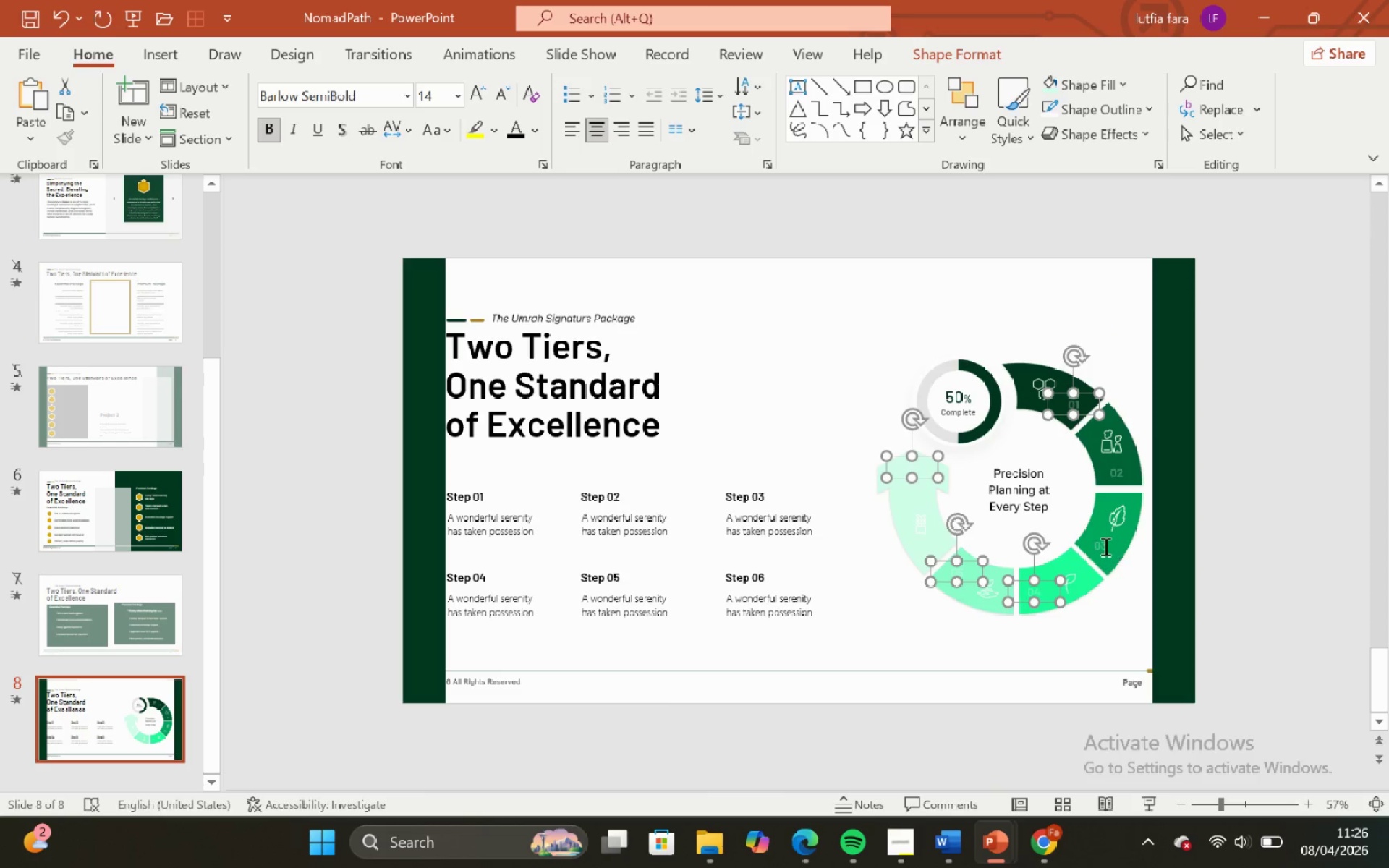 
left_click([1104, 546])
 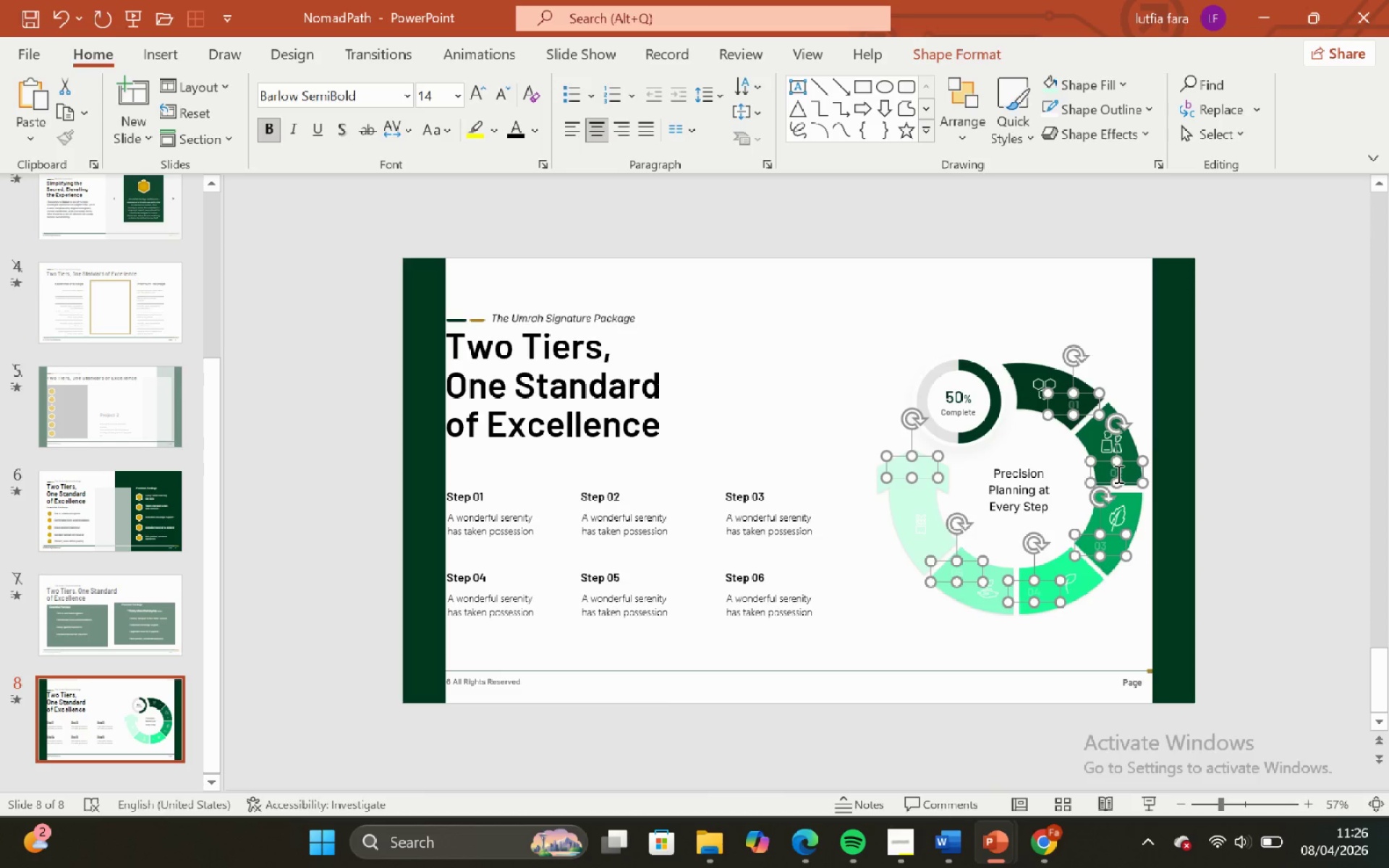 
right_click([1117, 474])
 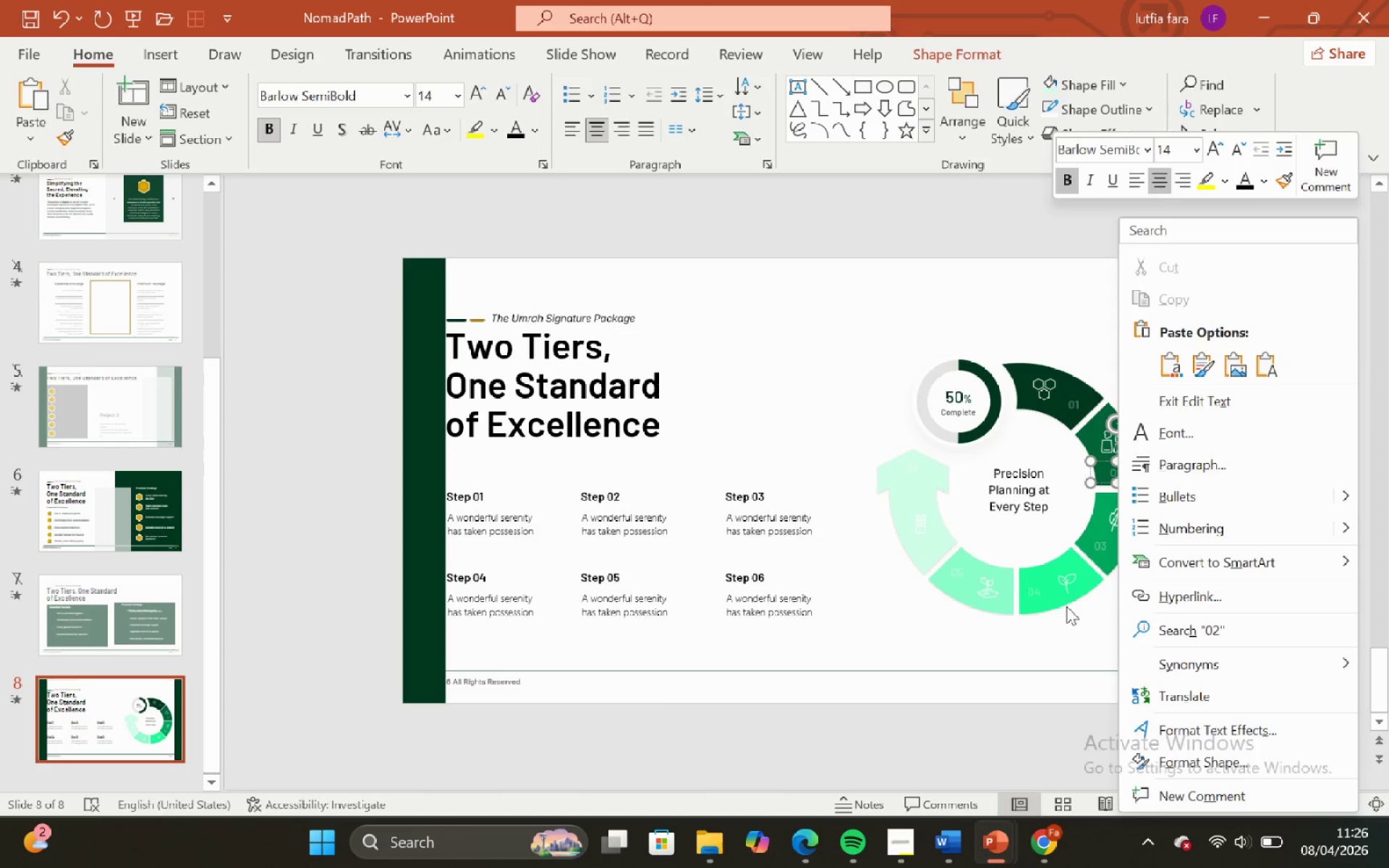 
left_click([1065, 616])
 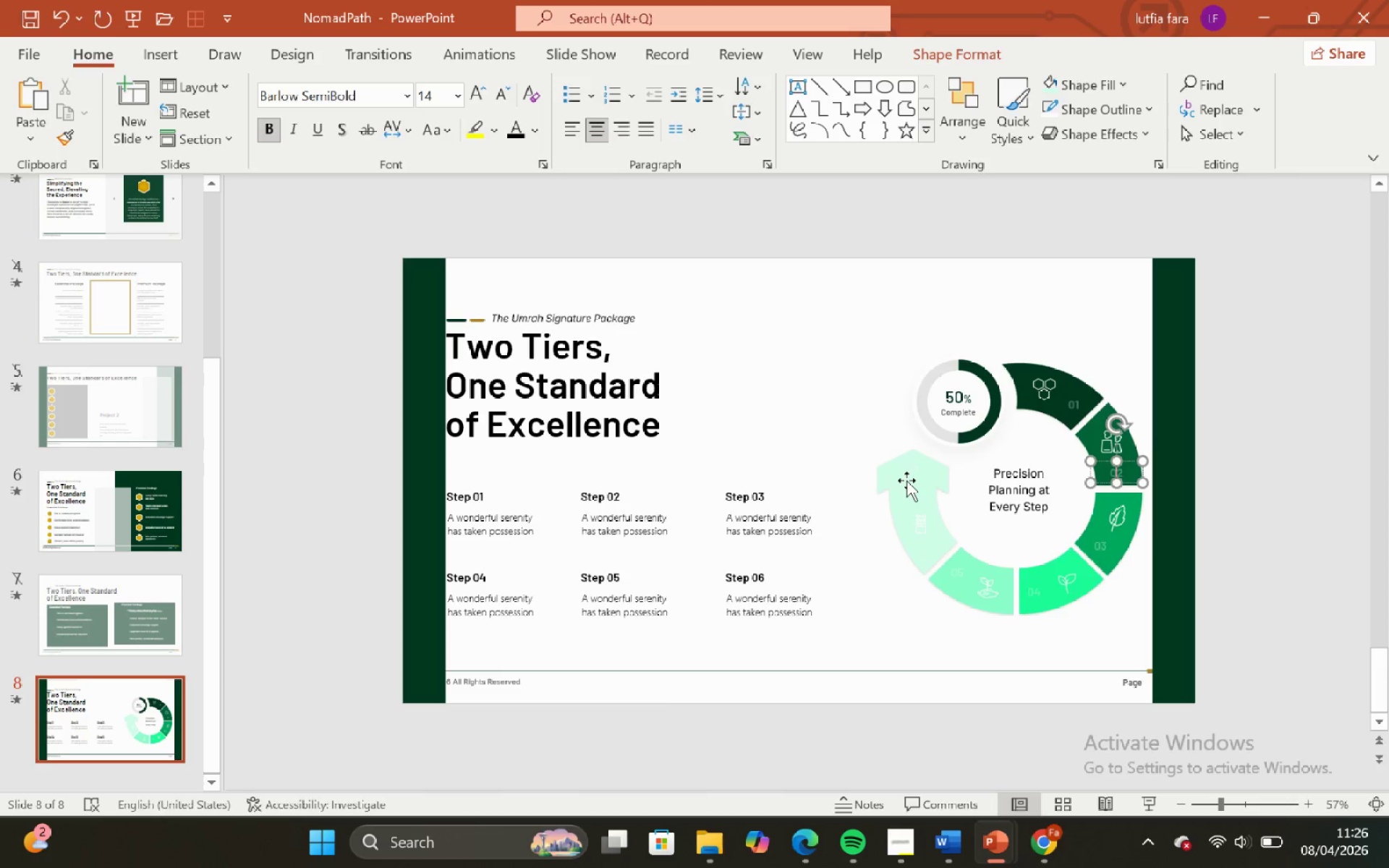 
key(Control+Z)
 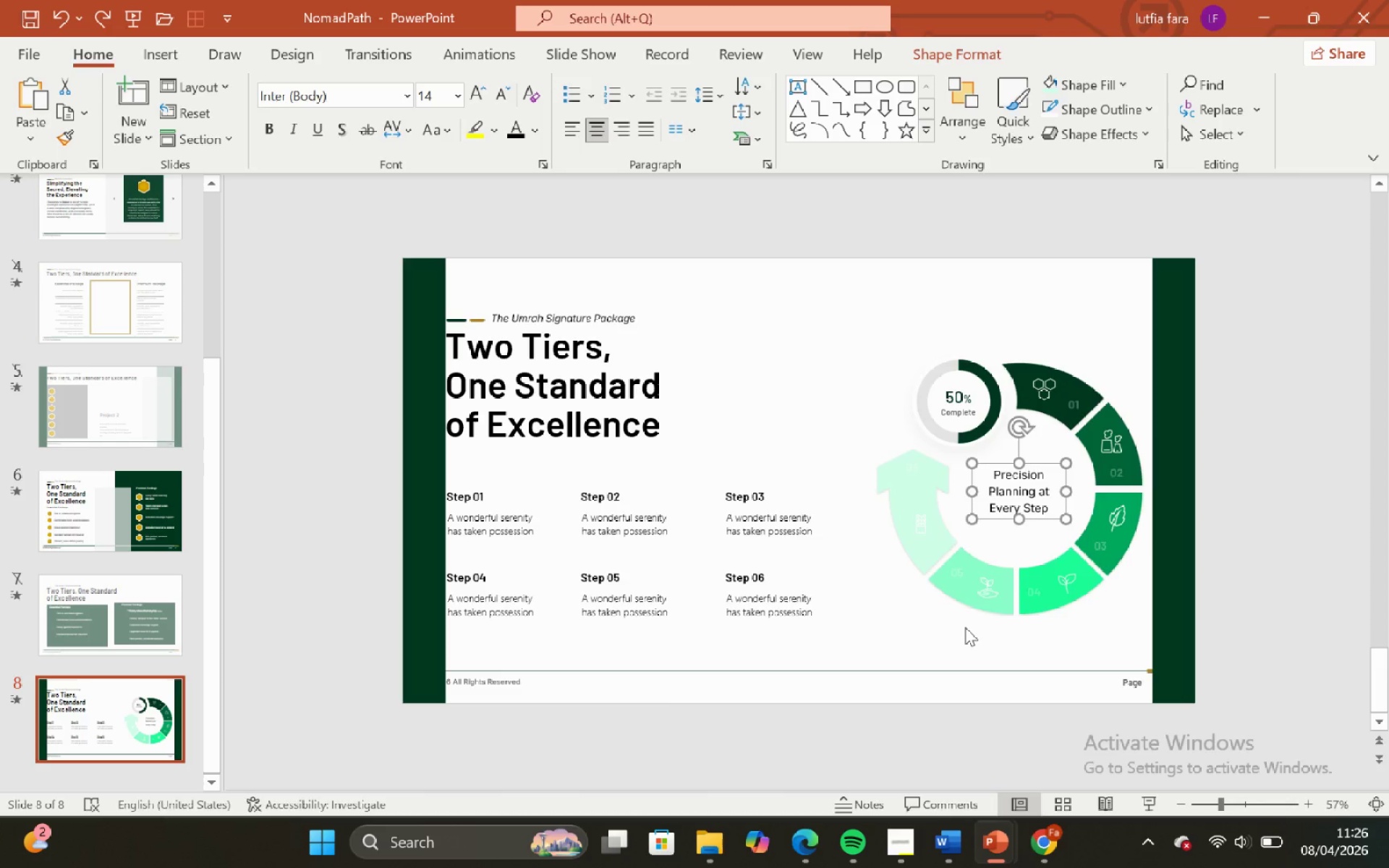 
left_click([965, 627])
 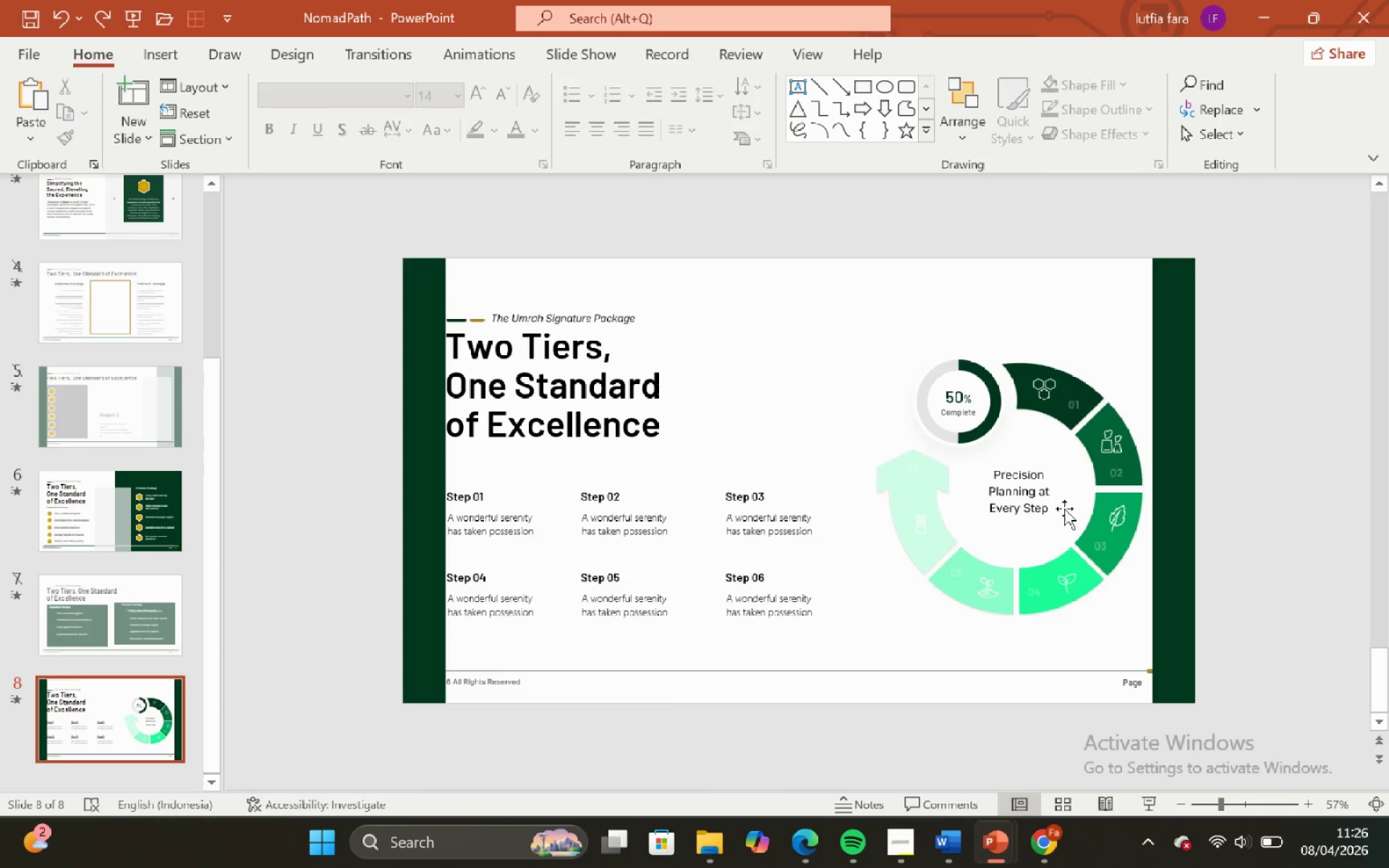 
left_click([1060, 505])
 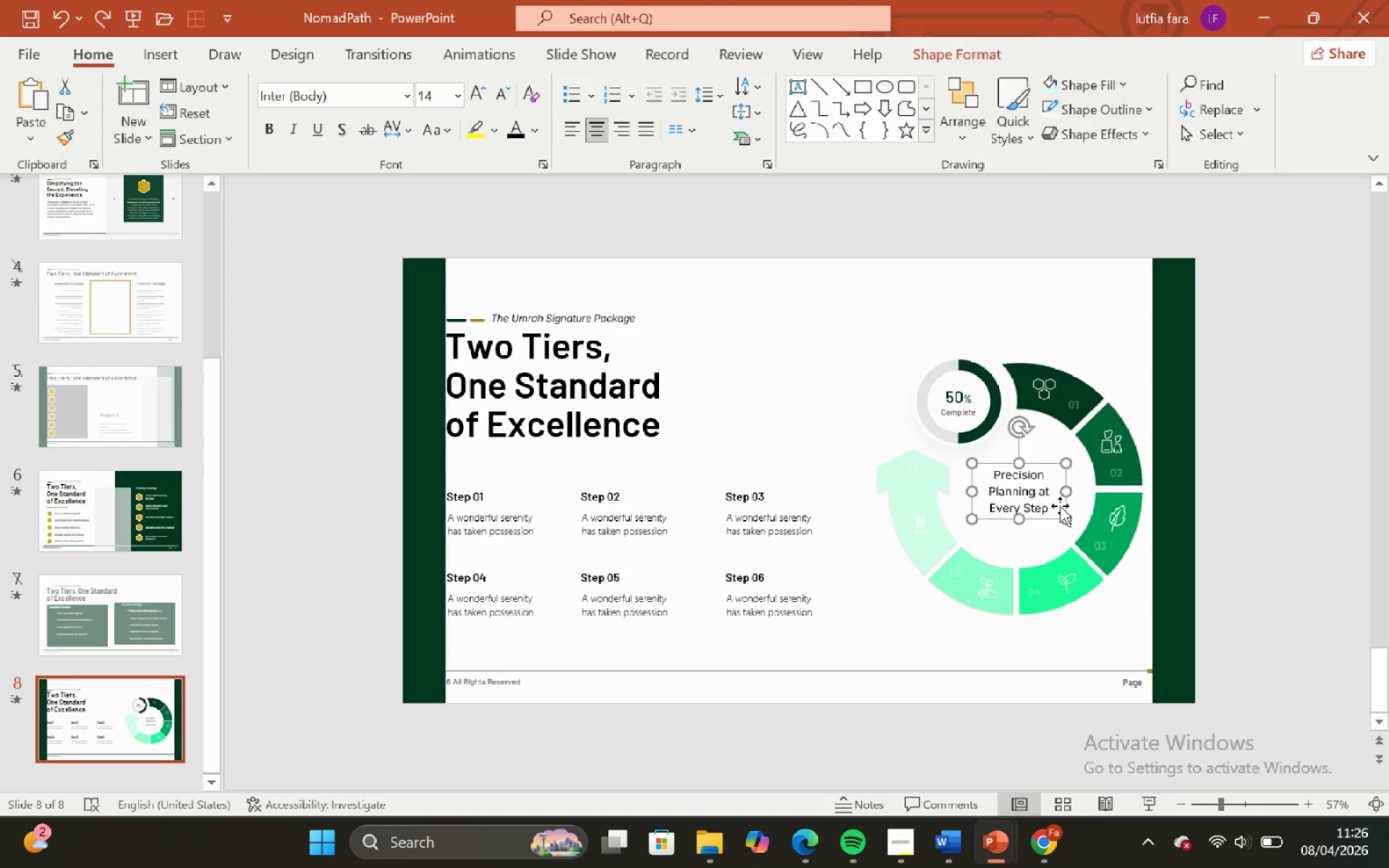 
hold_key(key=ShiftLeft, duration=1.62)
left_click_drag(start_coordinate=[1053, 516], to_coordinate=[1053, 513])
 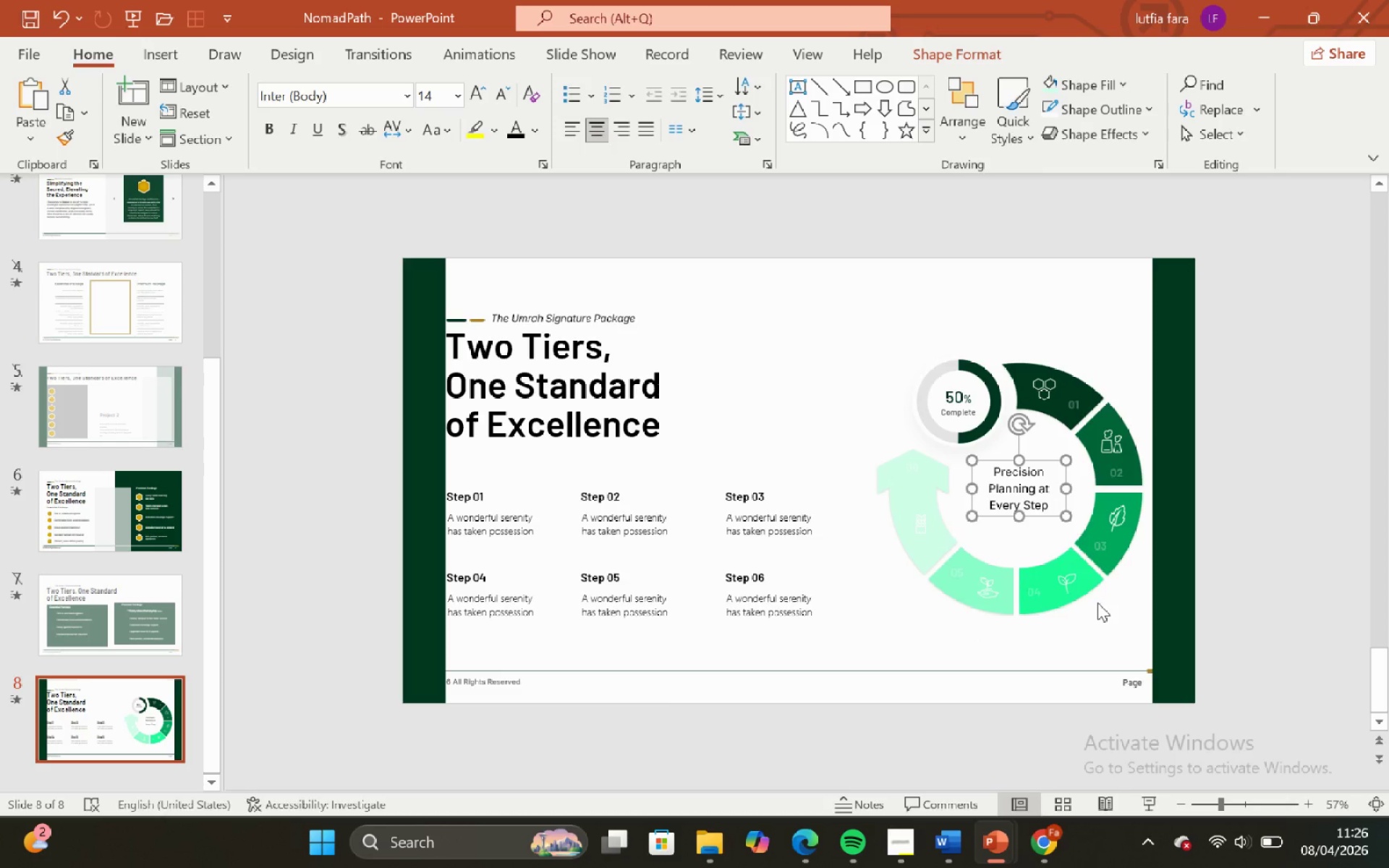 
left_click([1097, 603])
 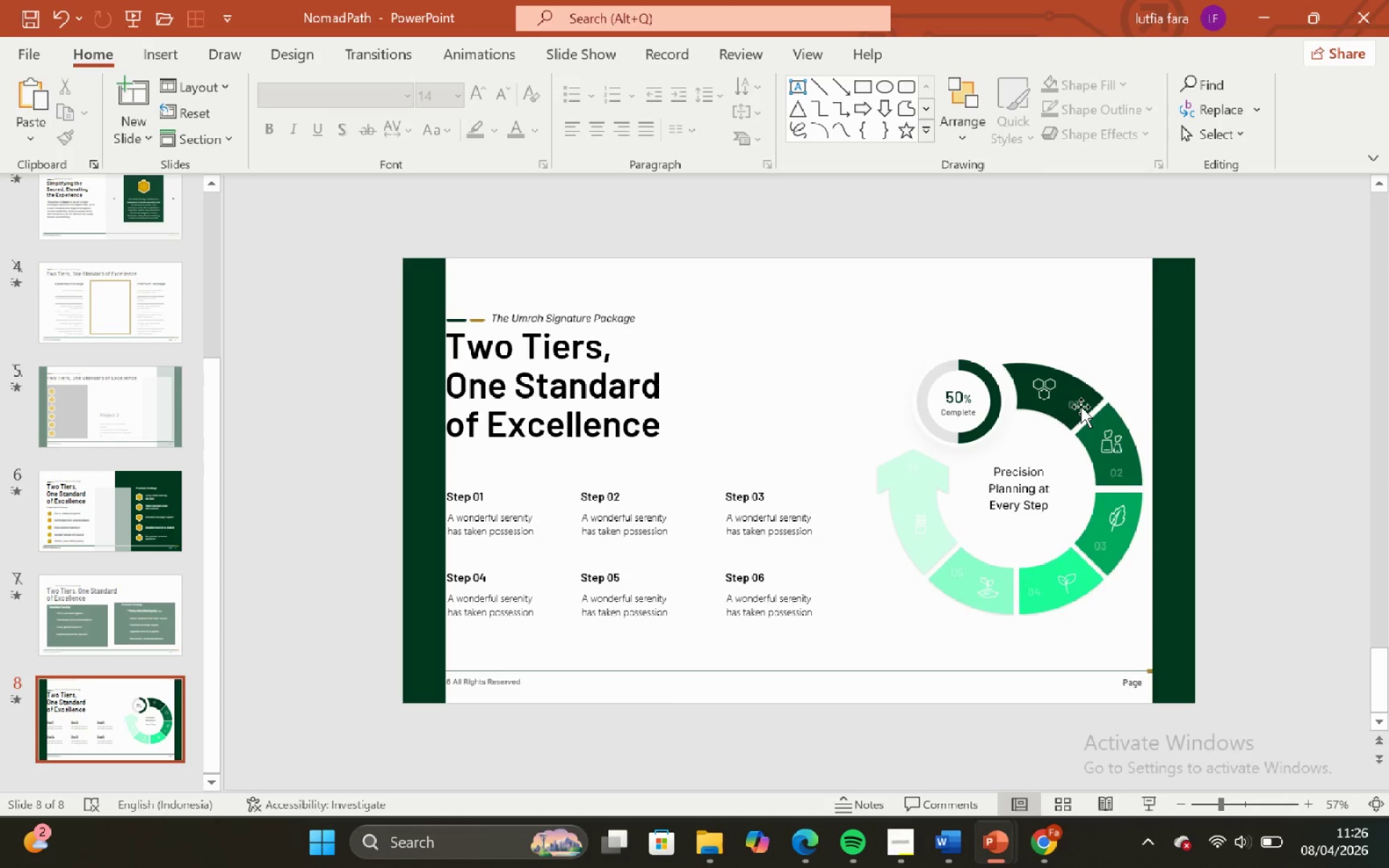 
left_click([1081, 408])
 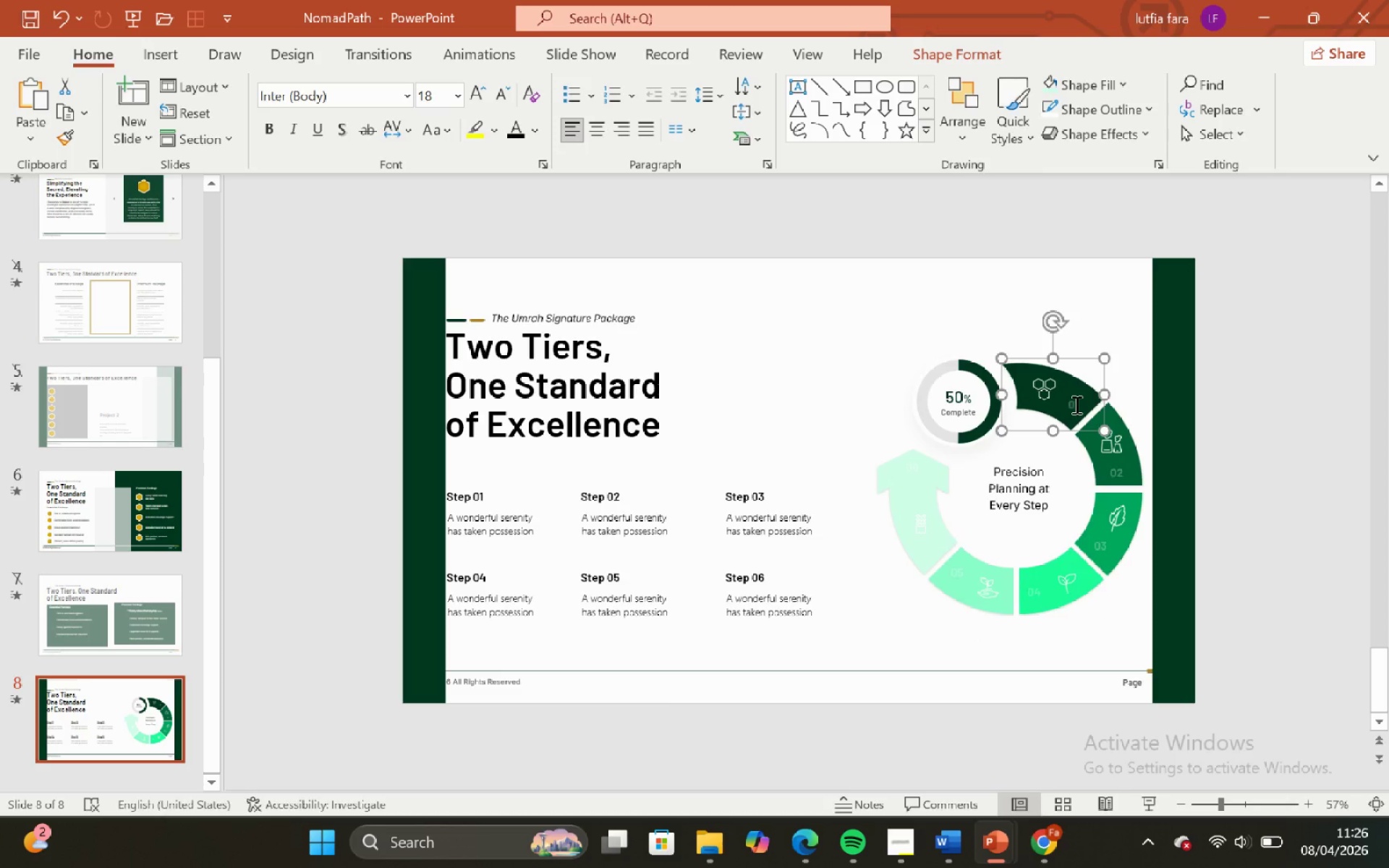 
left_click([1075, 404])
 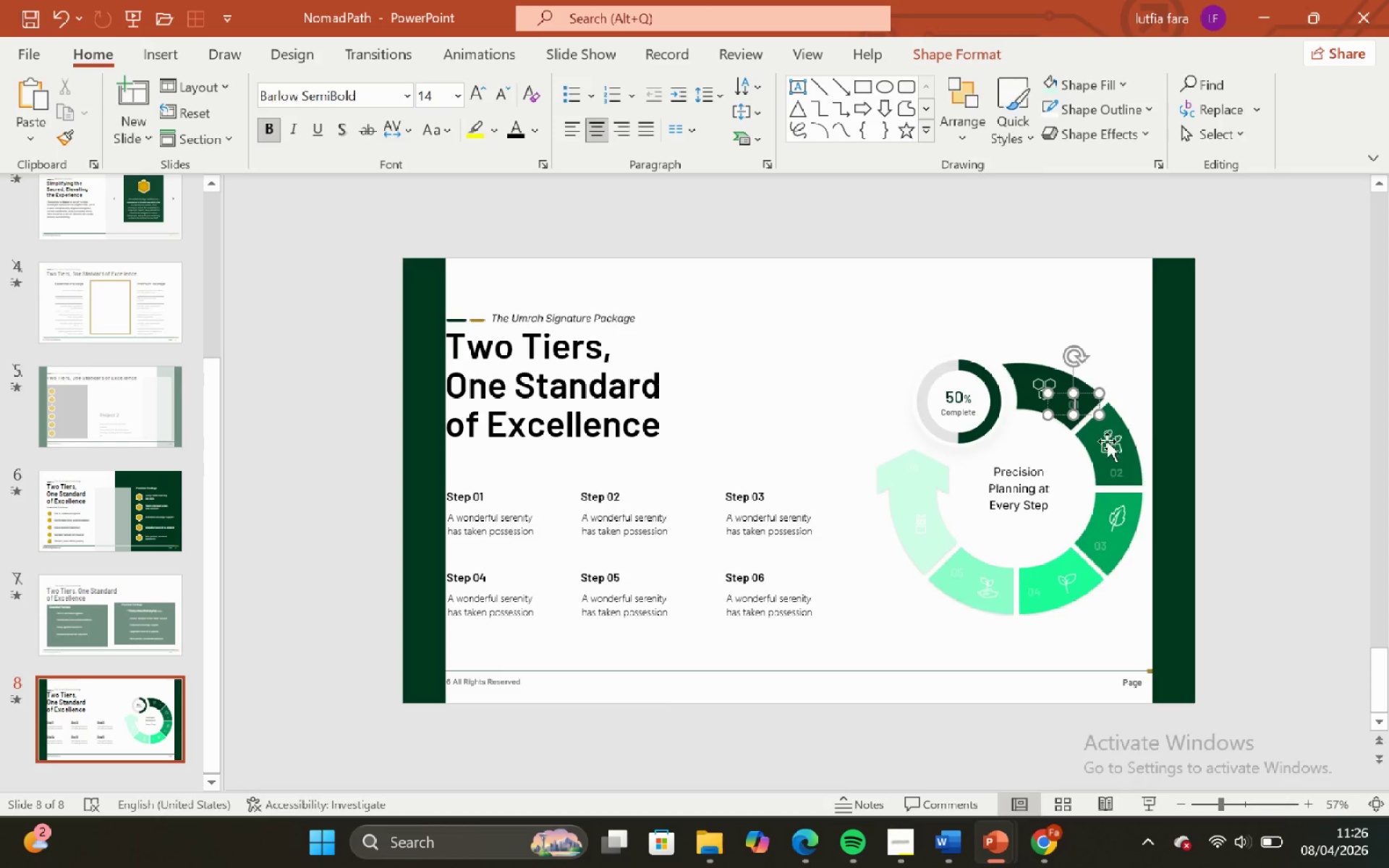 
hold_key(key=ShiftLeft, duration=6.09)
left_click([1116, 472])
 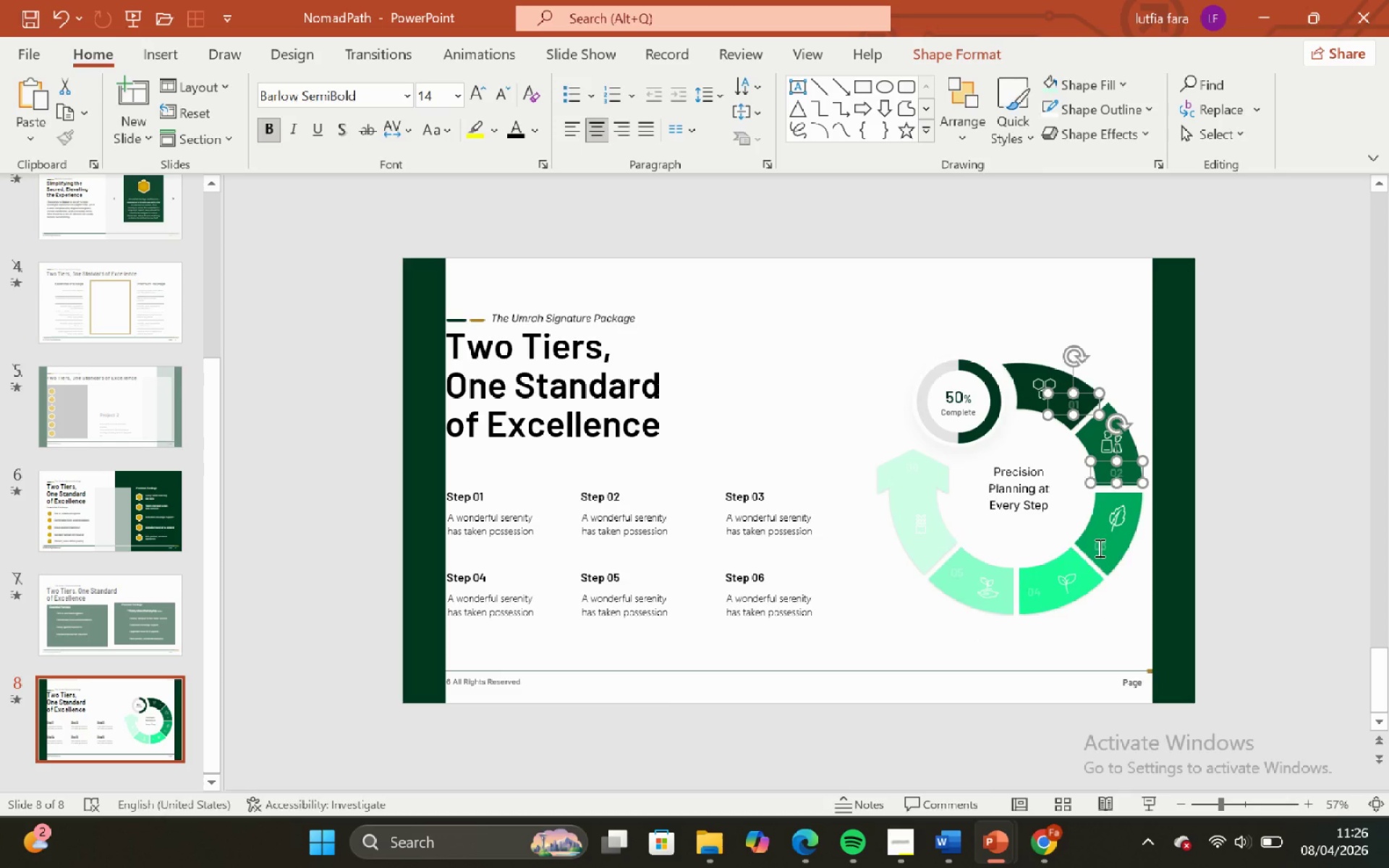 
left_click([1098, 548])
 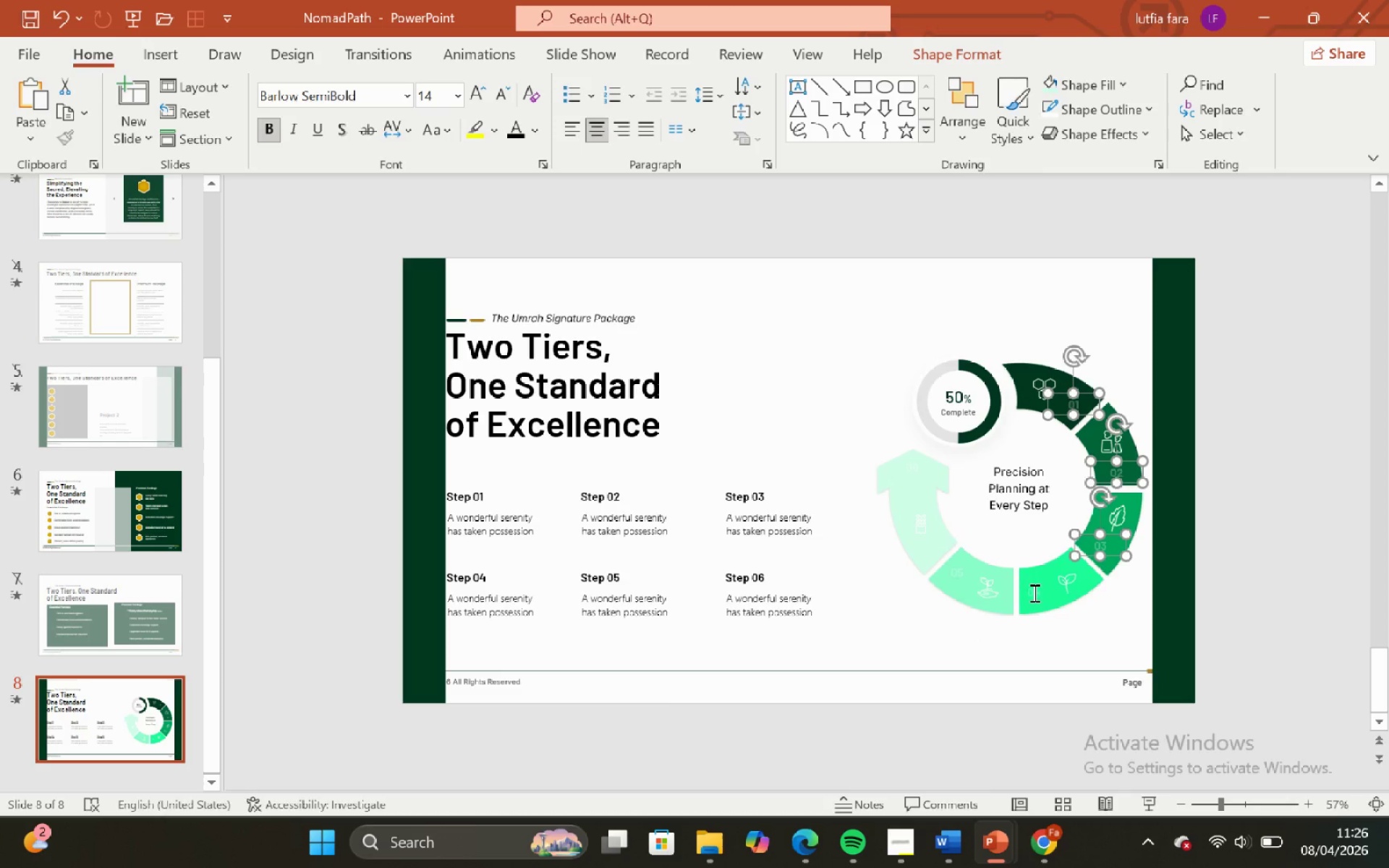 
left_click([1033, 592])
 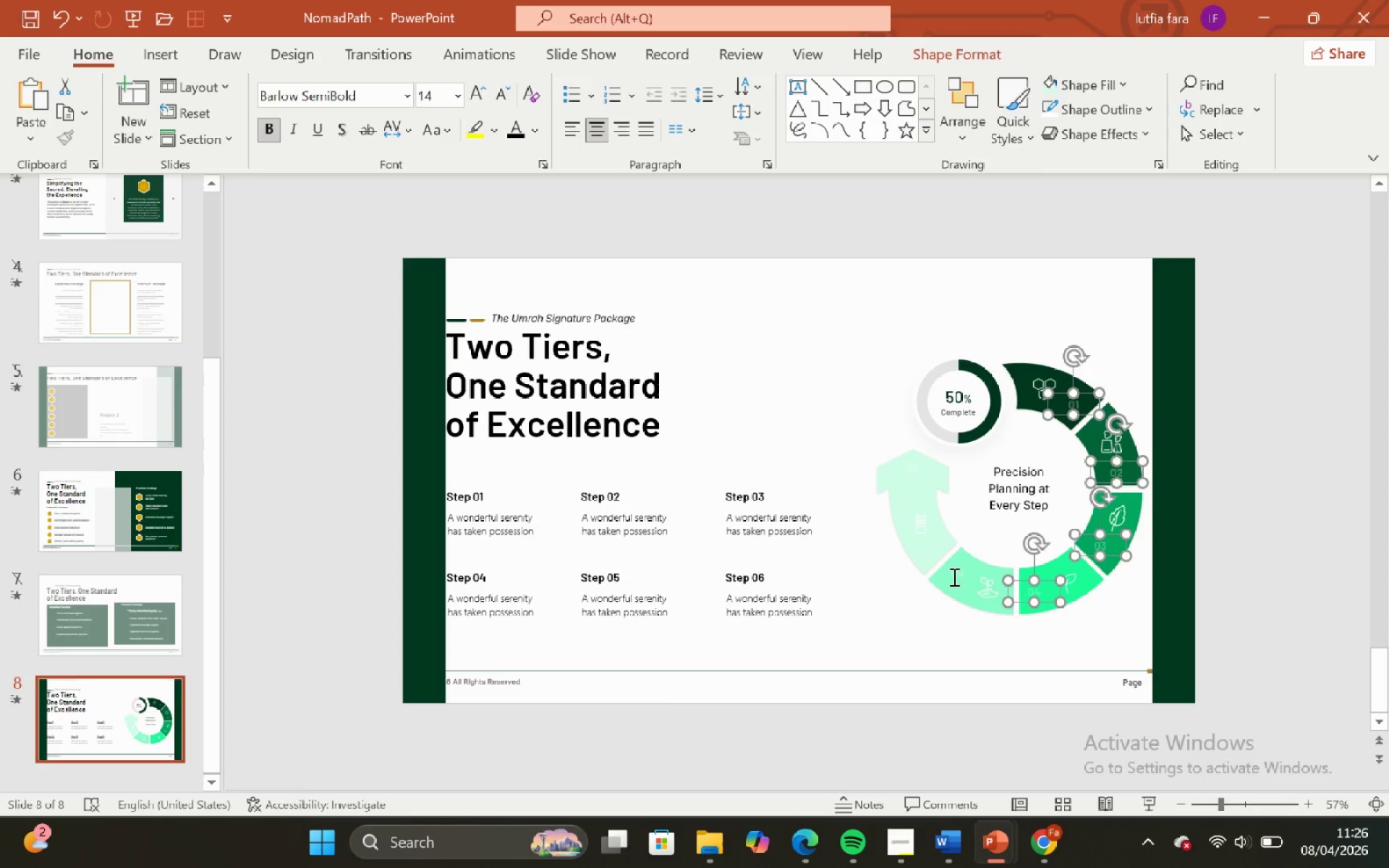 
left_click([953, 576])
 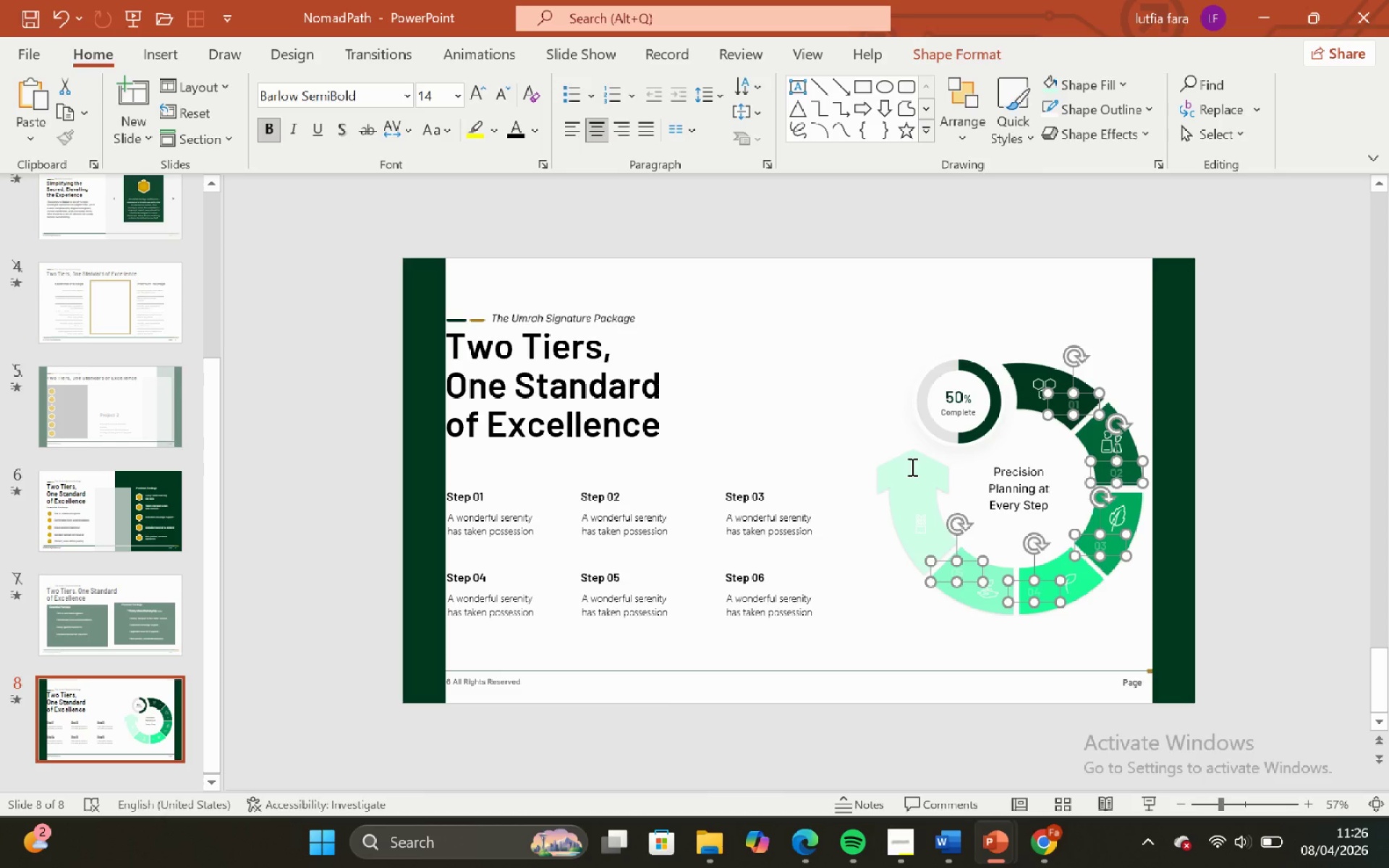 
left_click([911, 467])
 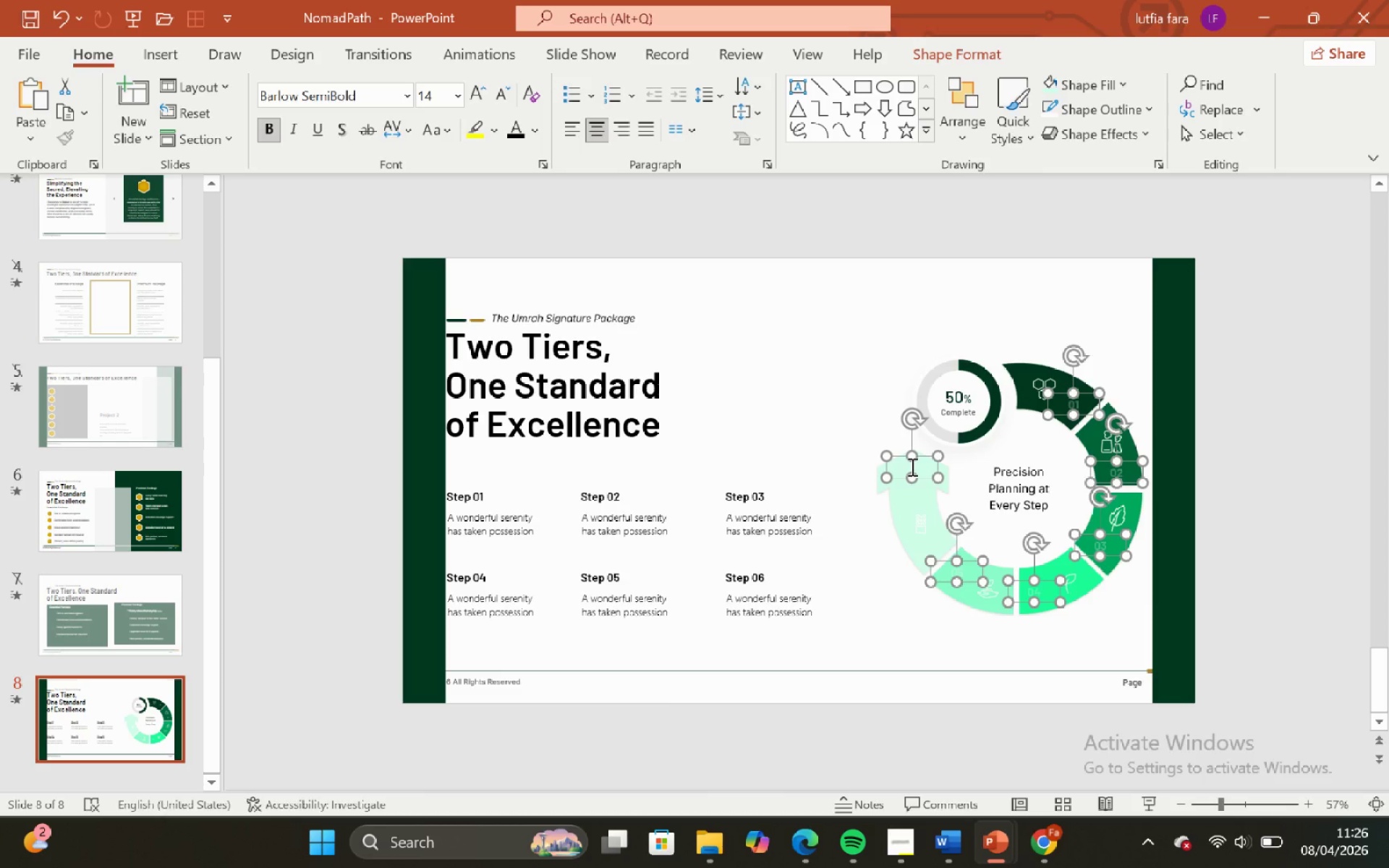 
right_click([911, 467])
 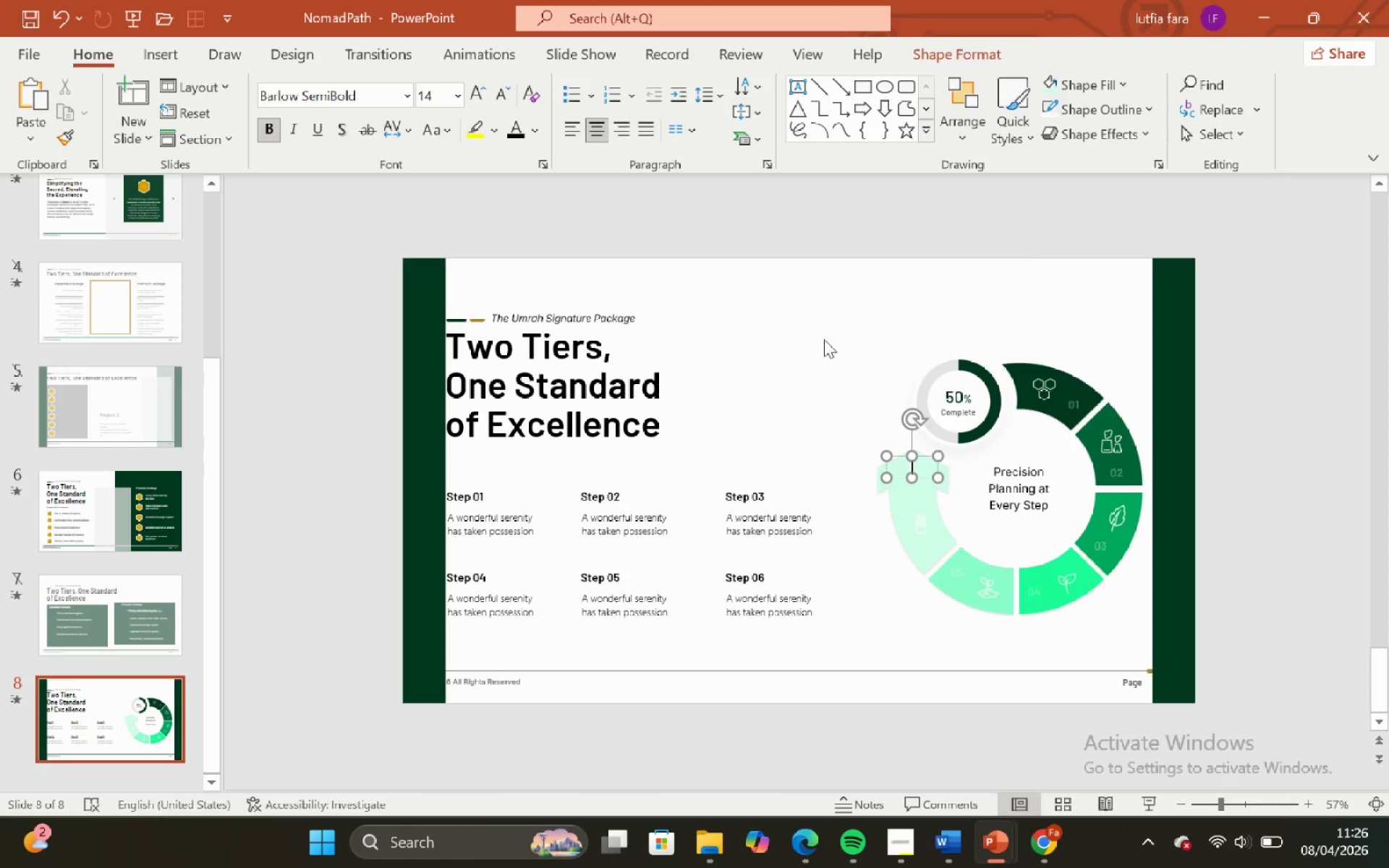 
hold_key(key=ShiftLeft, duration=4.69)
left_click([951, 572])
 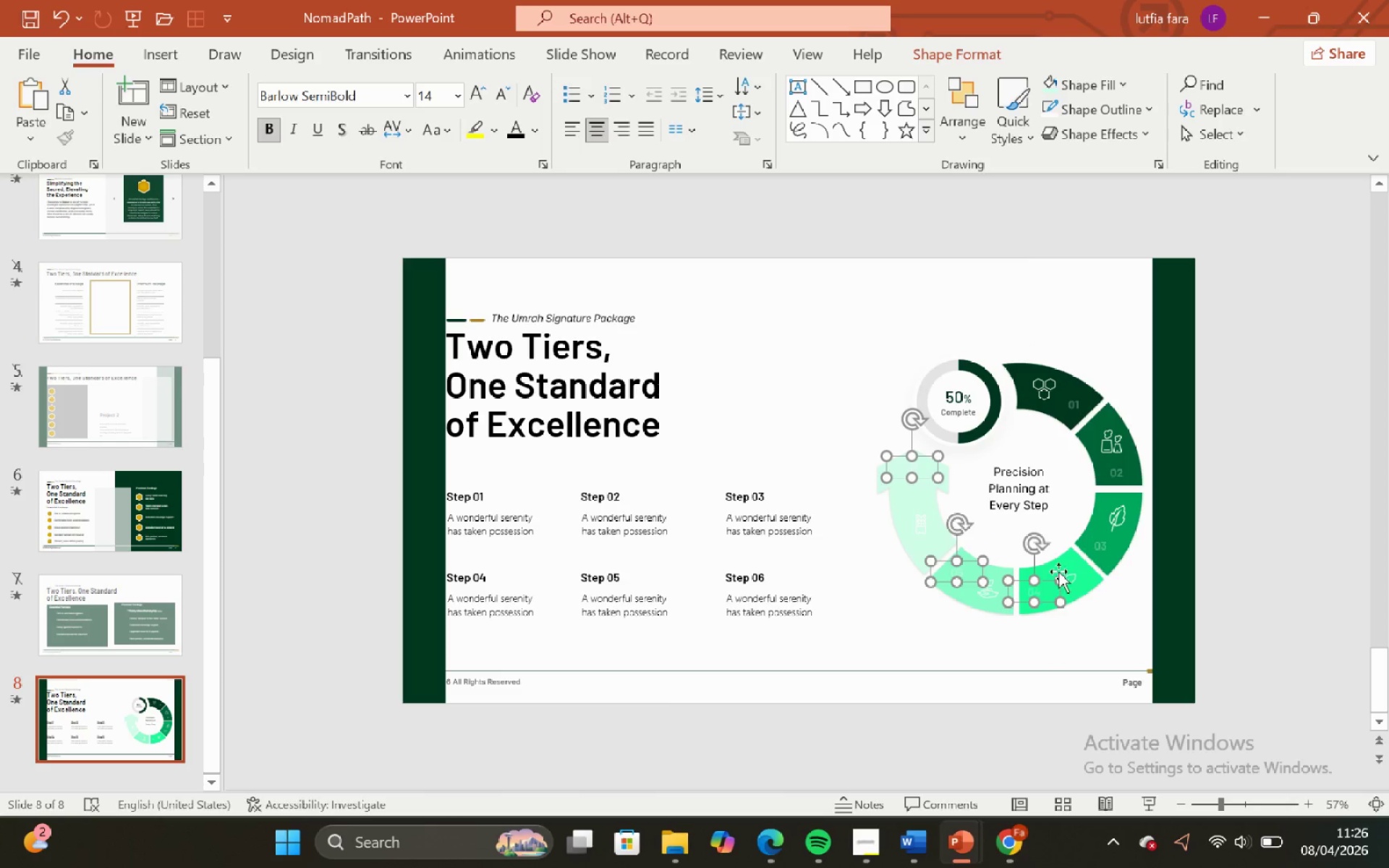 
left_click([1099, 548])
 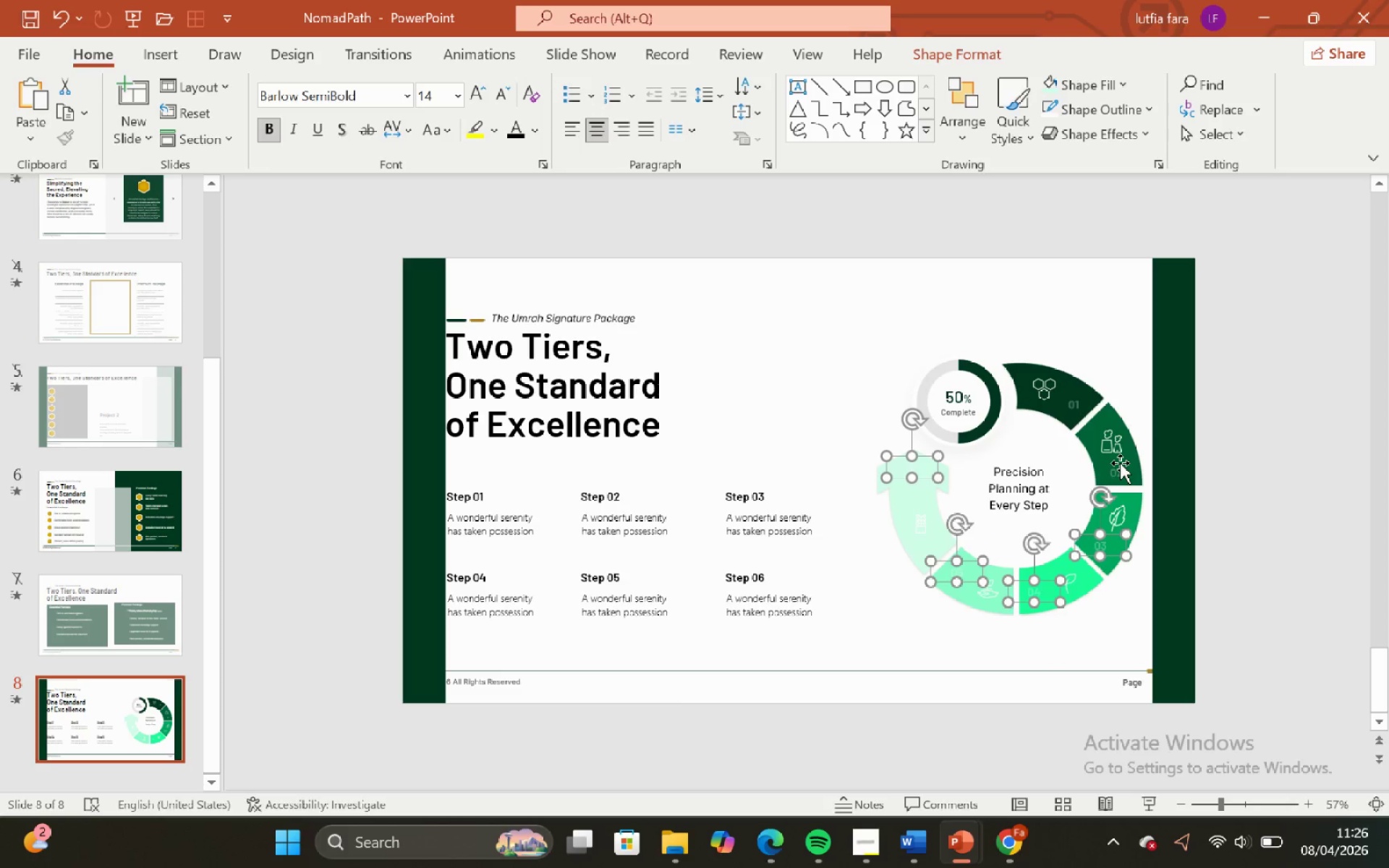 
left_click([1121, 467])
 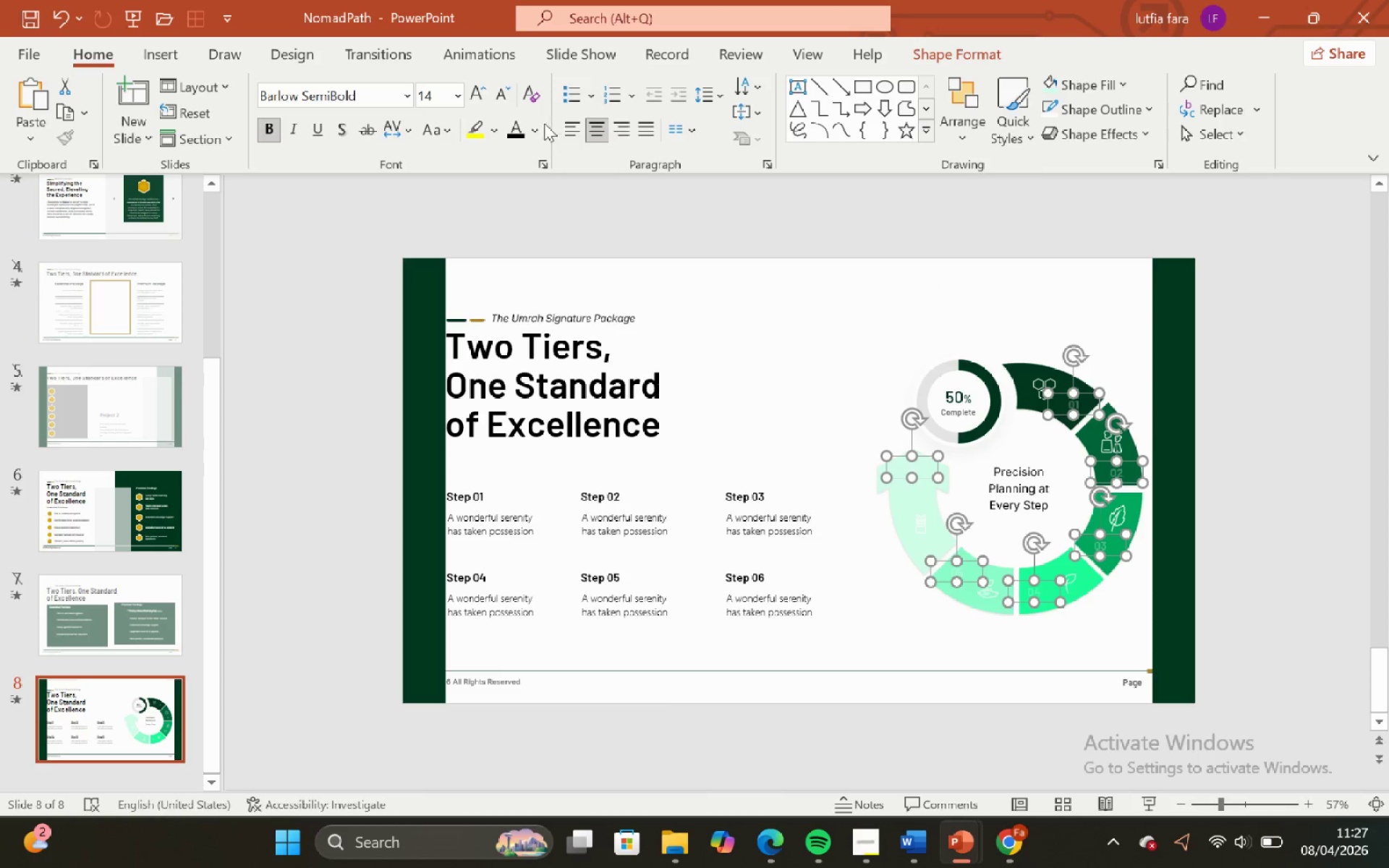 
left_click([537, 123])
 